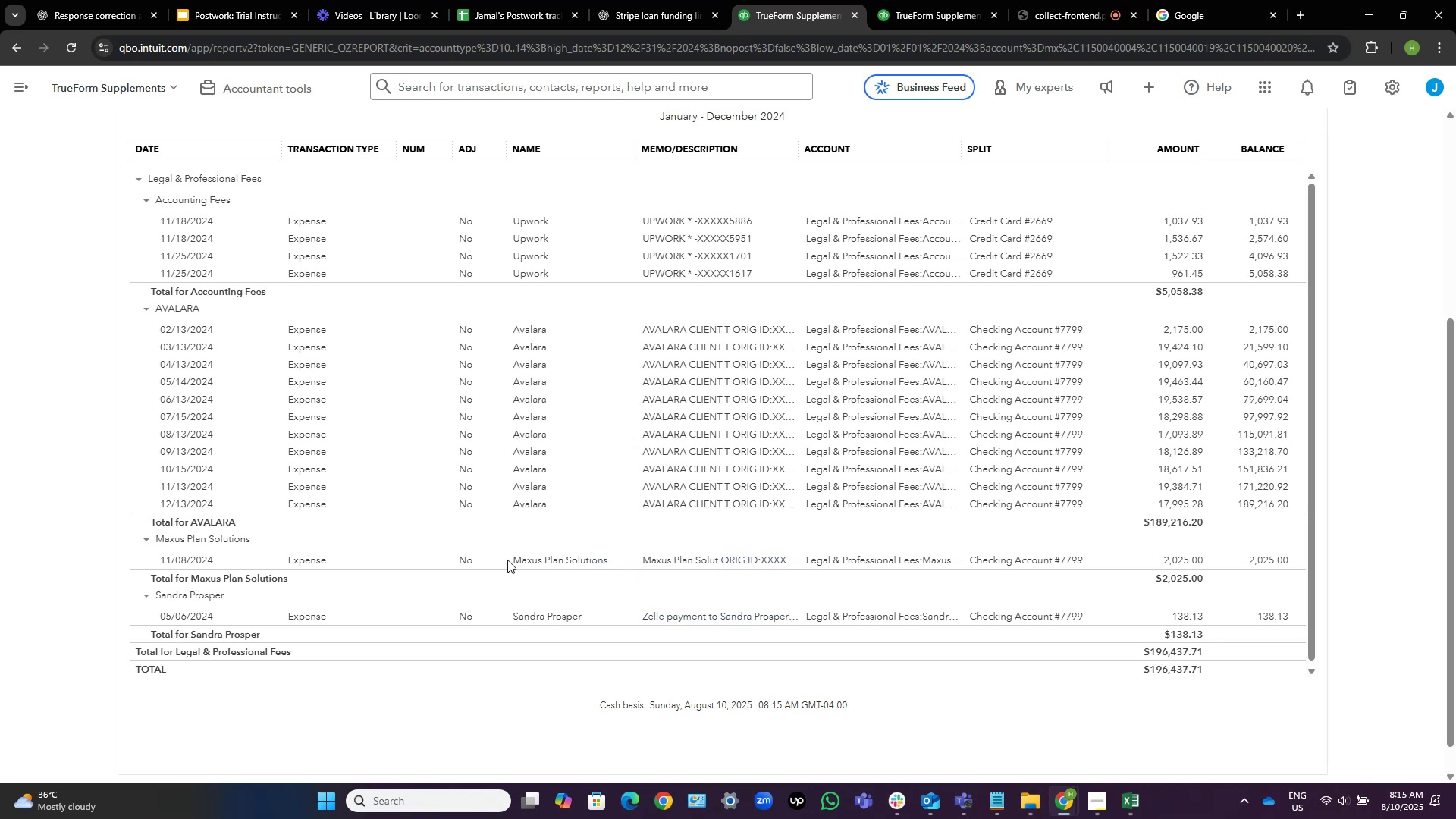 
left_click_drag(start_coordinate=[504, 556], to_coordinate=[607, 567])
 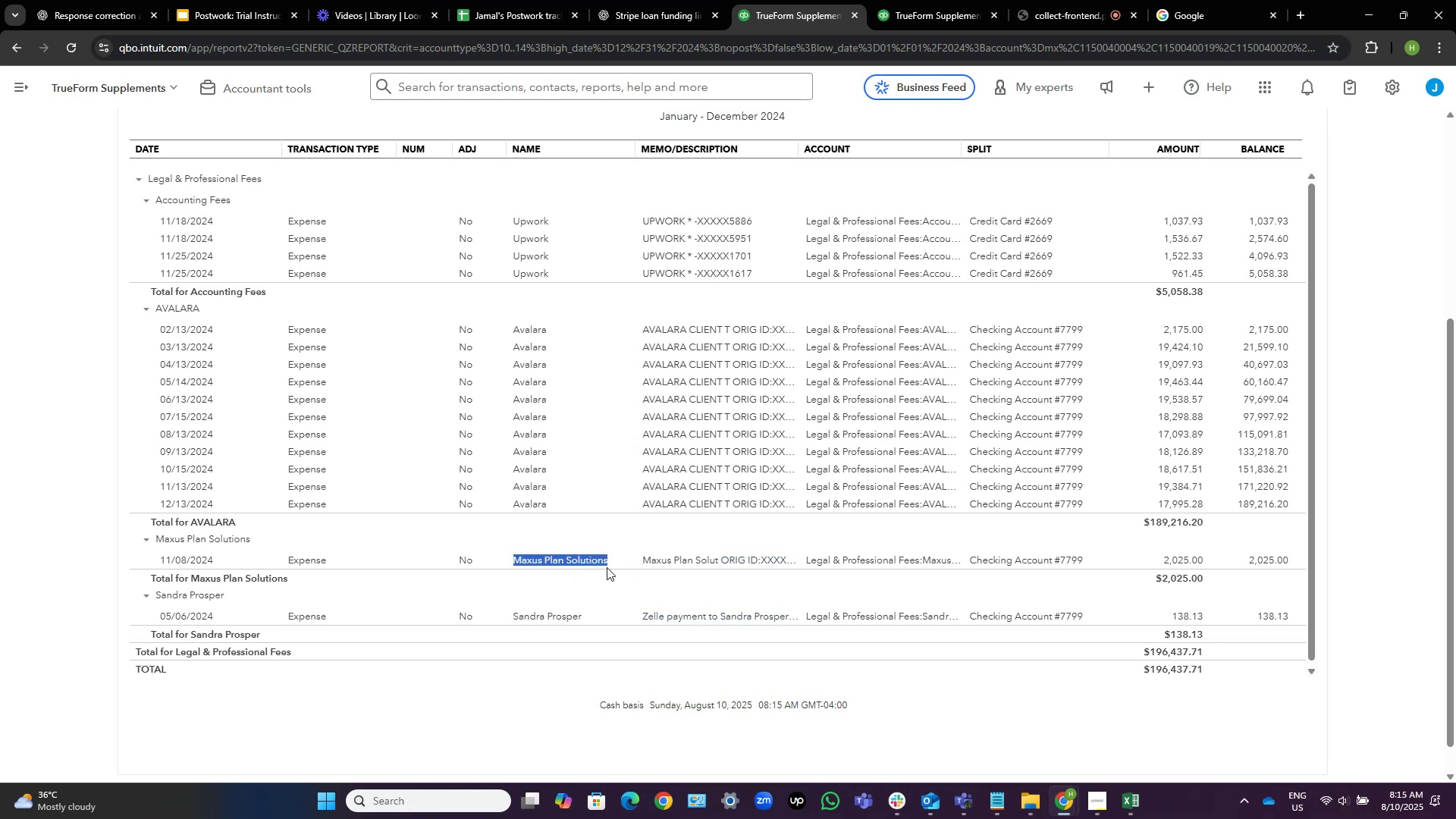 
key(Control+C)
 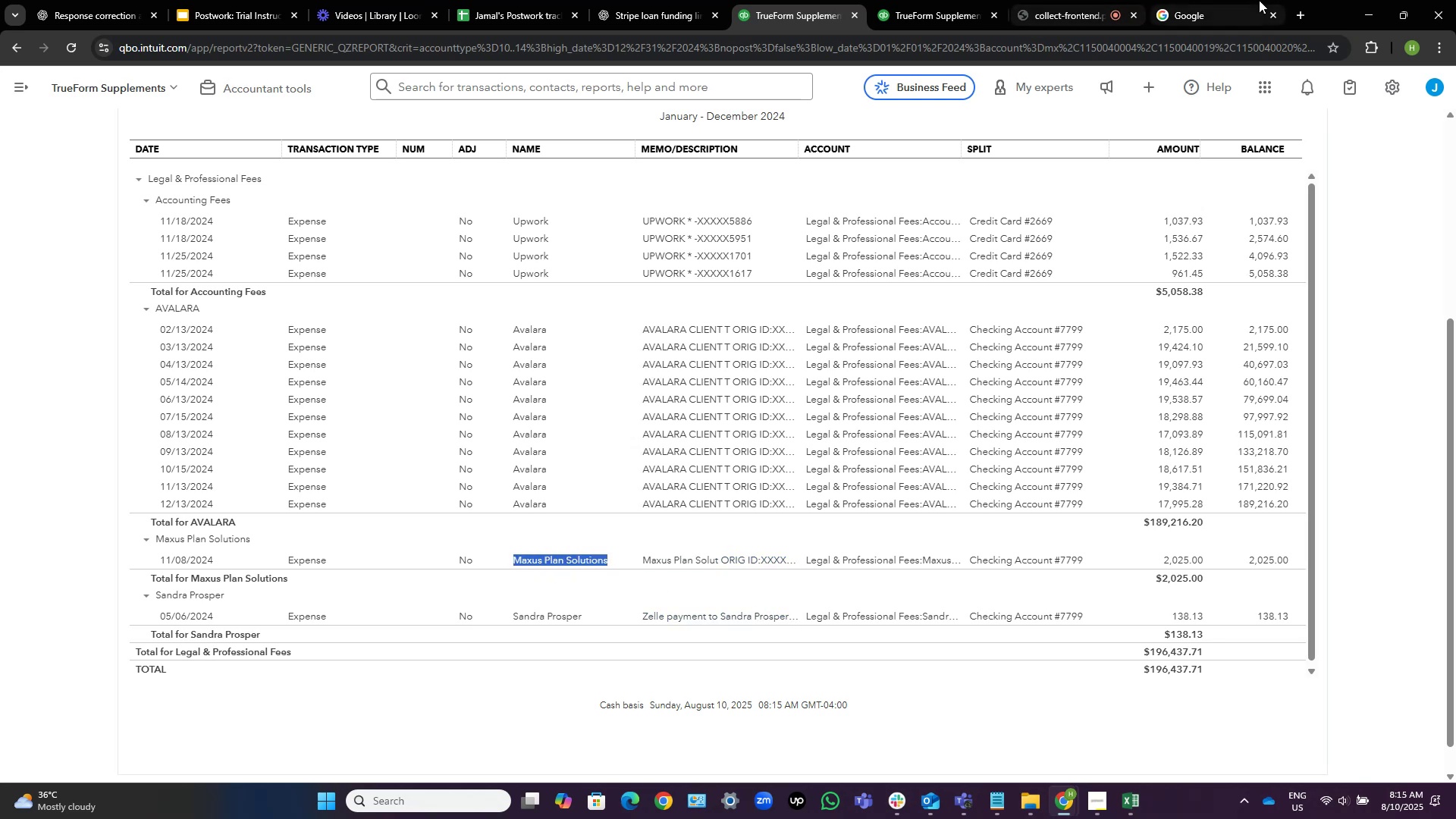 
left_click([1211, 0])
 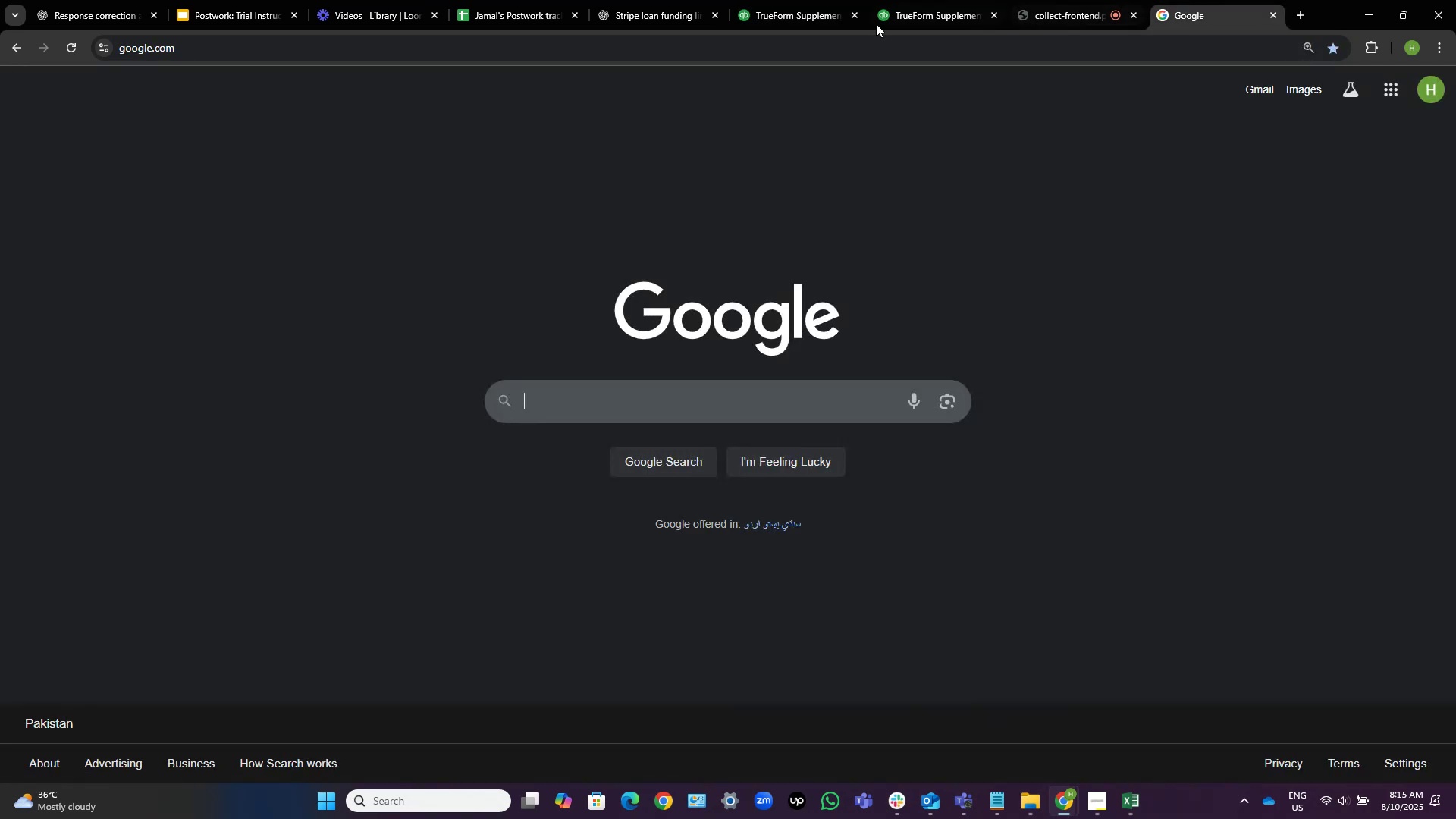 
key(Control+V)
 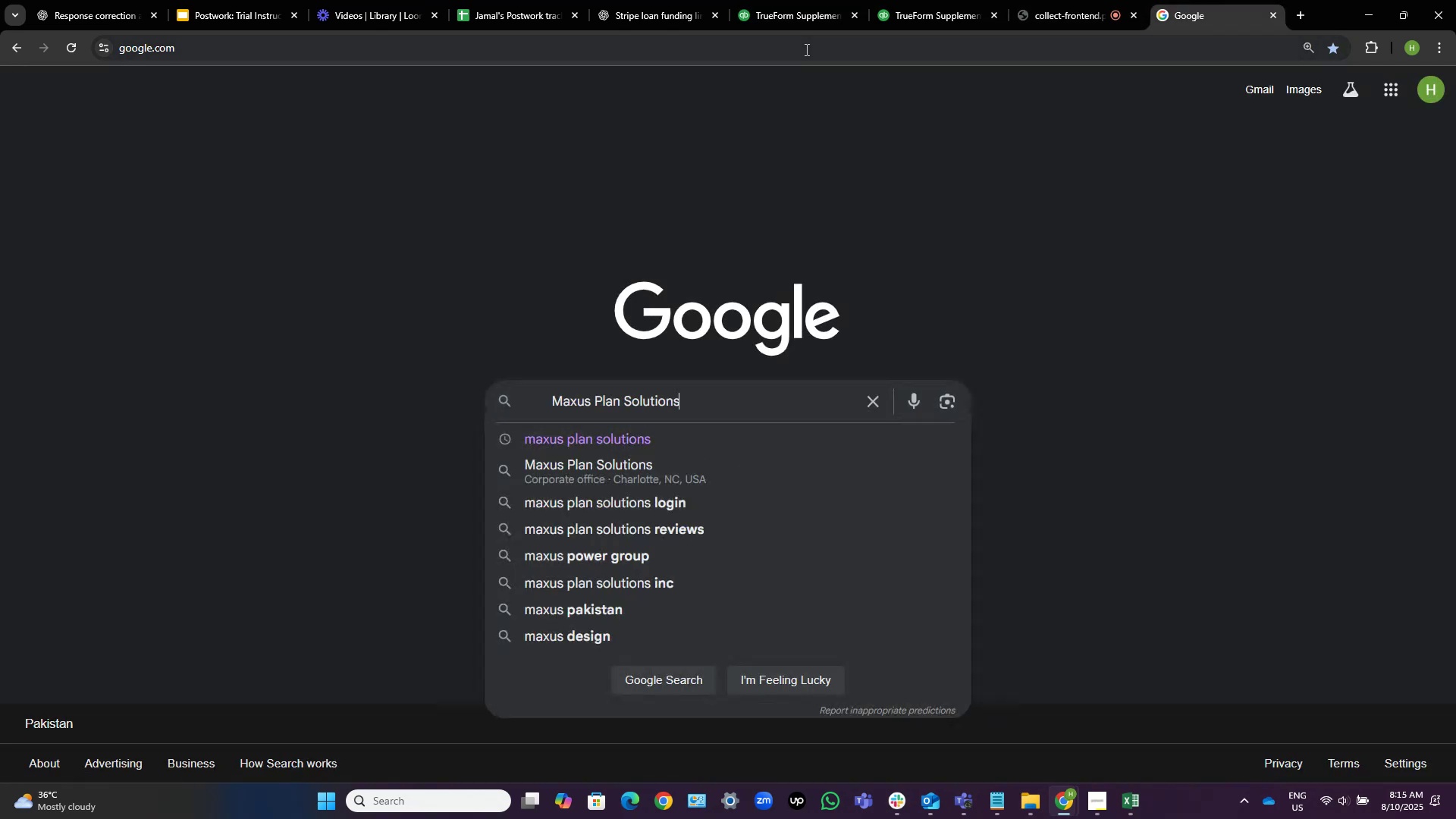 
key(NumpadEnter)
 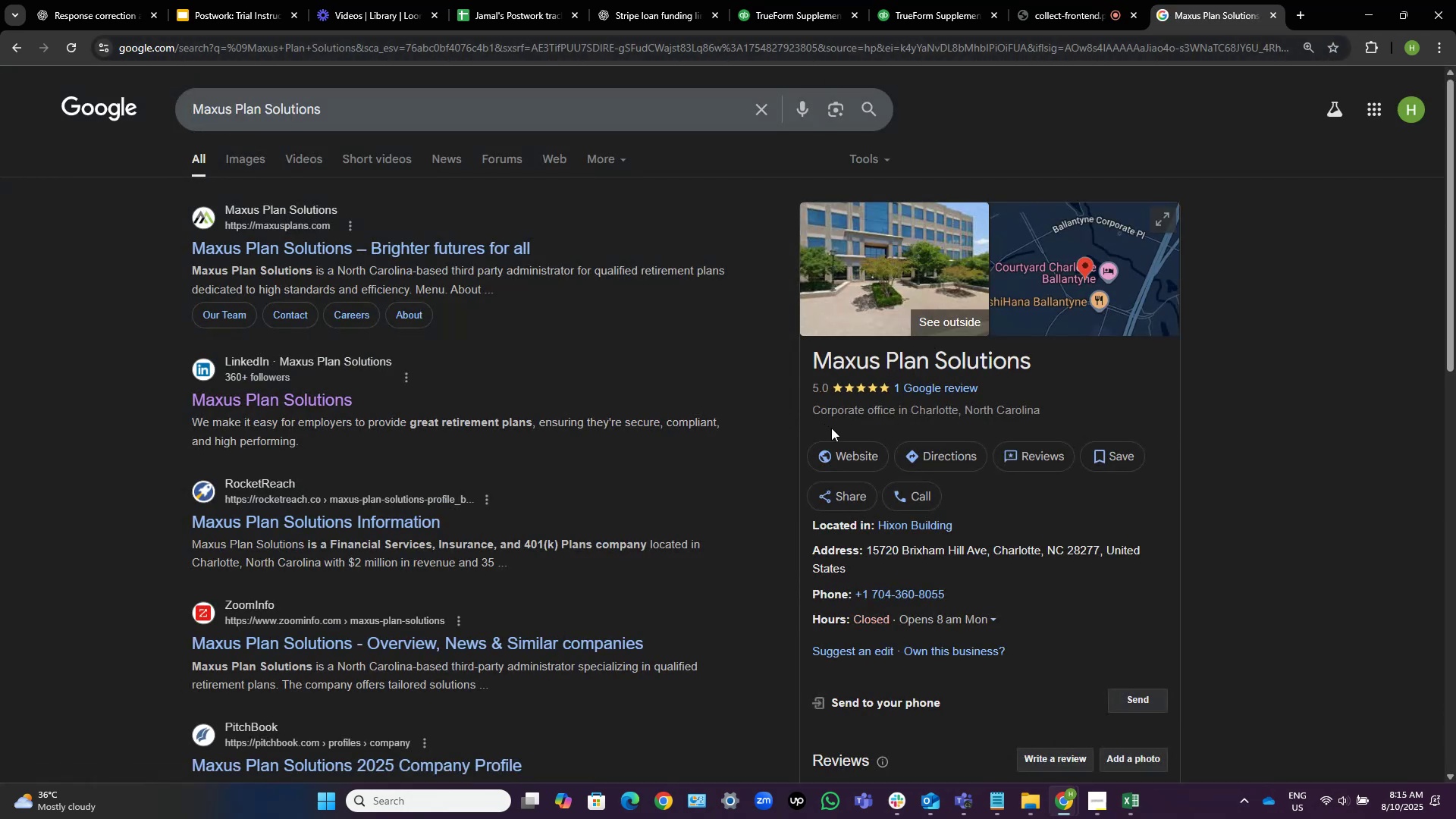 
left_click([845, 450])
 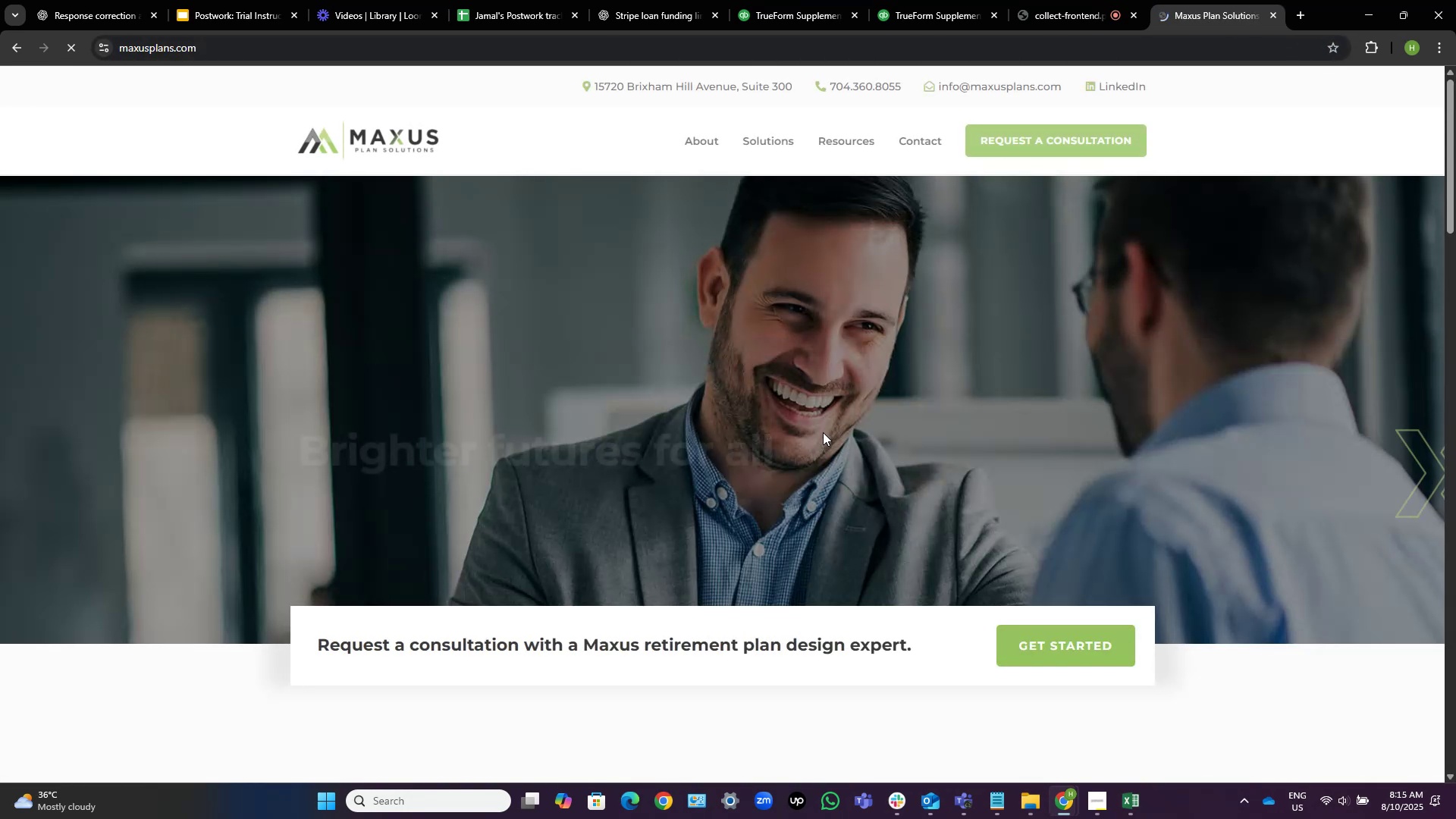 
wait(5.03)
 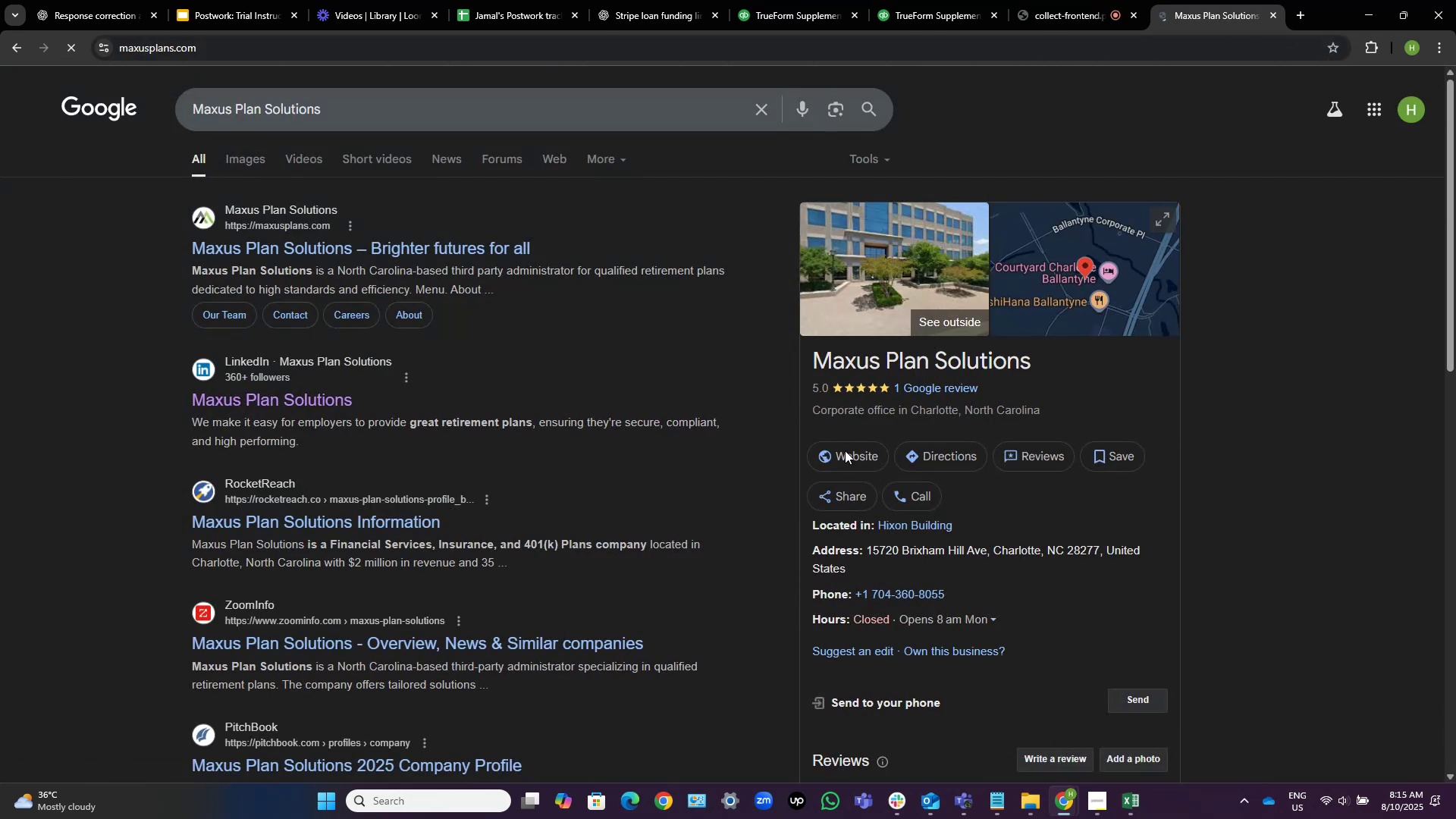 
scroll: coordinate [821, 437], scroll_direction: down, amount: 7.0
 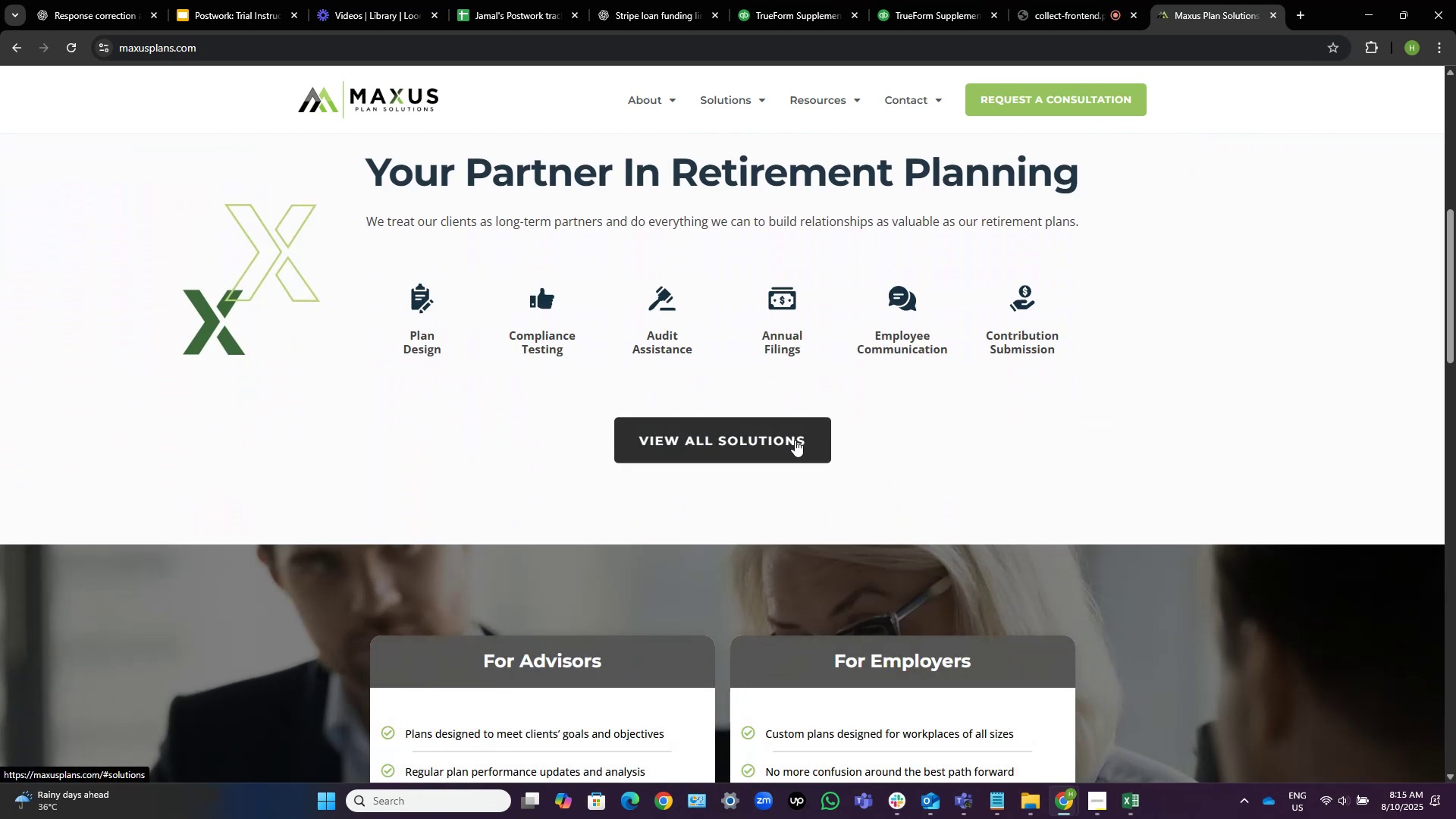 
left_click([766, 435])
 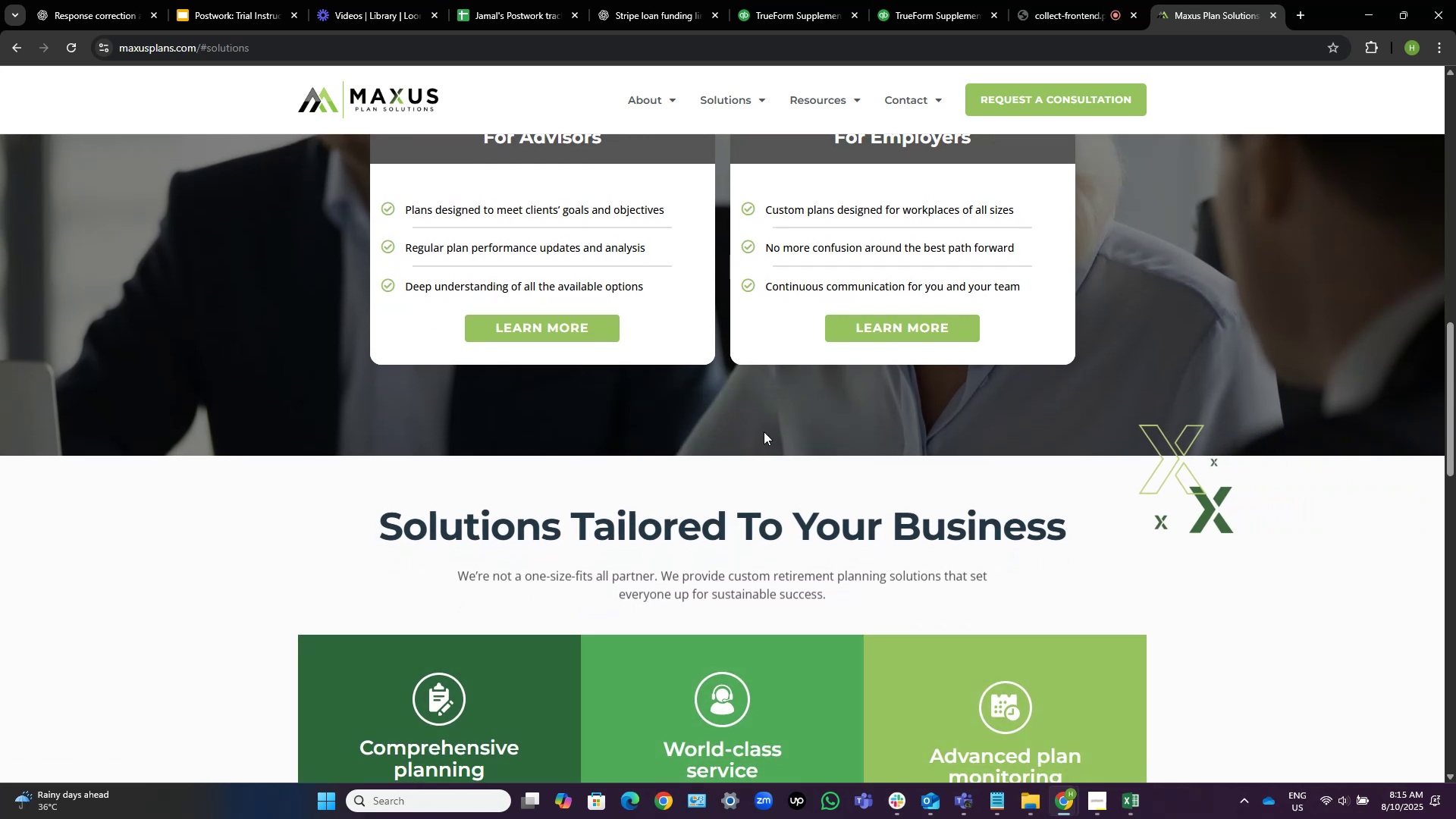 
scroll: coordinate [764, 431], scroll_direction: down, amount: 8.0
 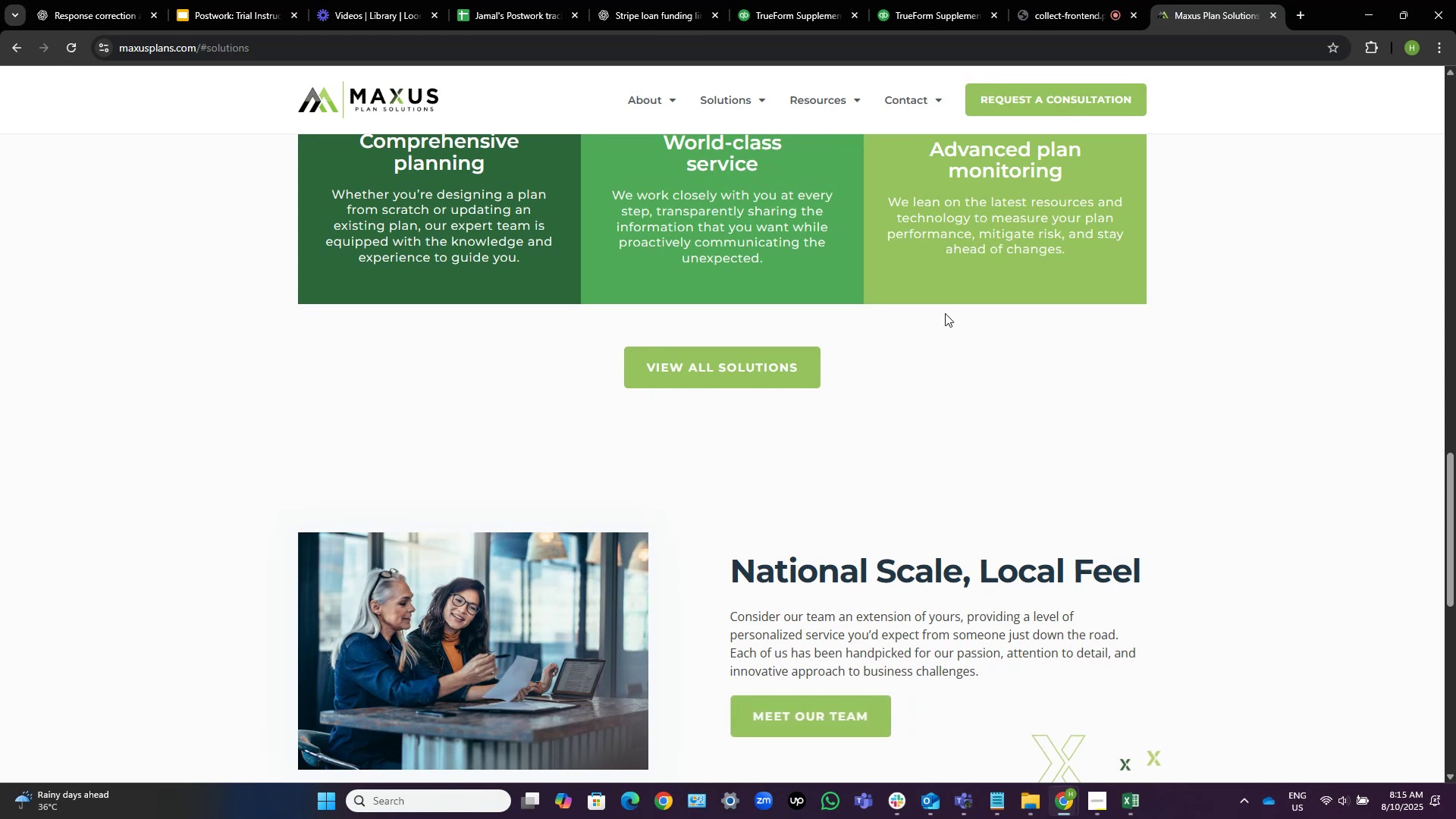 
left_click([782, 362])
 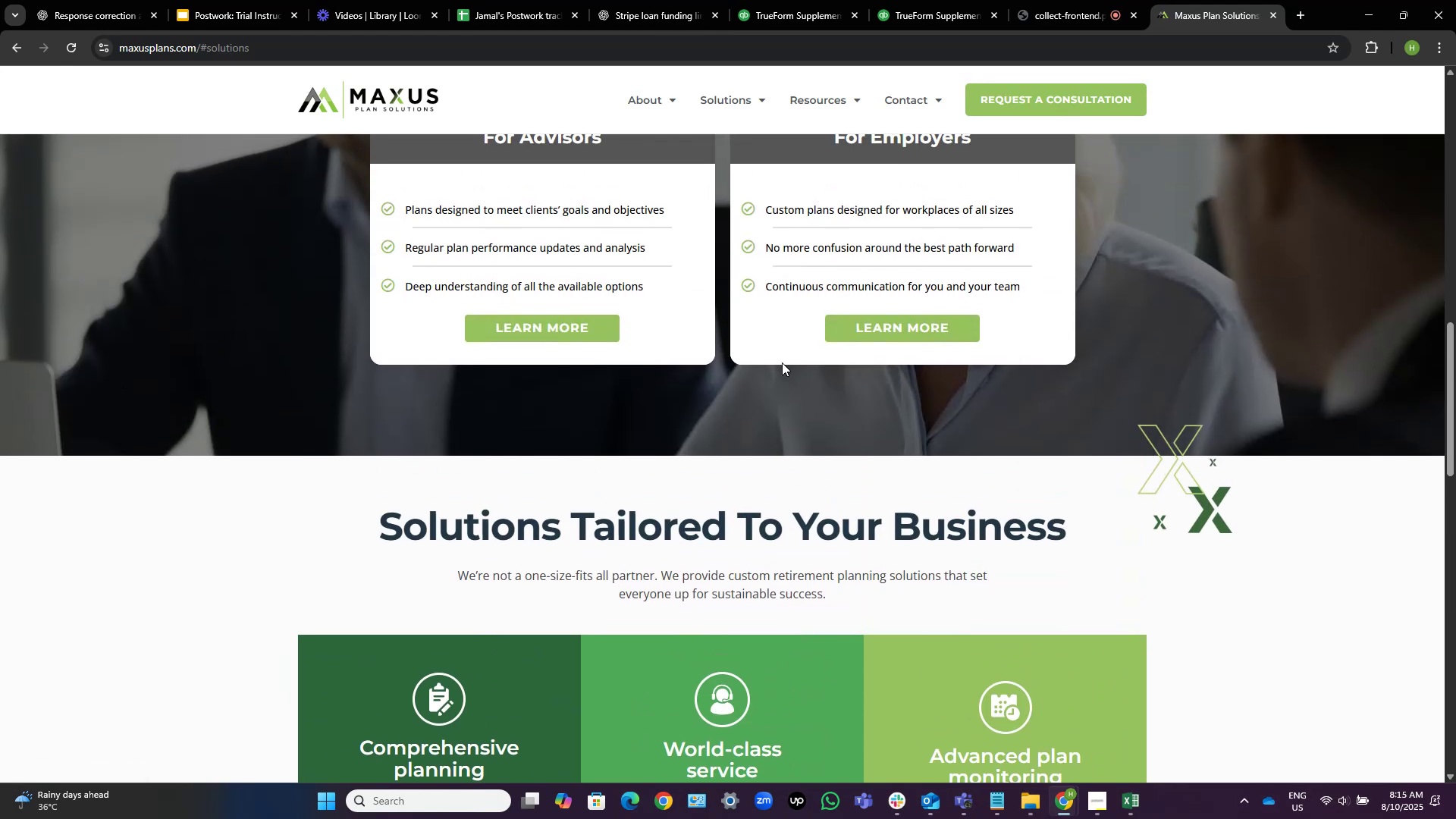 
scroll: coordinate [765, 362], scroll_direction: up, amount: 1.0
 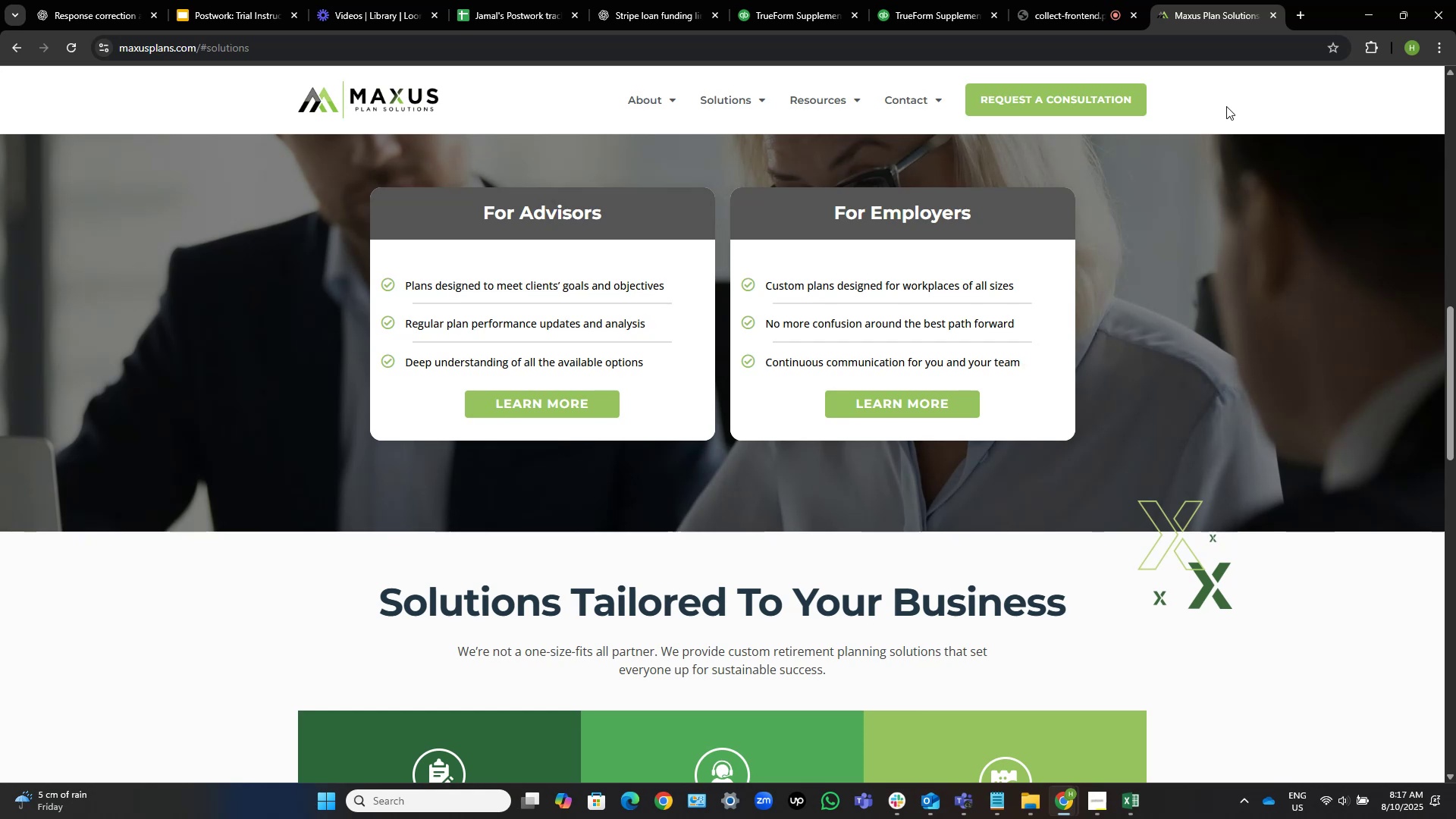 
wait(82.94)
 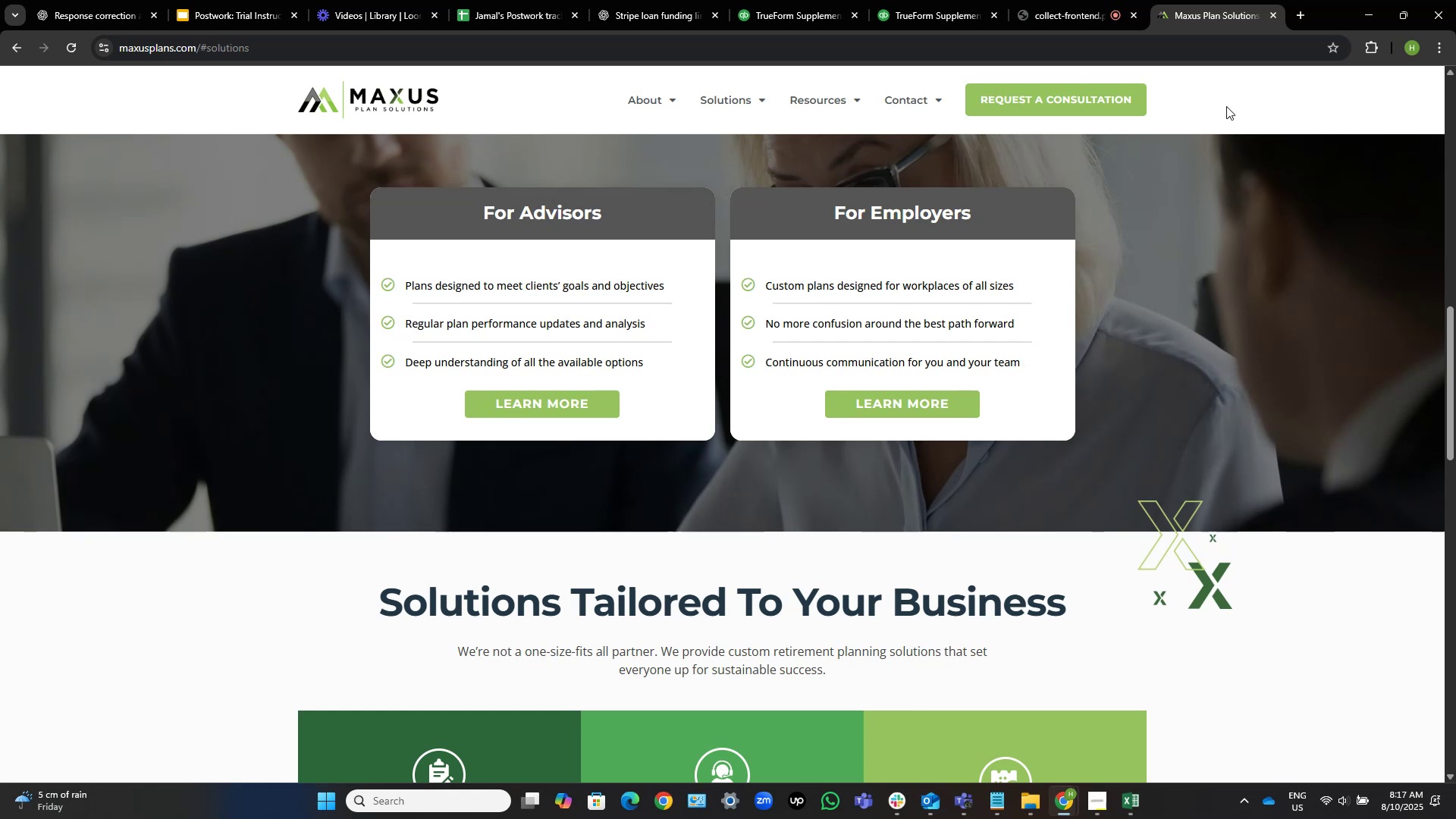 
left_click([905, 0])
 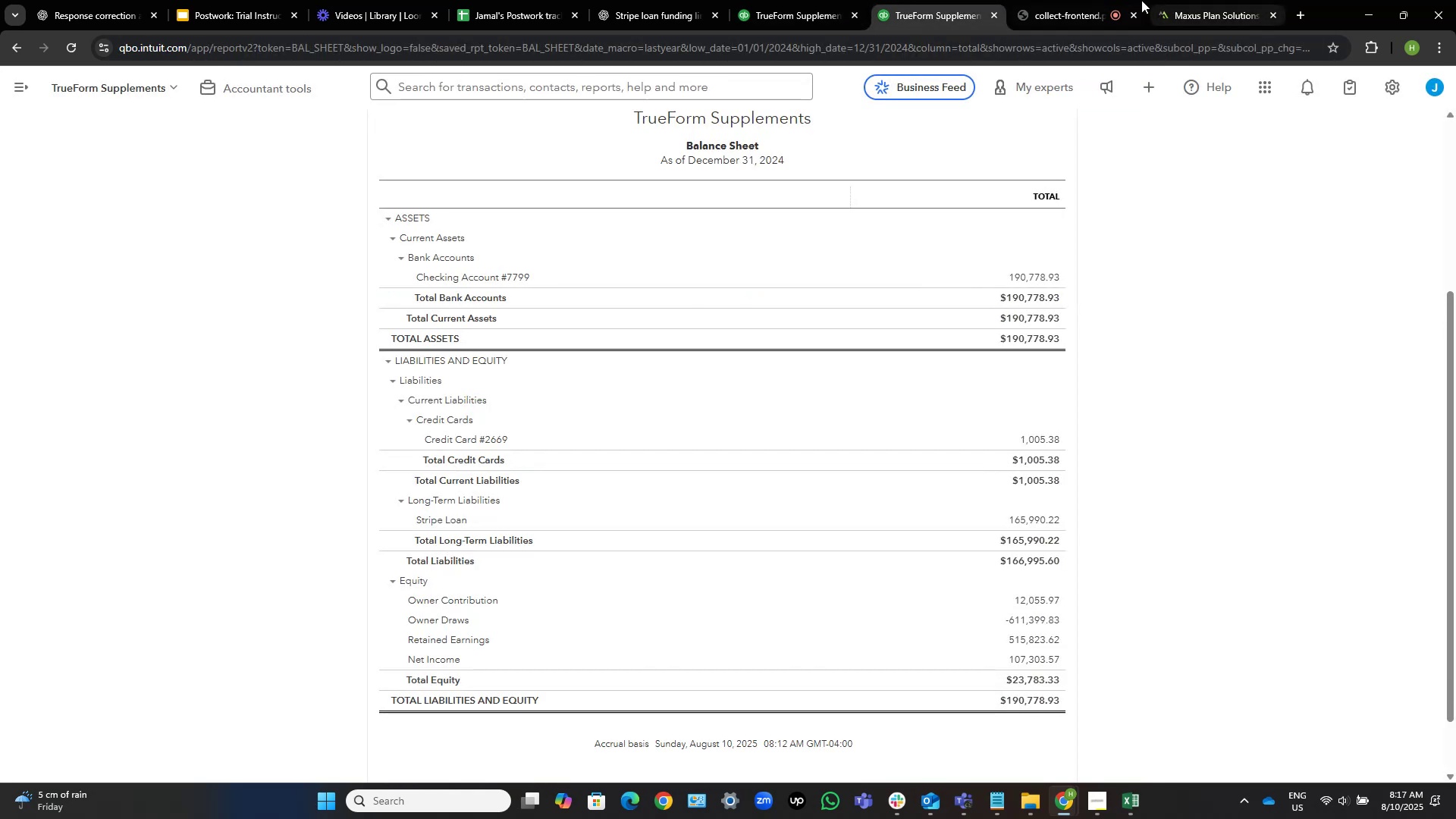 
left_click([1105, 8])
 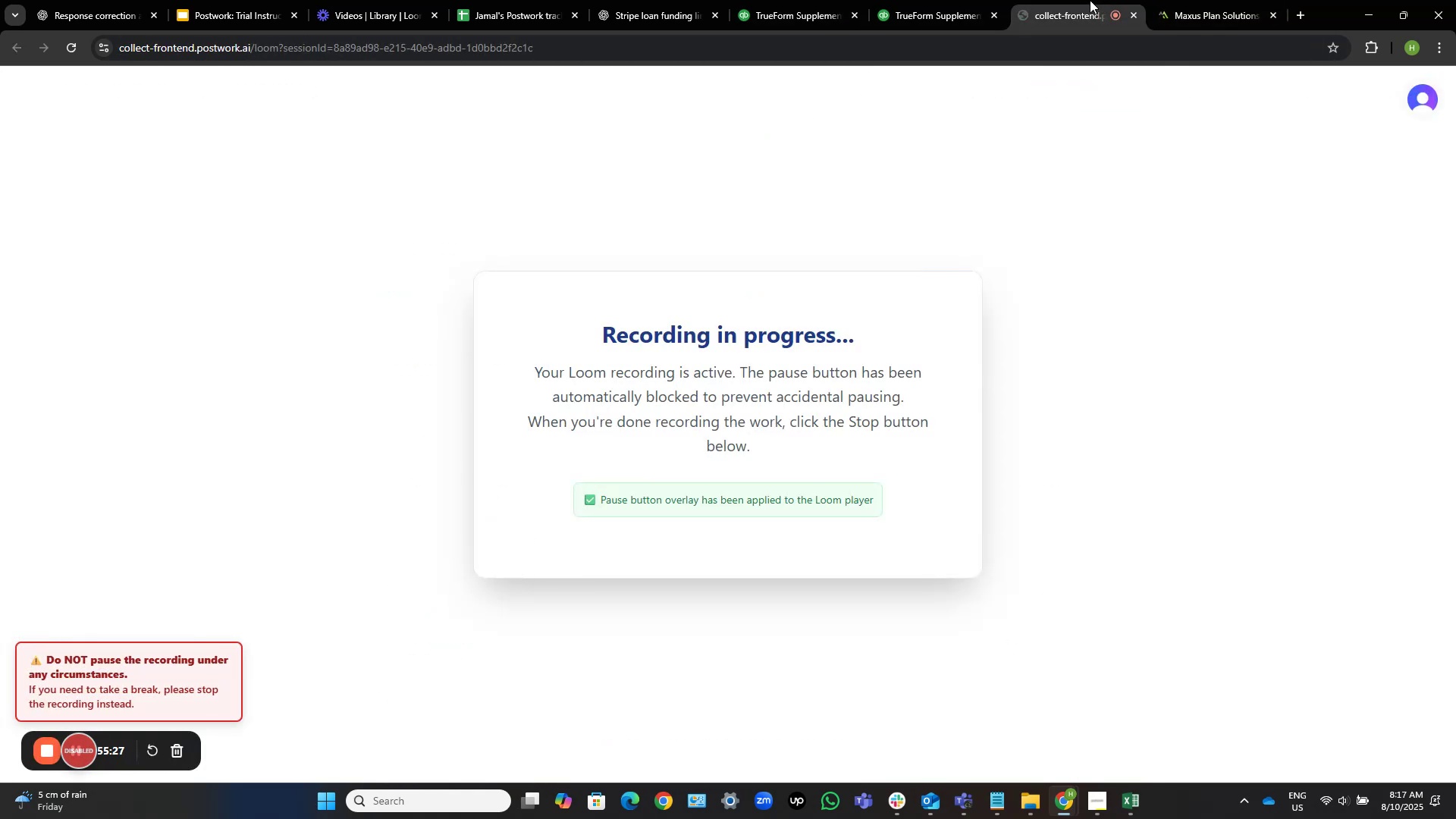 
left_click([971, 0])
 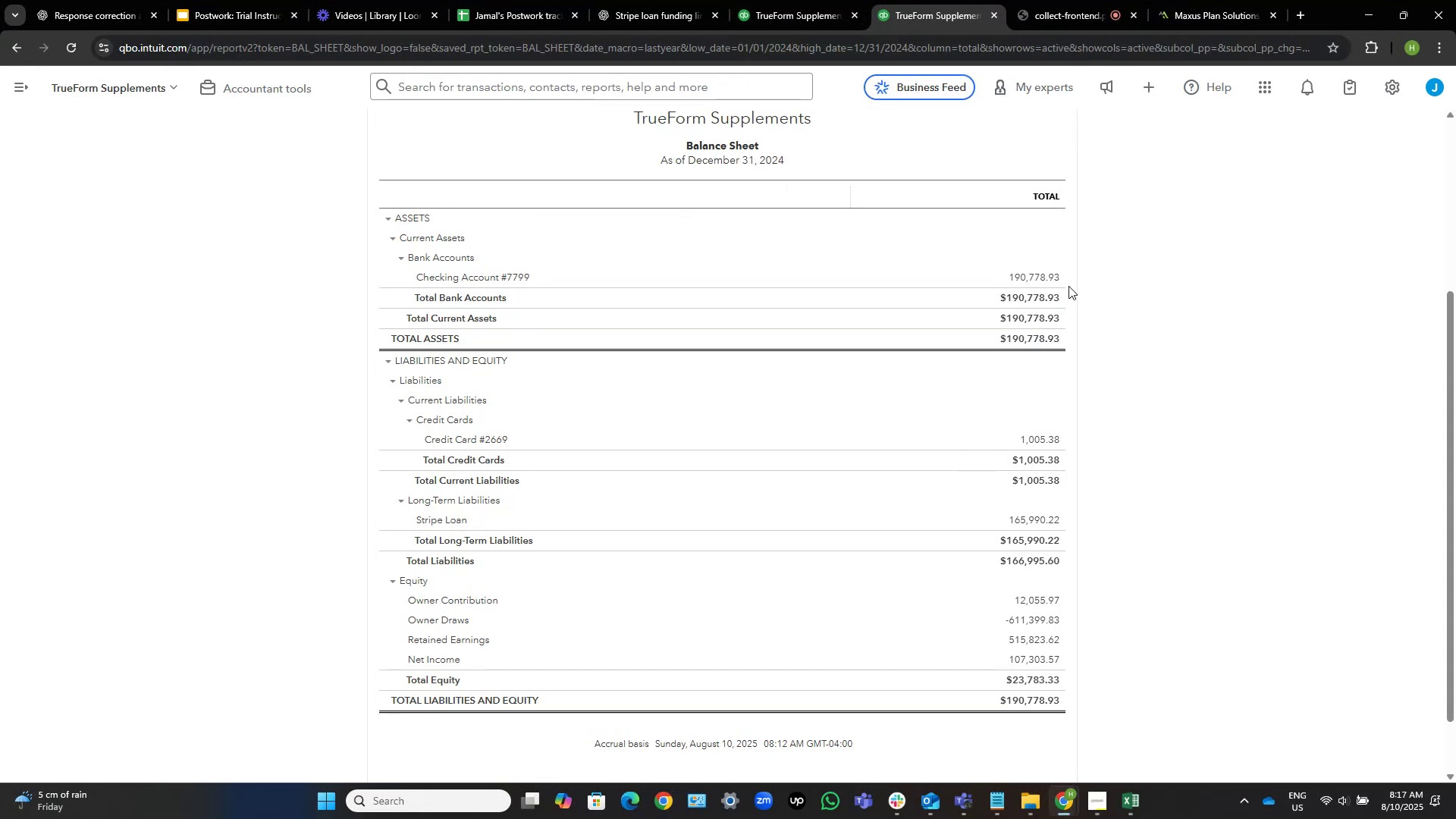 
left_click([1053, 281])
 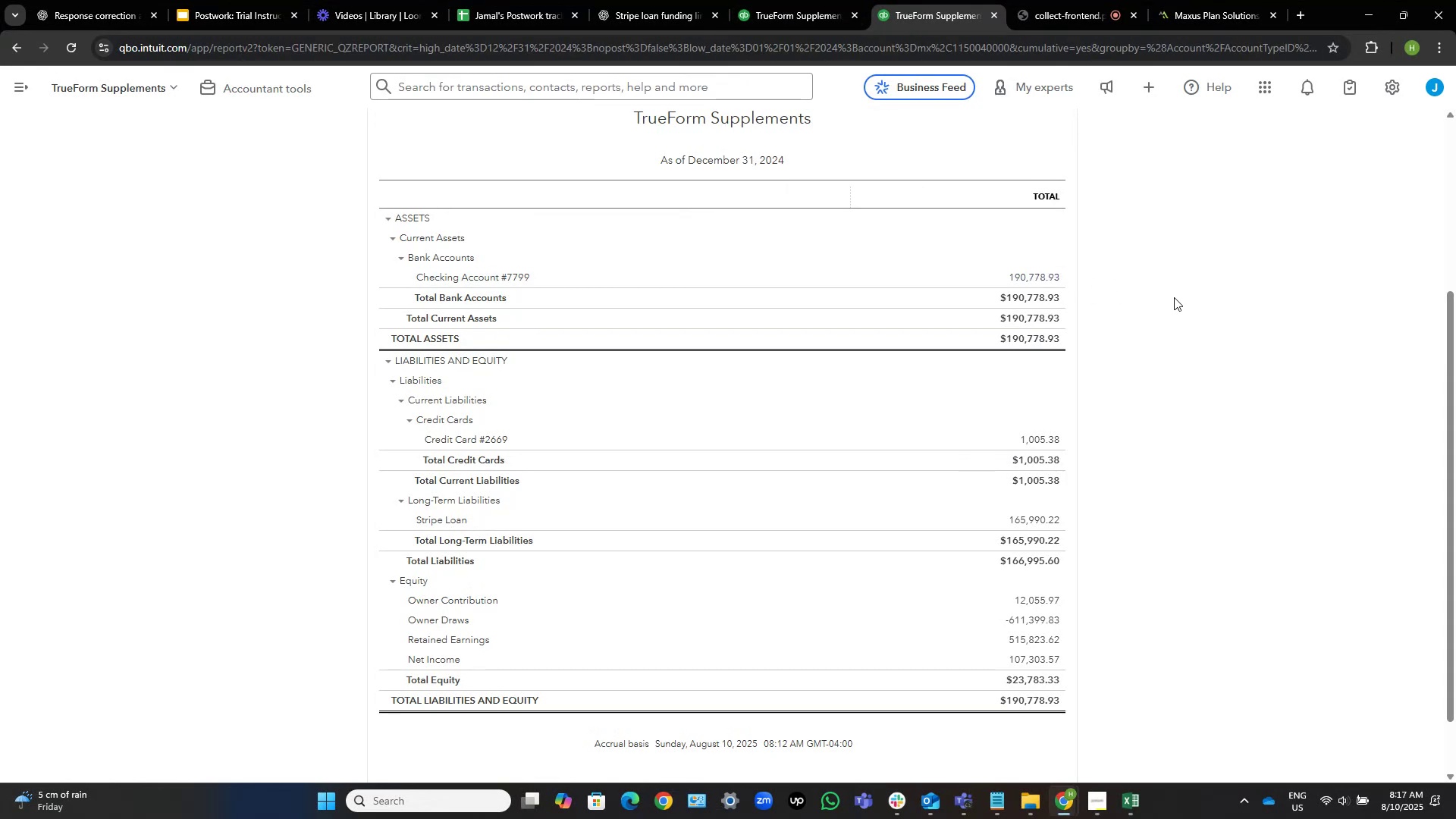 
scroll: coordinate [1123, 334], scroll_direction: down, amount: 3.0
 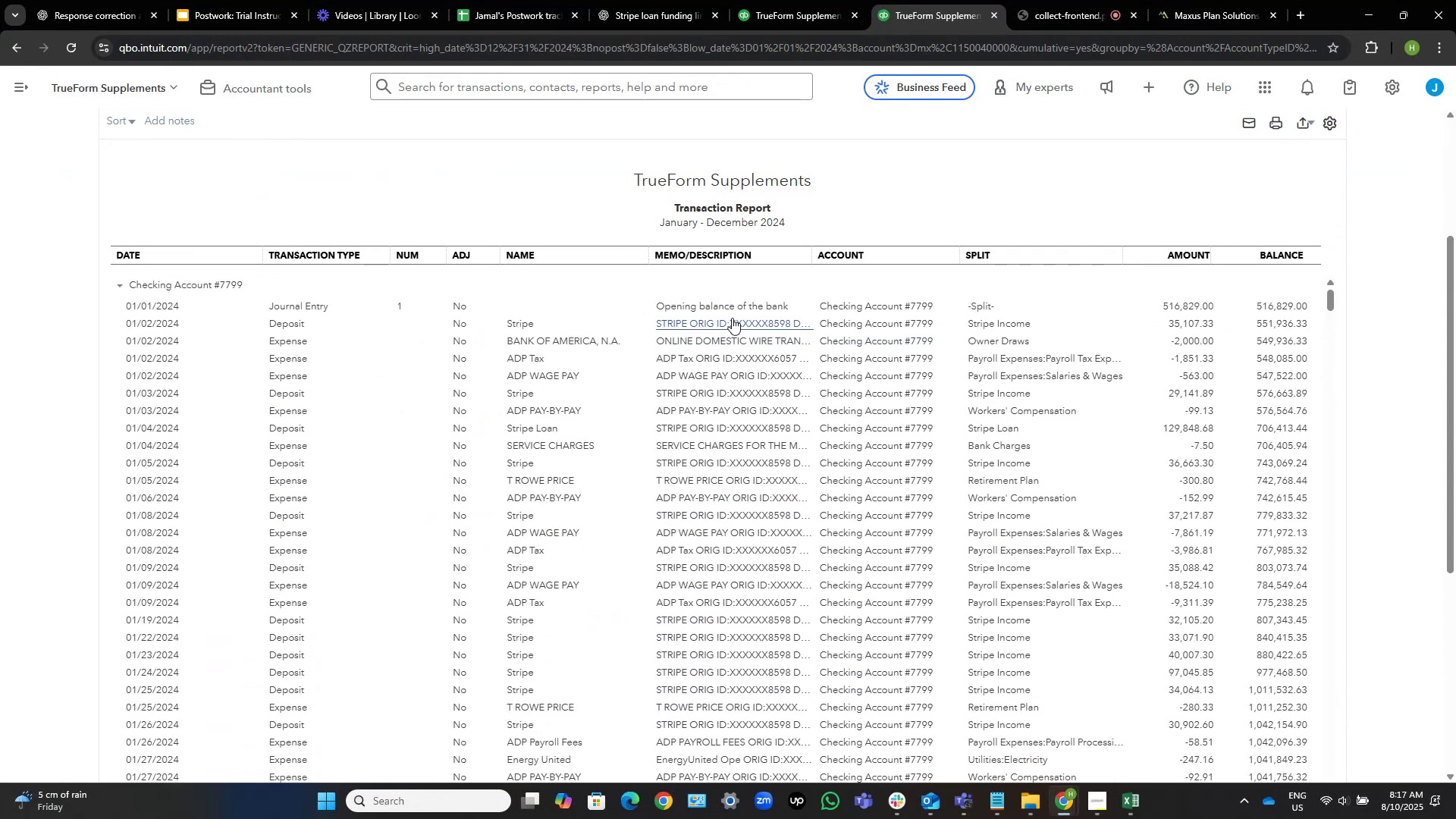 
left_click([741, 306])
 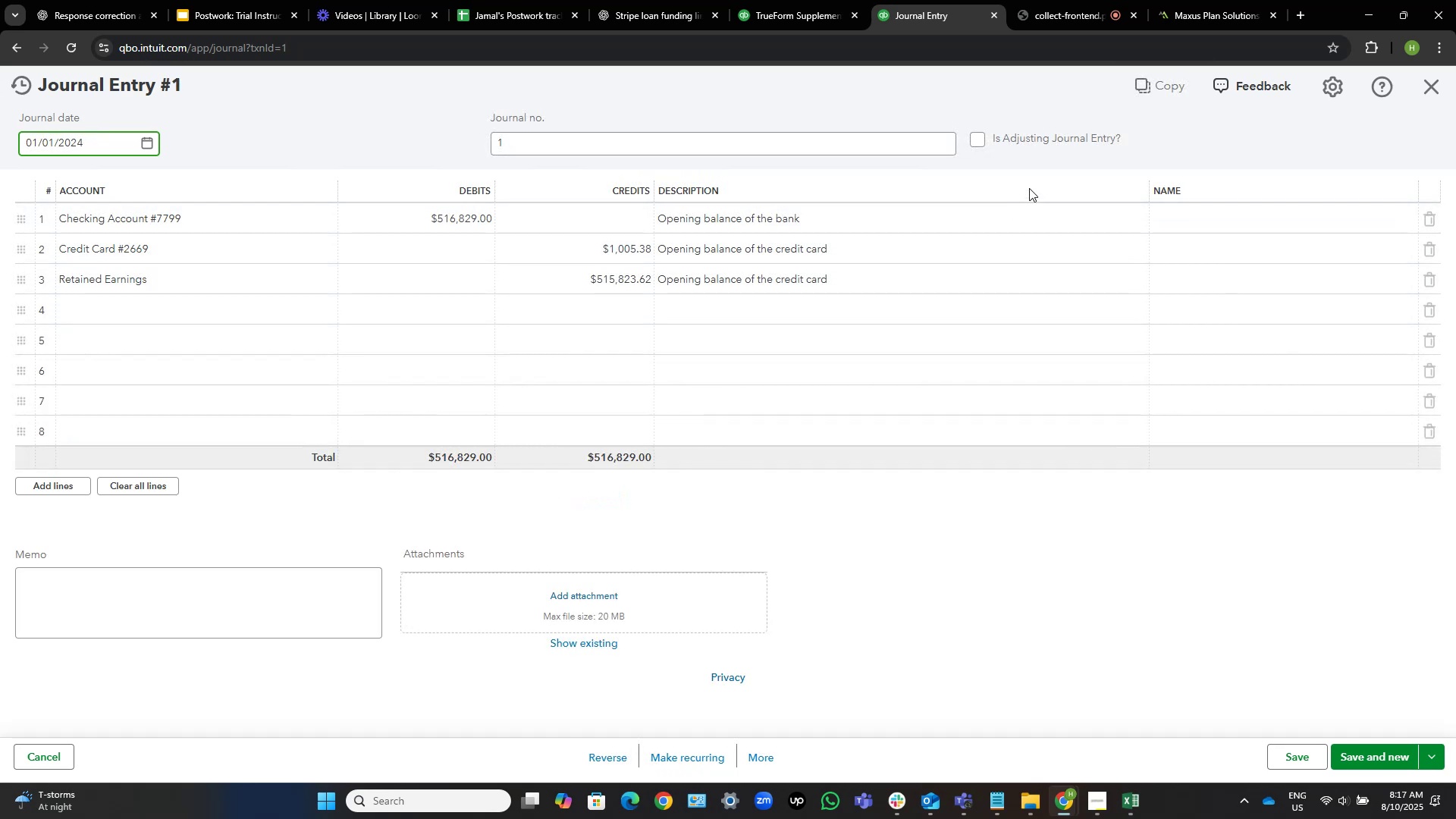 
wait(13.88)
 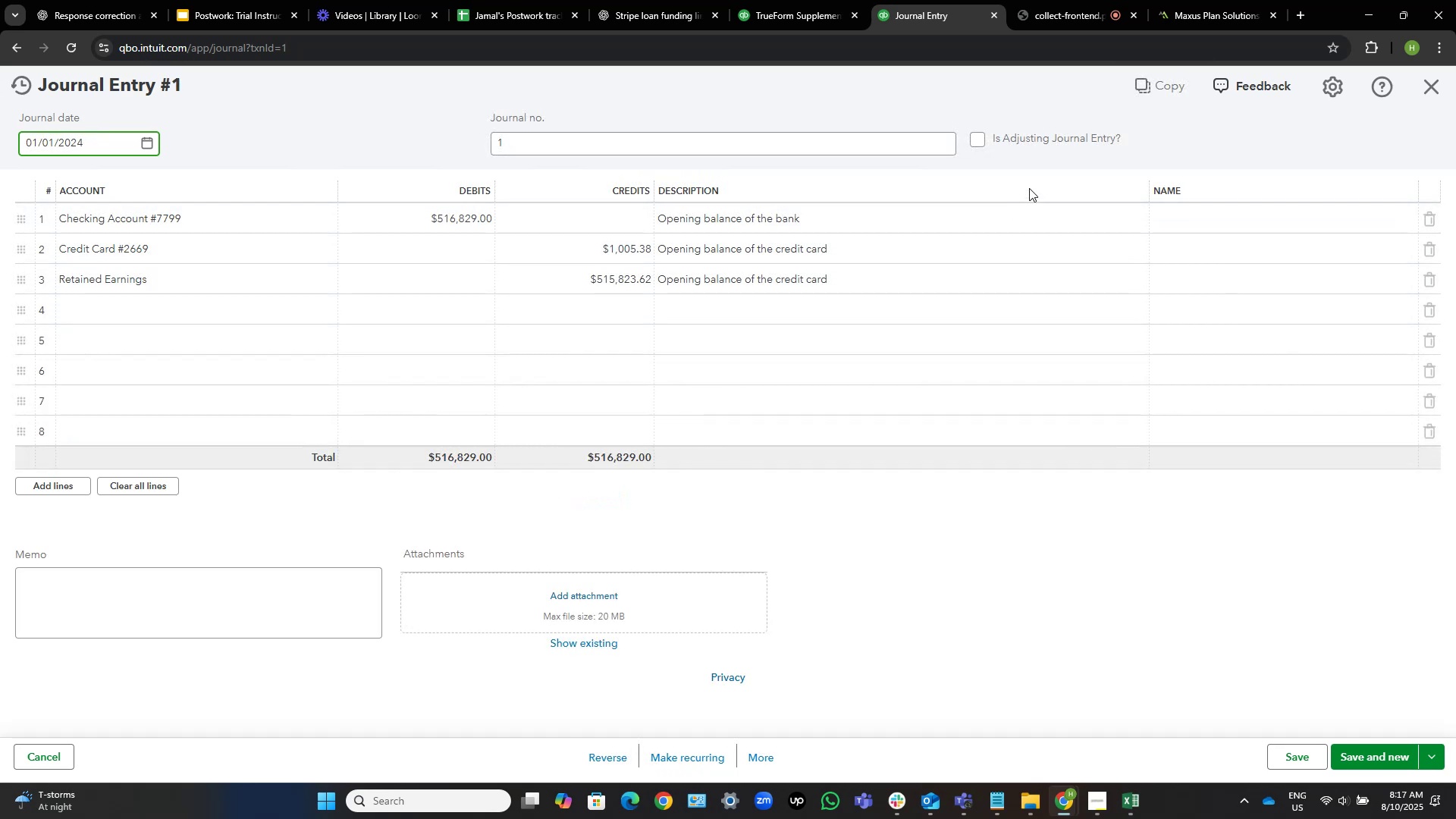 
left_click([1420, 89])
 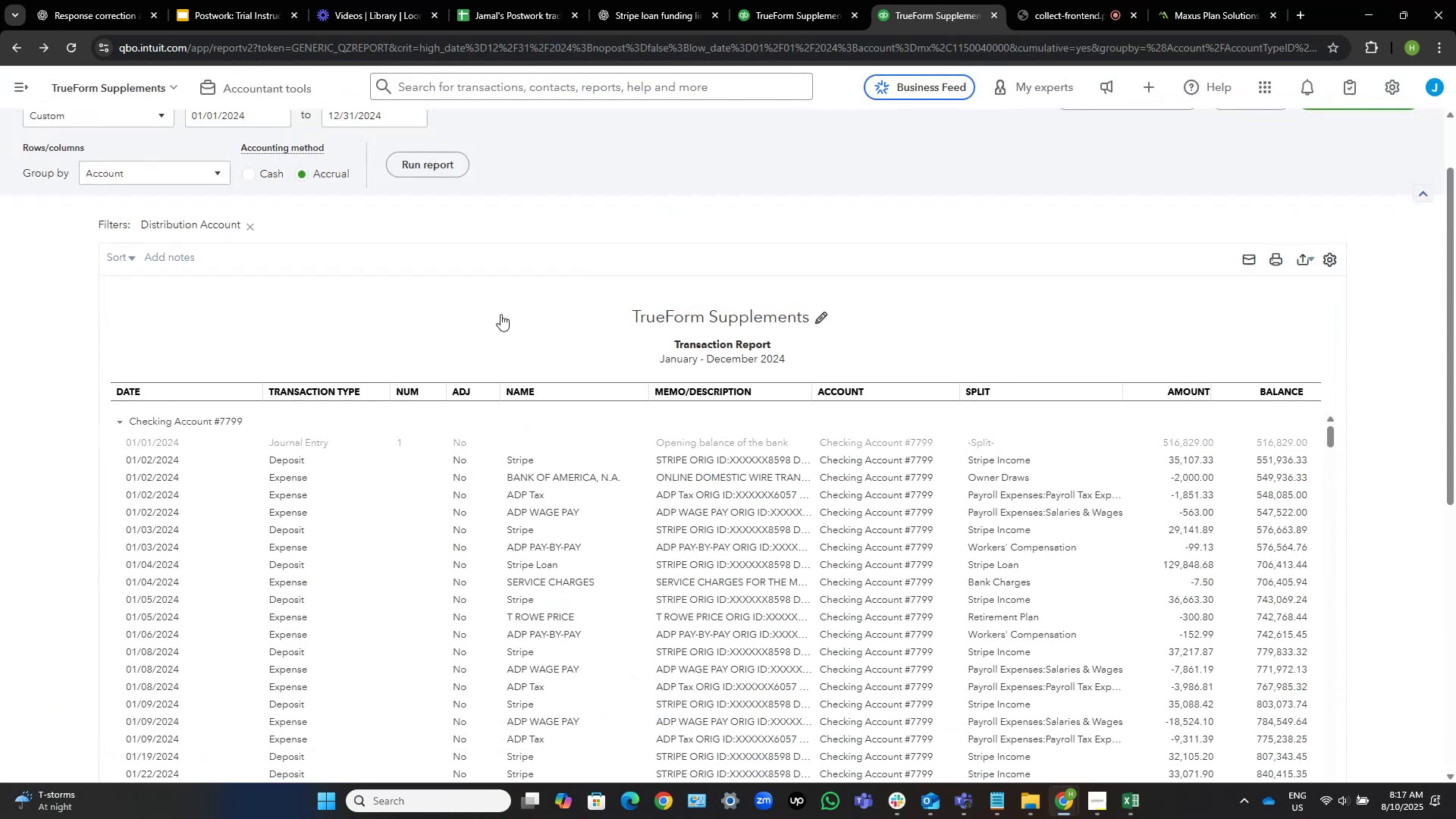 
scroll: coordinate [578, 309], scroll_direction: down, amount: 11.0
 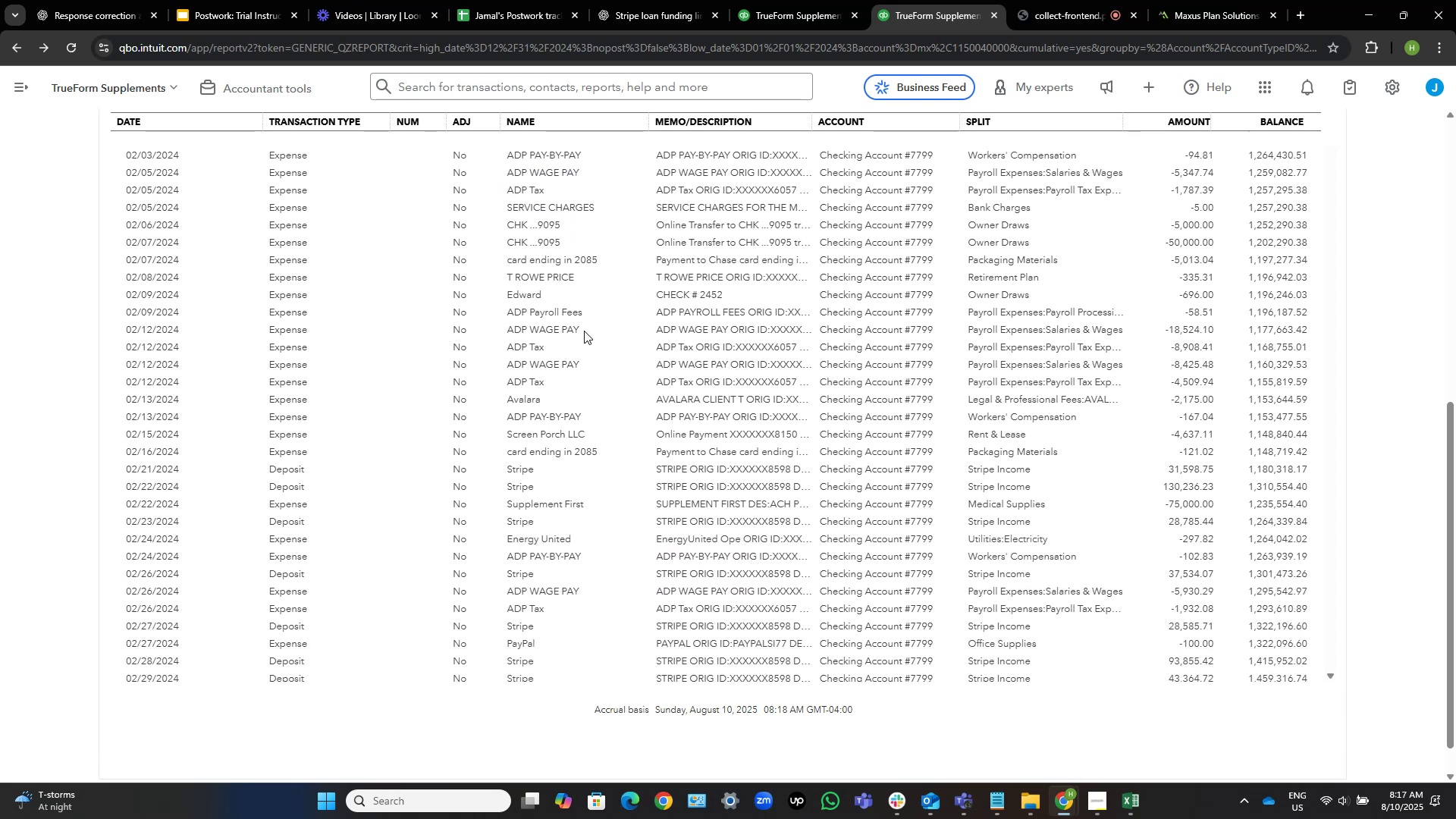 
scroll: coordinate [597, 387], scroll_direction: down, amount: 4.0
 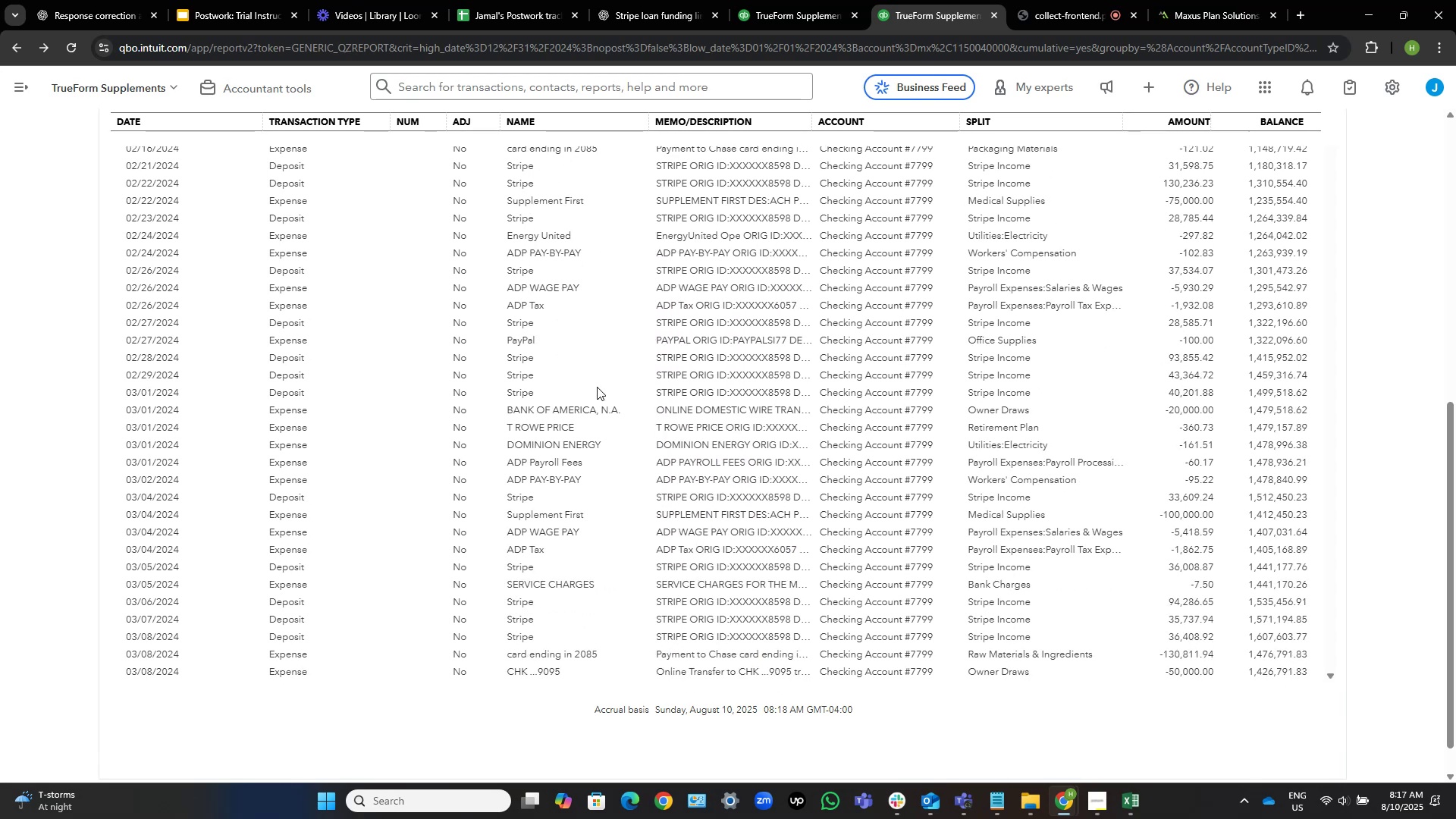 
scroll: coordinate [597, 387], scroll_direction: none, amount: 0.0
 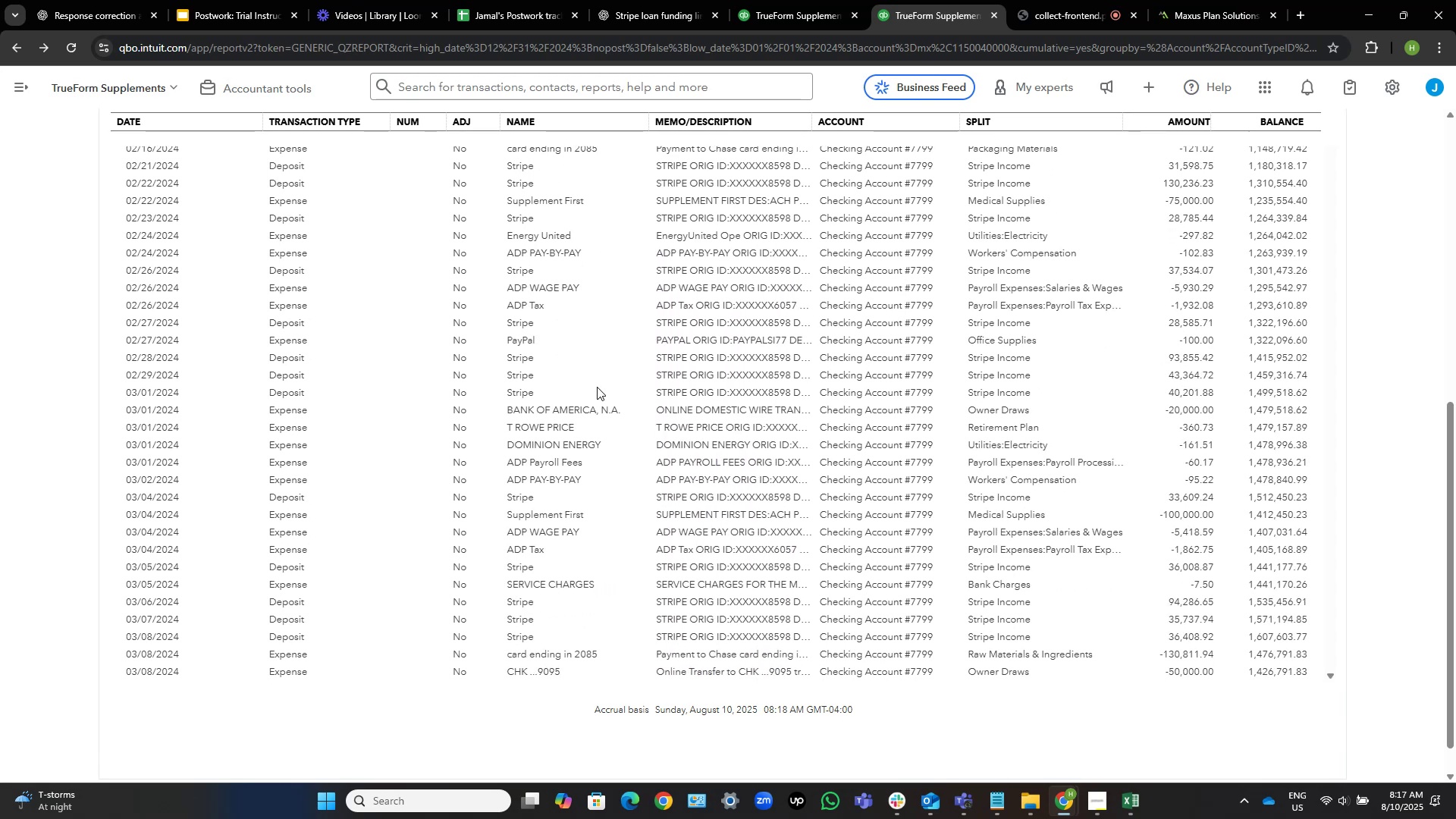 
scroll: coordinate [597, 379], scroll_direction: down, amount: 16.0
 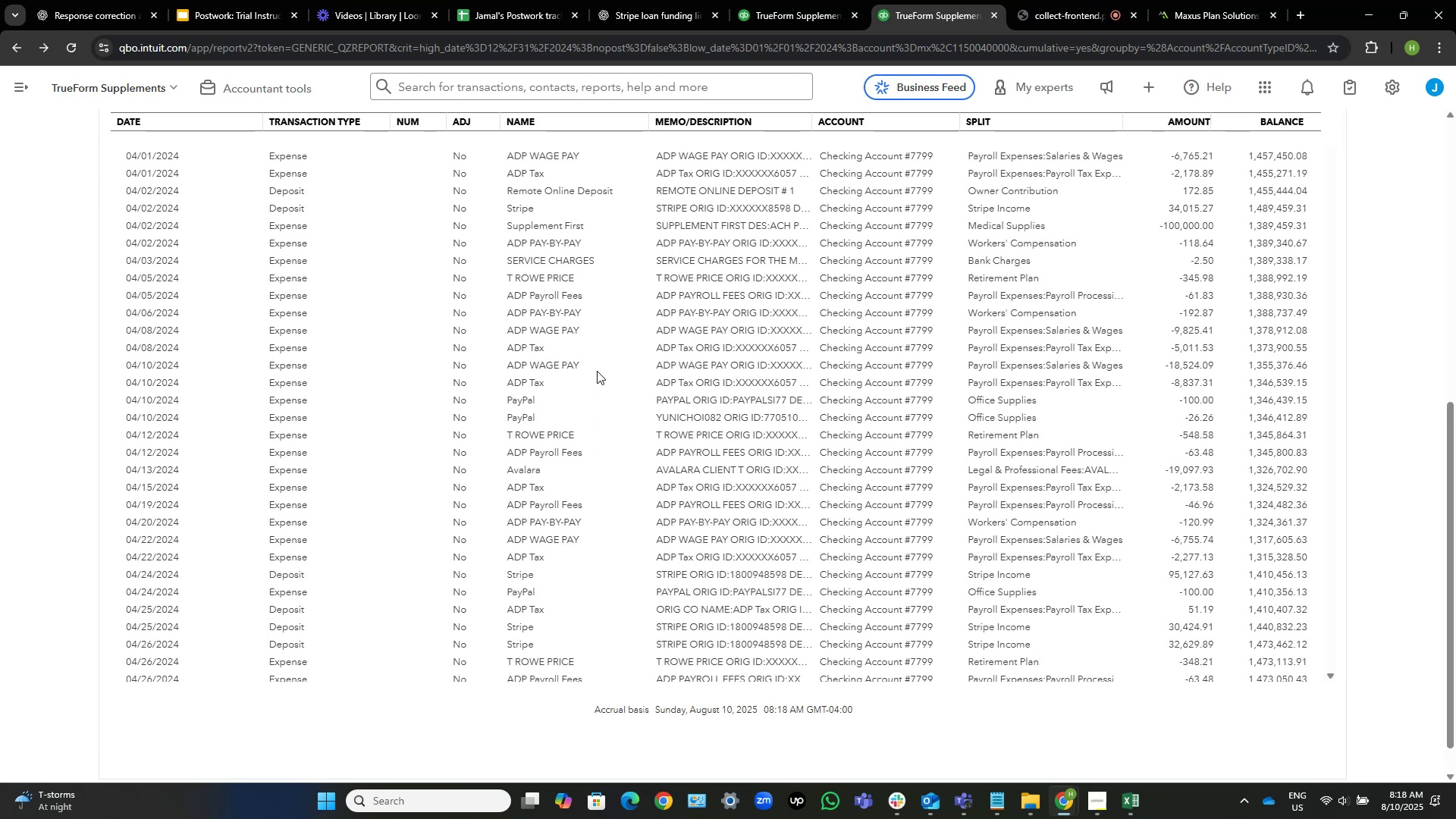 
scroll: coordinate [592, 370], scroll_direction: down, amount: 2.0
 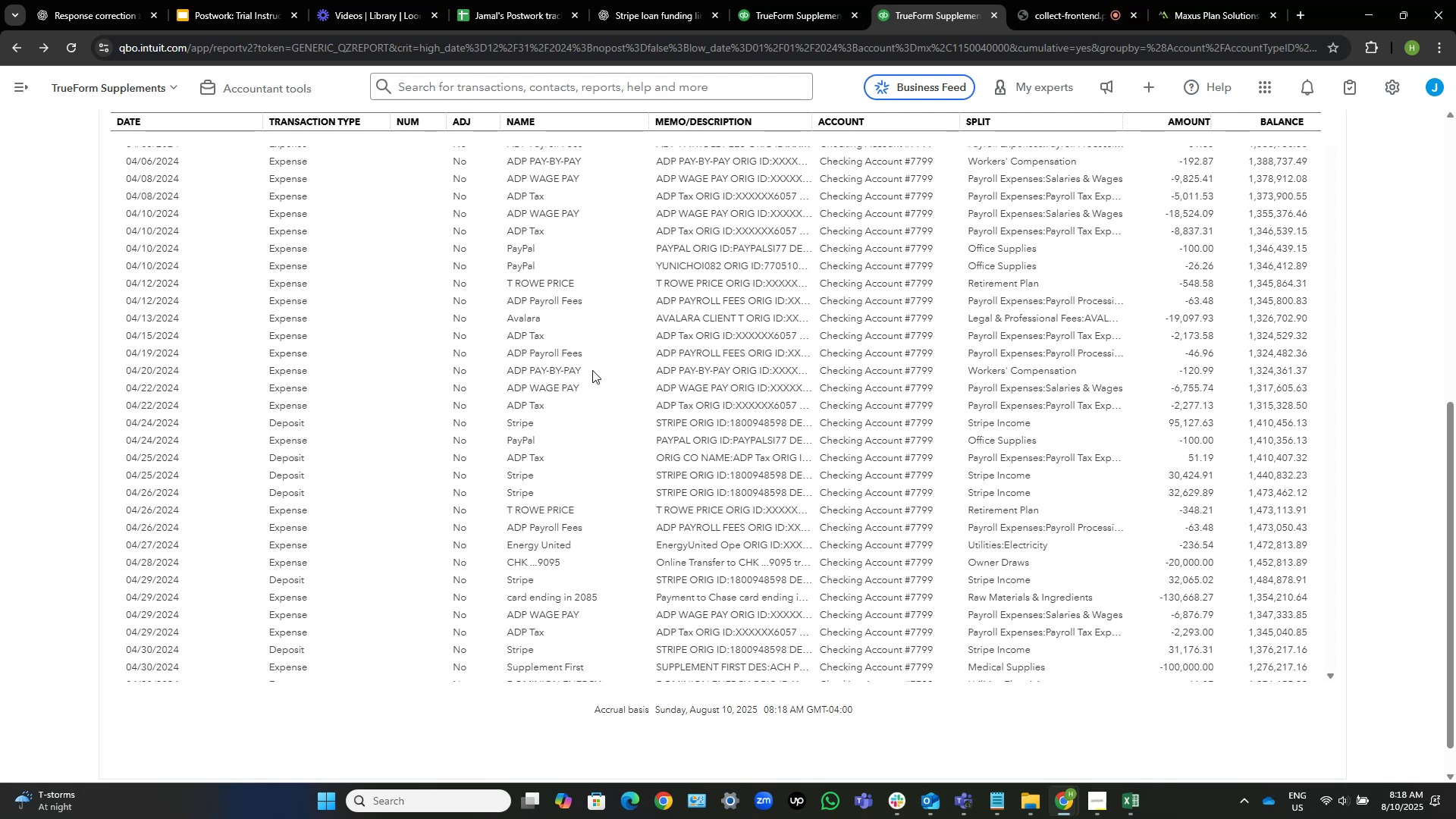 
wait(5.69)
 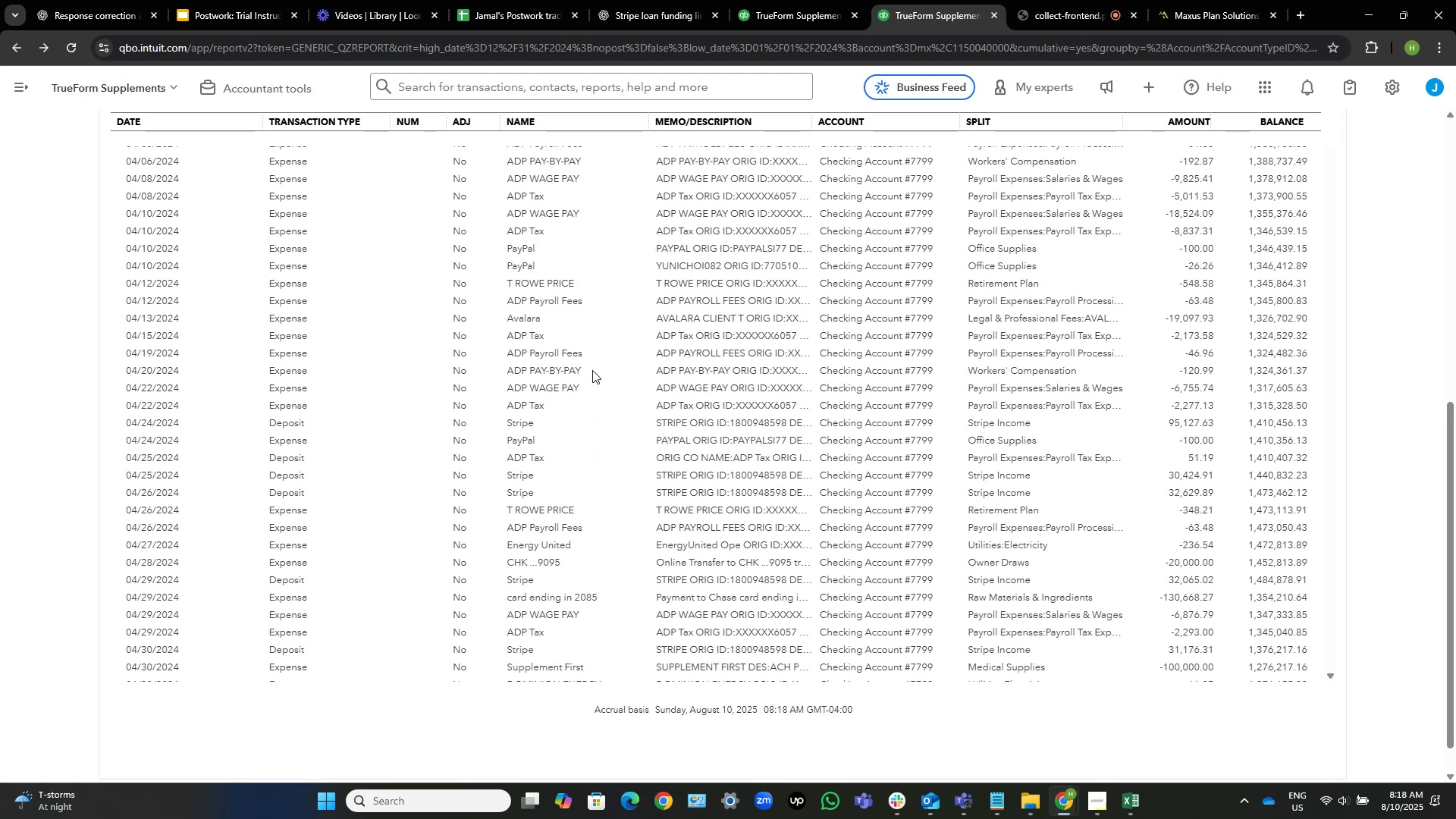 
scroll: coordinate [591, 371], scroll_direction: down, amount: 3.0
 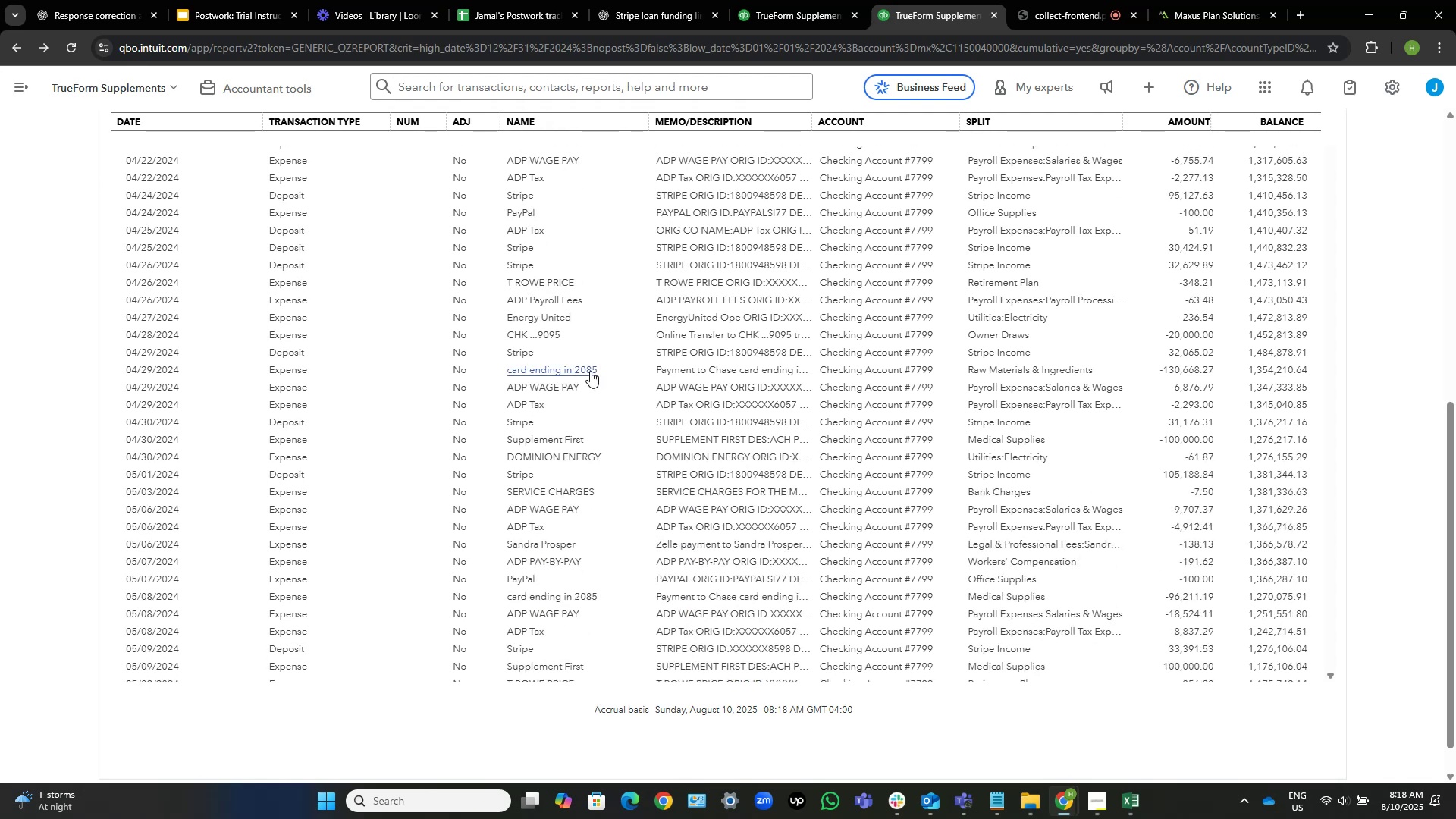 
scroll: coordinate [590, 371], scroll_direction: none, amount: 0.0
 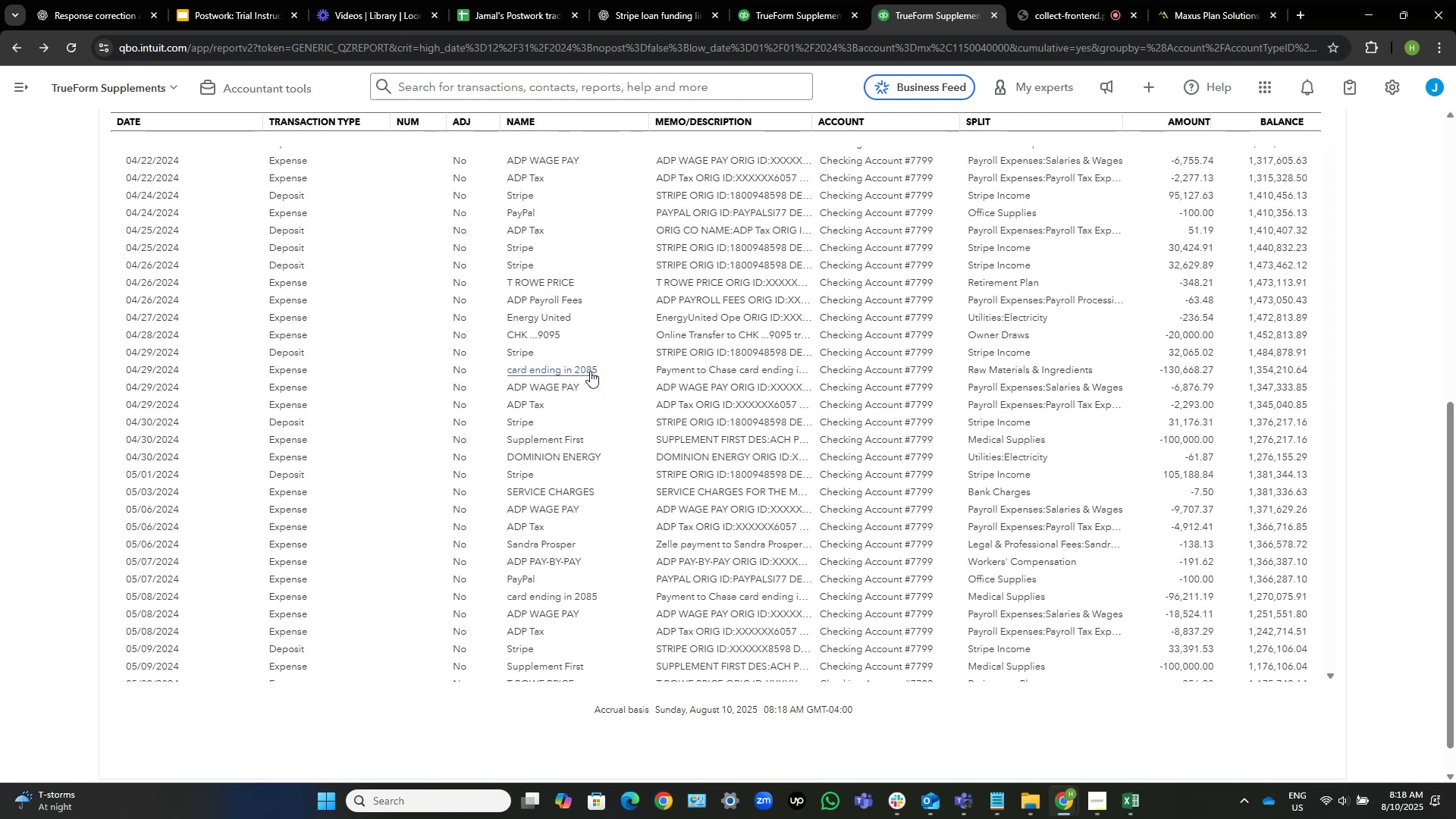 
wait(7.28)
 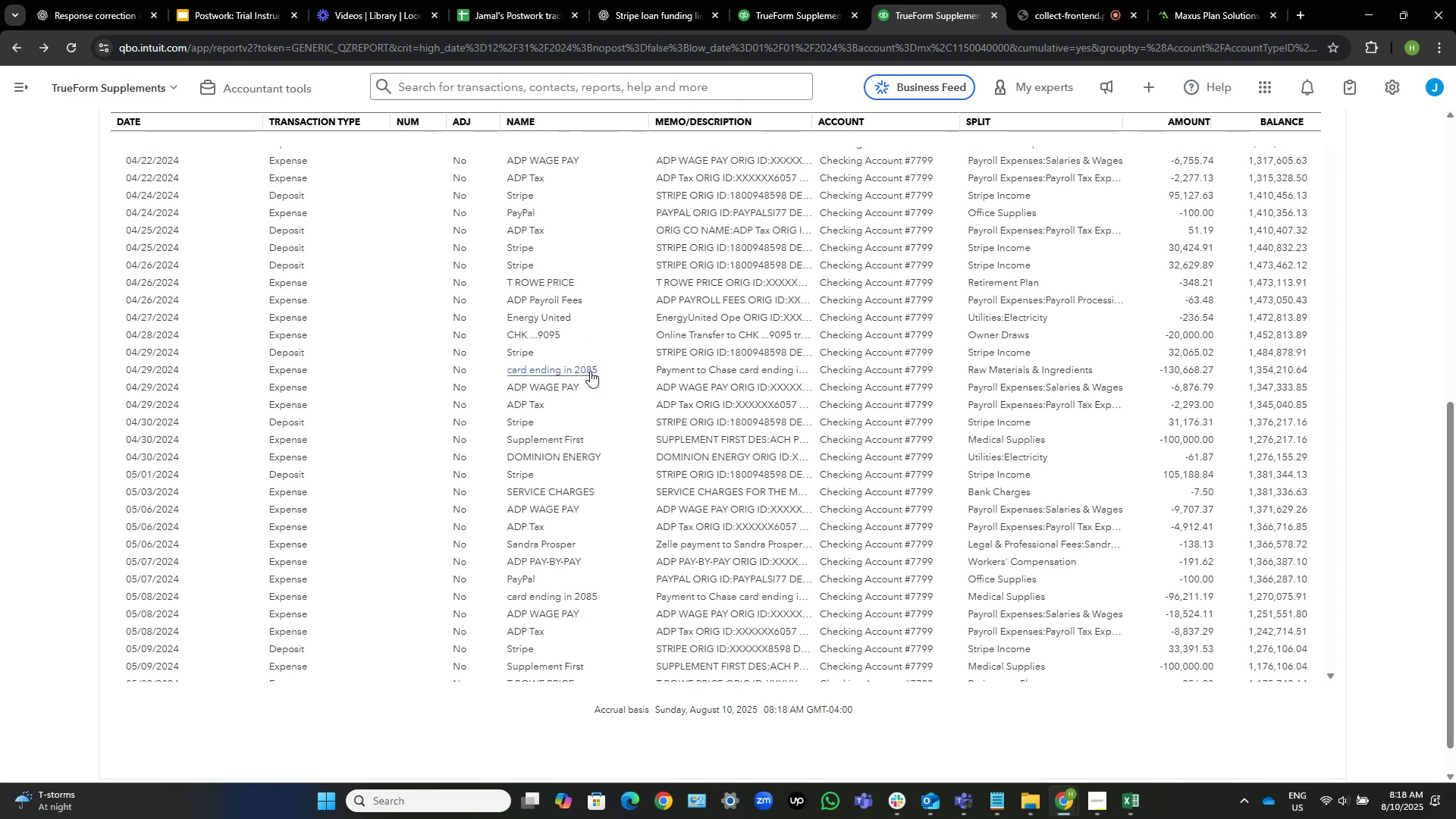 
scroll: coordinate [587, 372], scroll_direction: down, amount: 19.0
 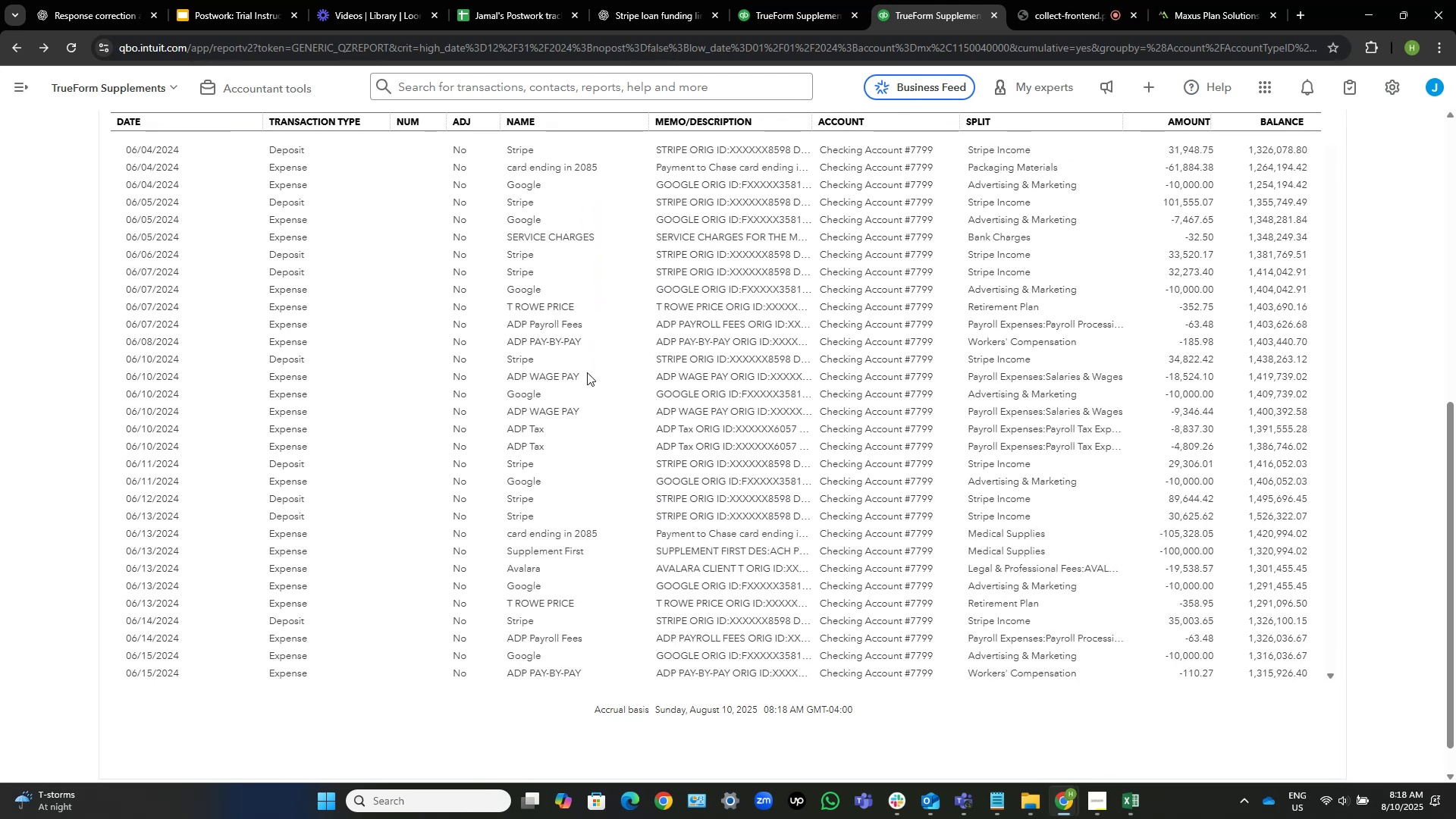 
wait(8.91)
 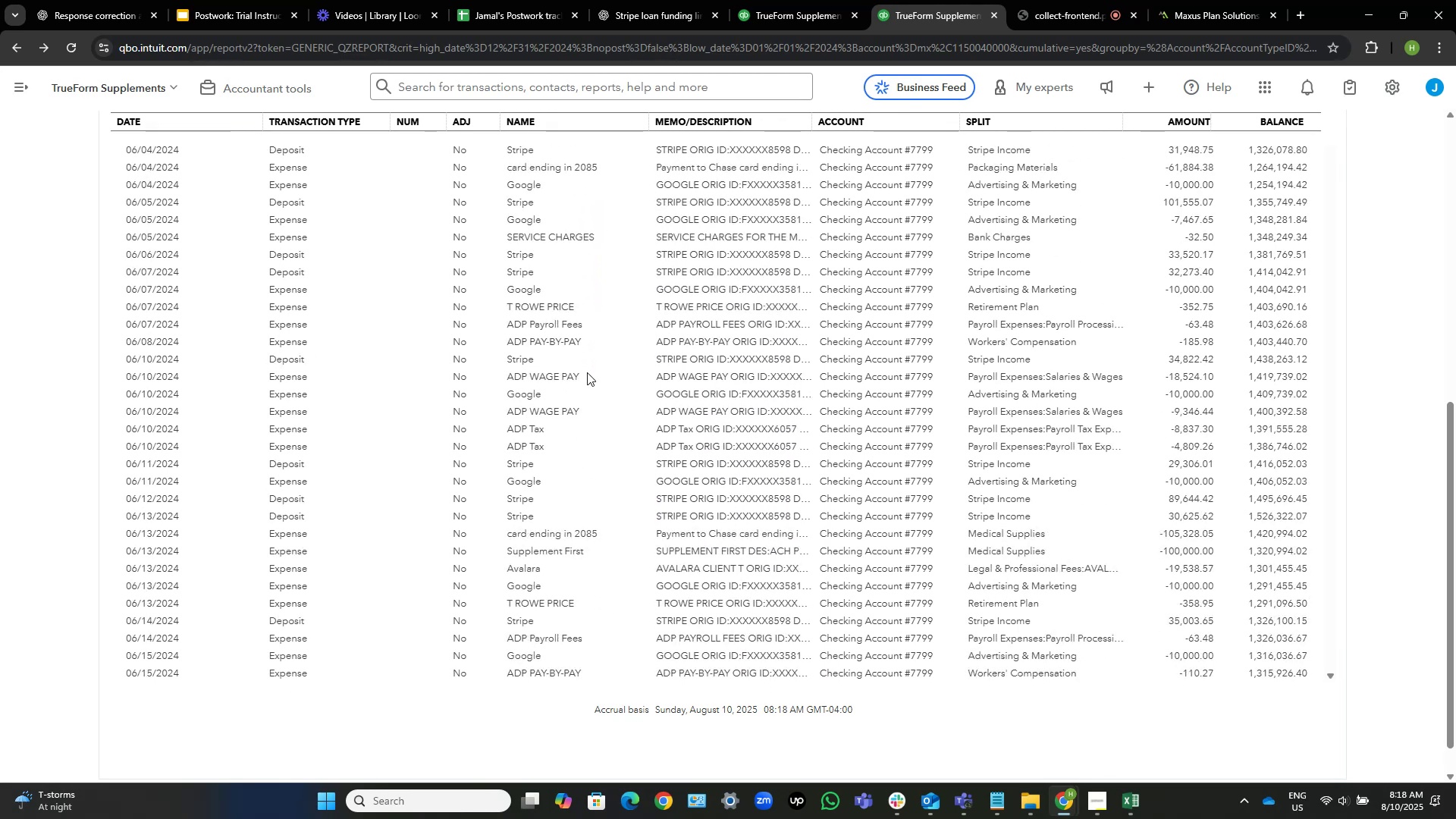 
left_click([697, 450])
 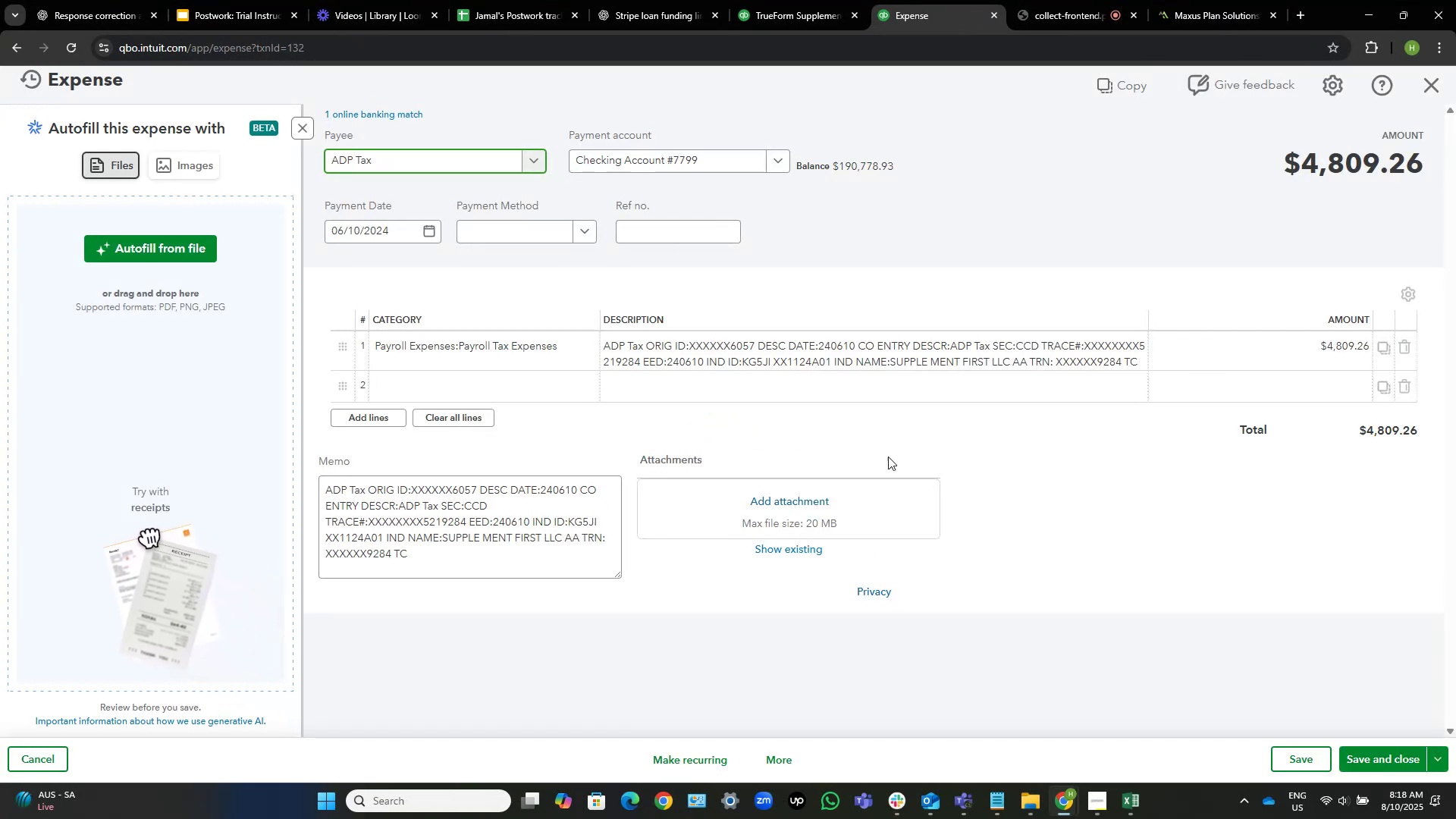 
wait(10.2)
 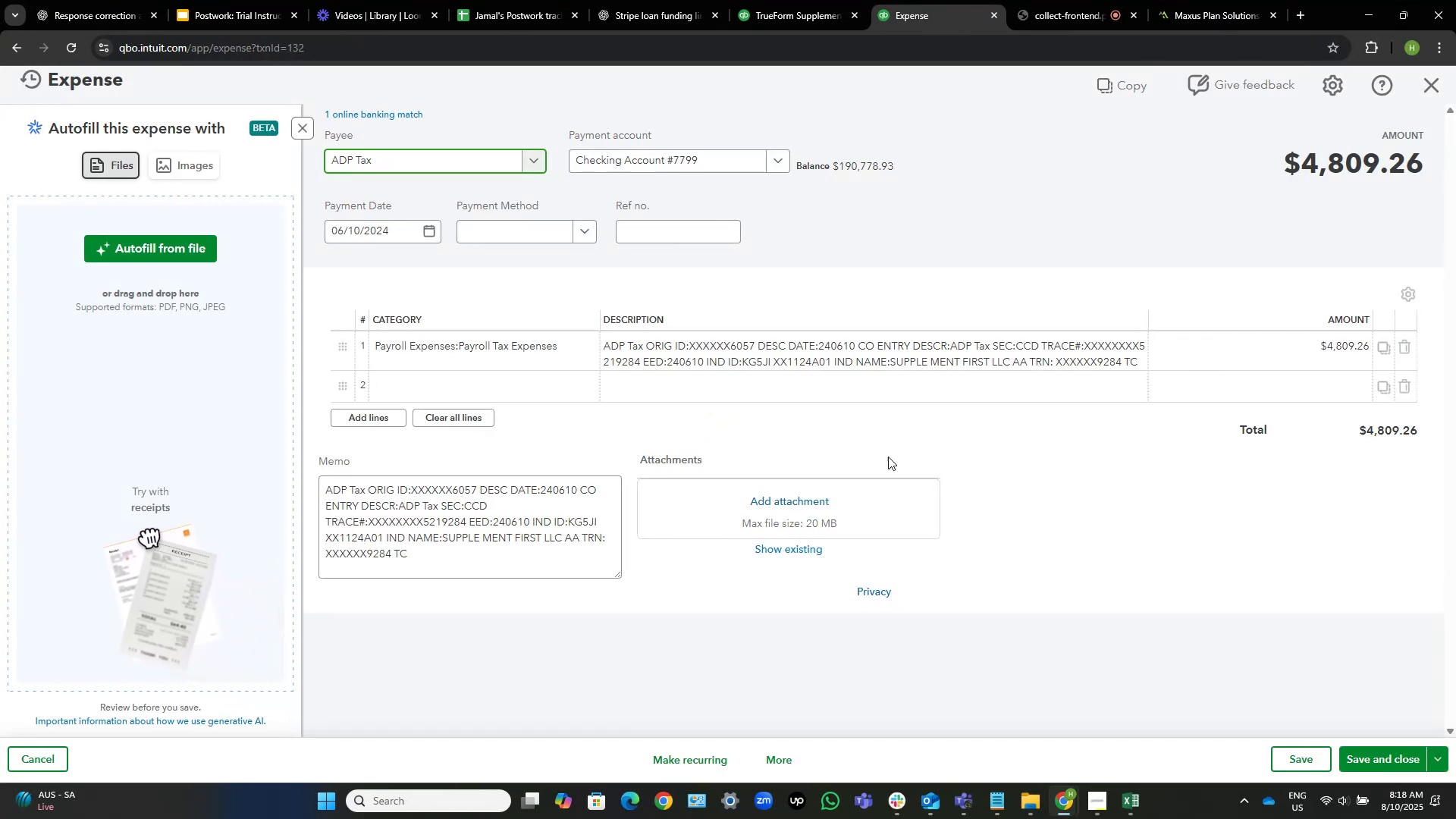 
left_click([992, 358])
 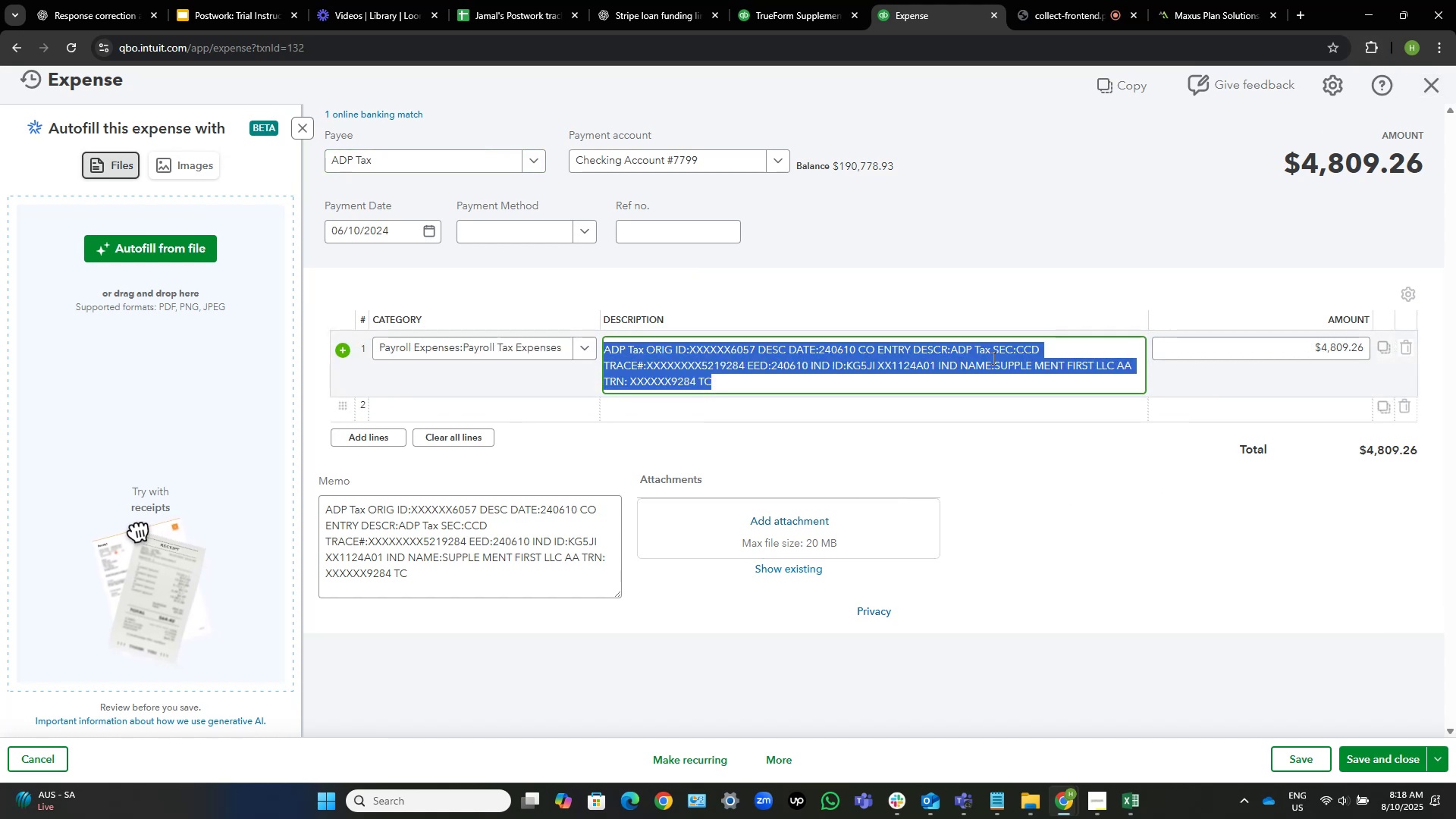 
left_click([775, 0])
 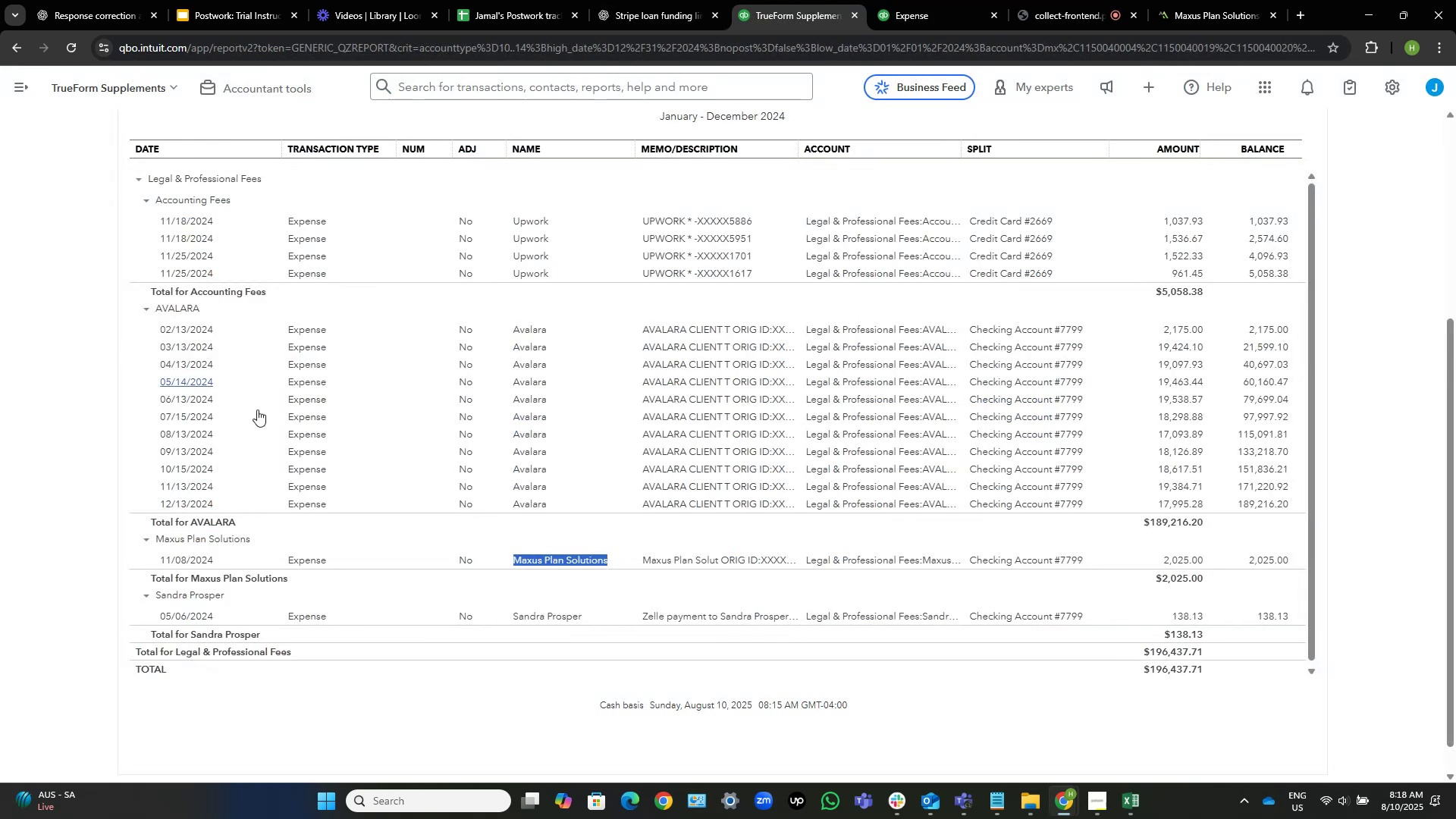 
scroll: coordinate [67, 303], scroll_direction: up, amount: 9.0
 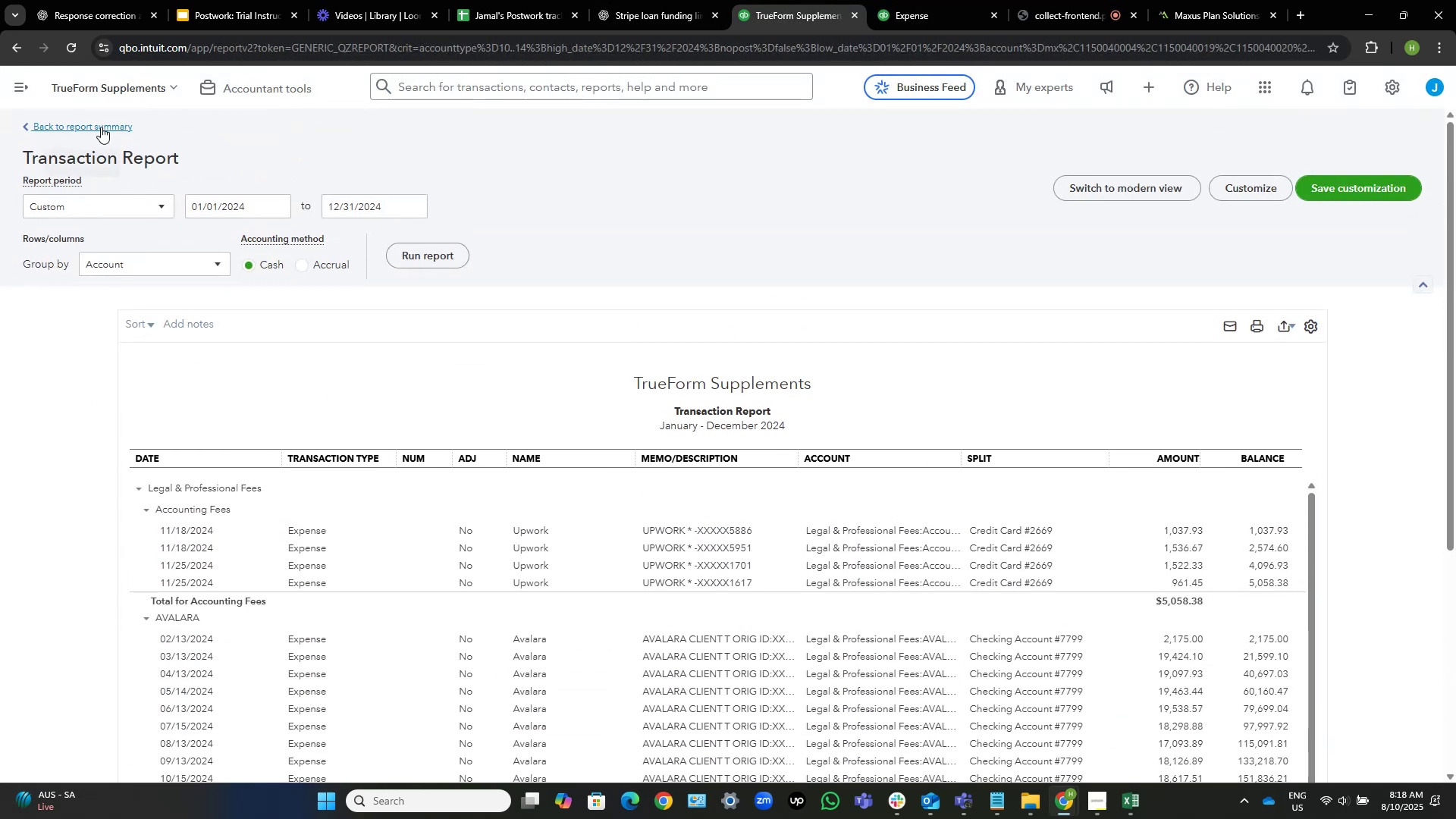 
left_click([101, 126])
 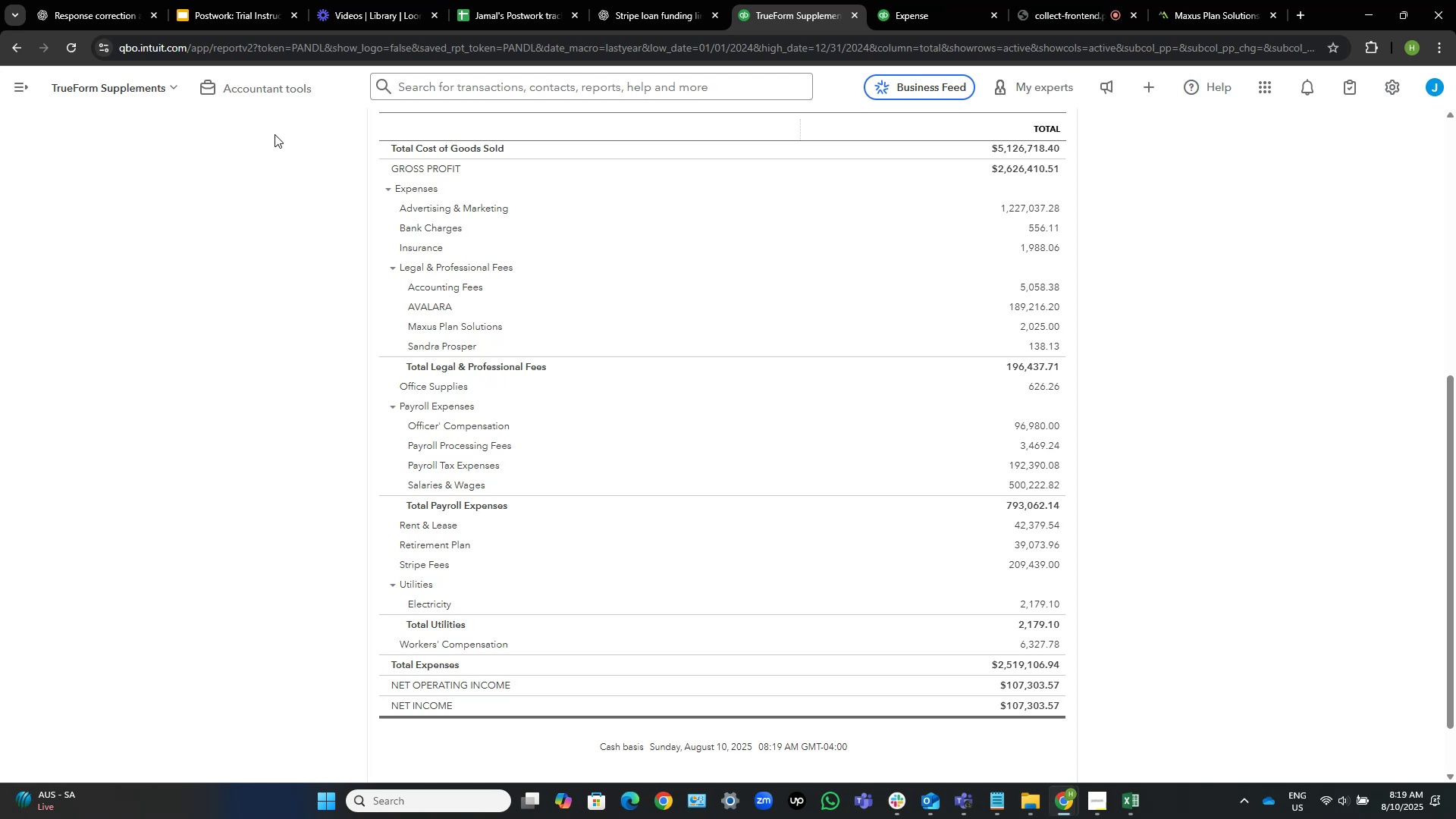 
wait(41.87)
 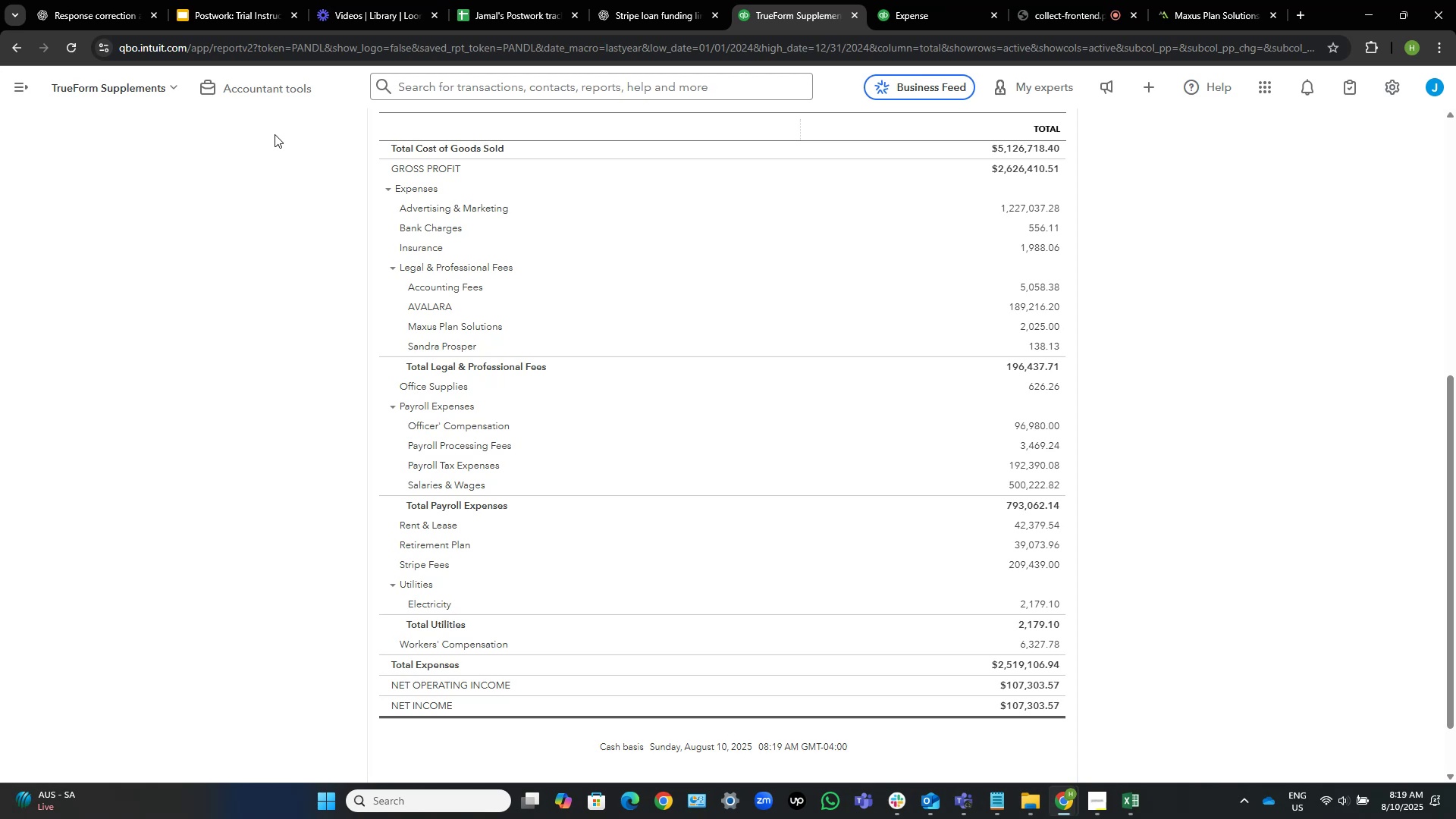 
left_click([1022, 501])
 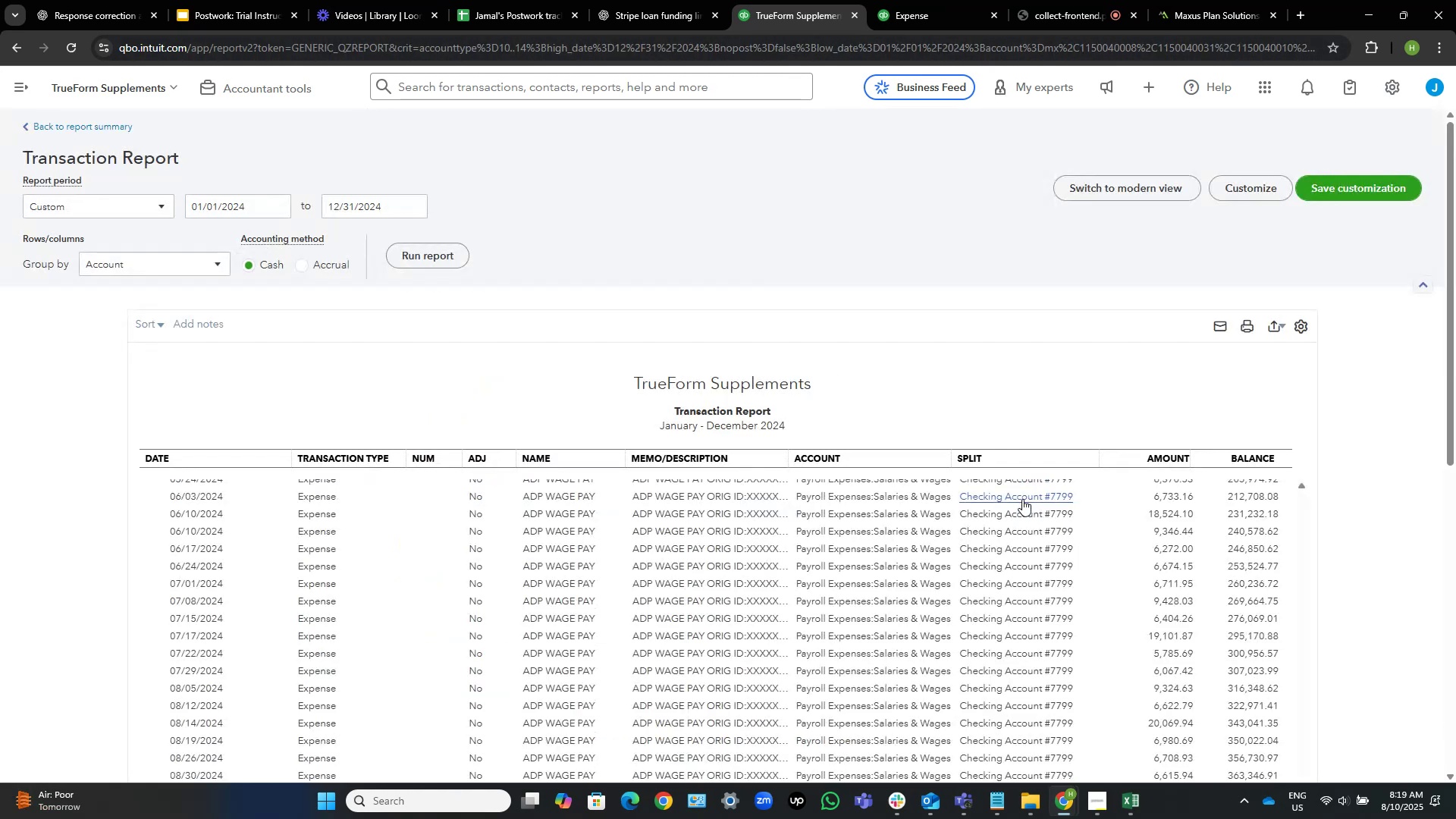 
scroll: coordinate [757, 369], scroll_direction: down, amount: 11.0
 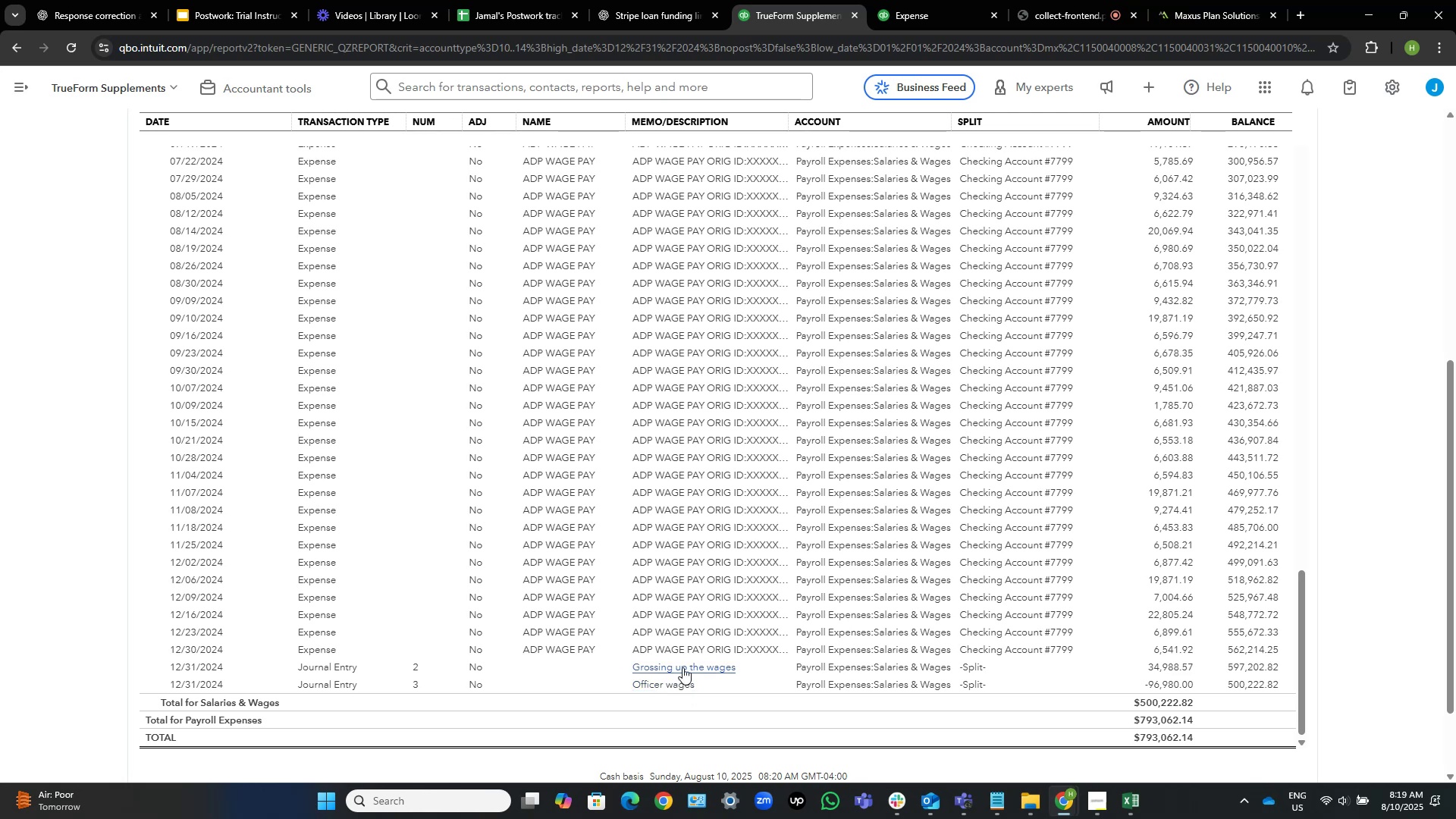 
wait(6.94)
 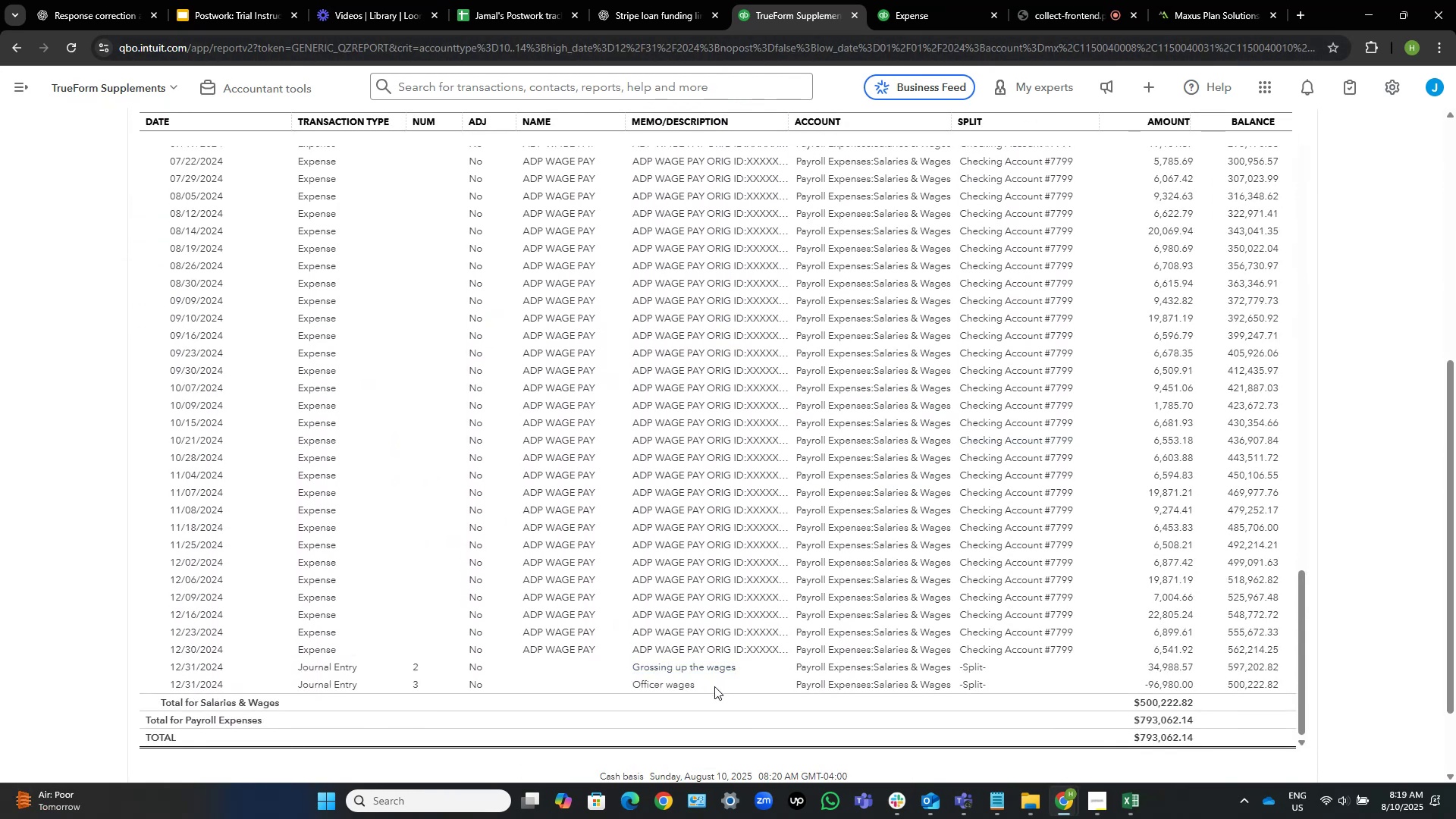 
left_click([683, 668])
 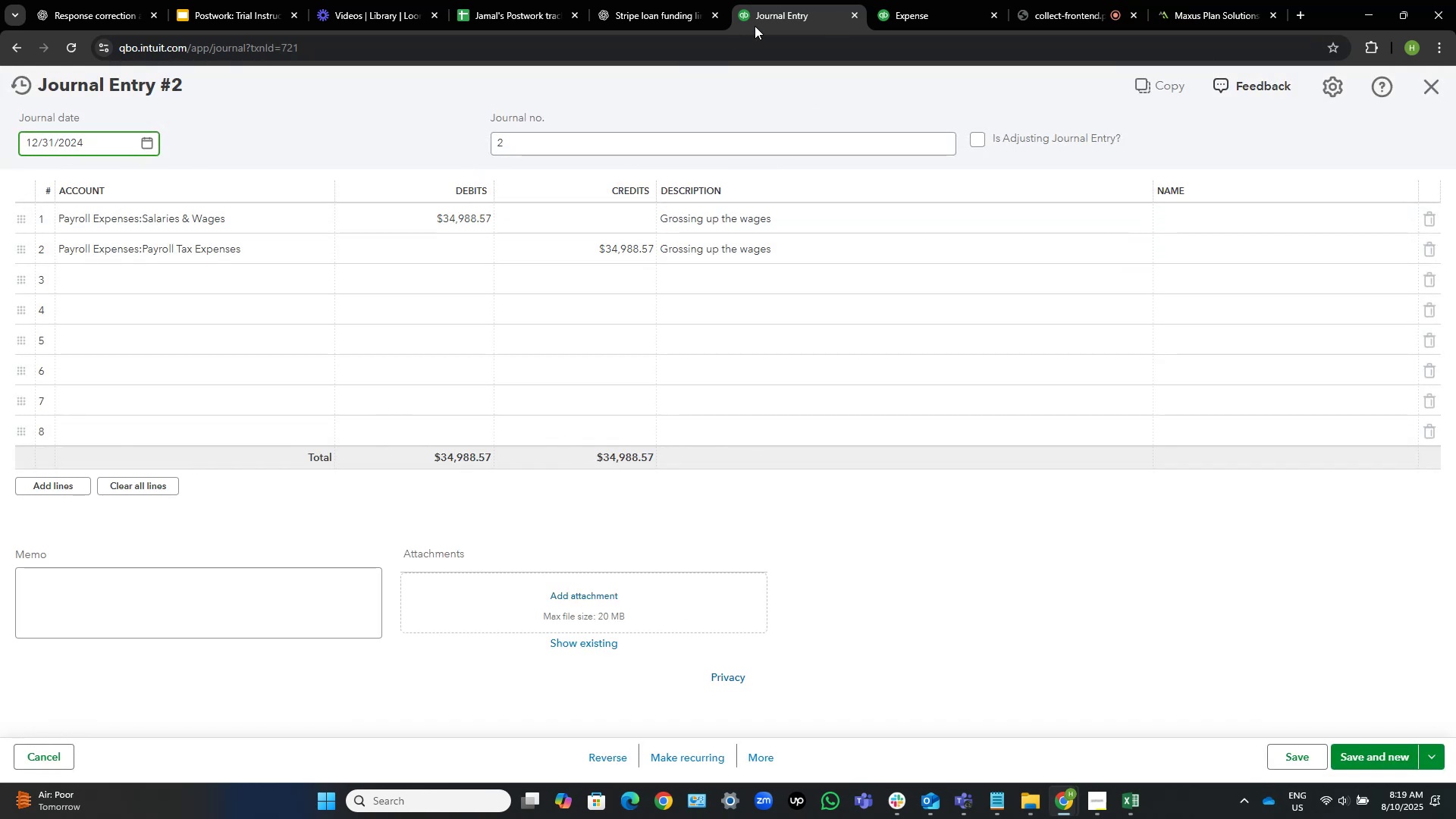 
wait(6.66)
 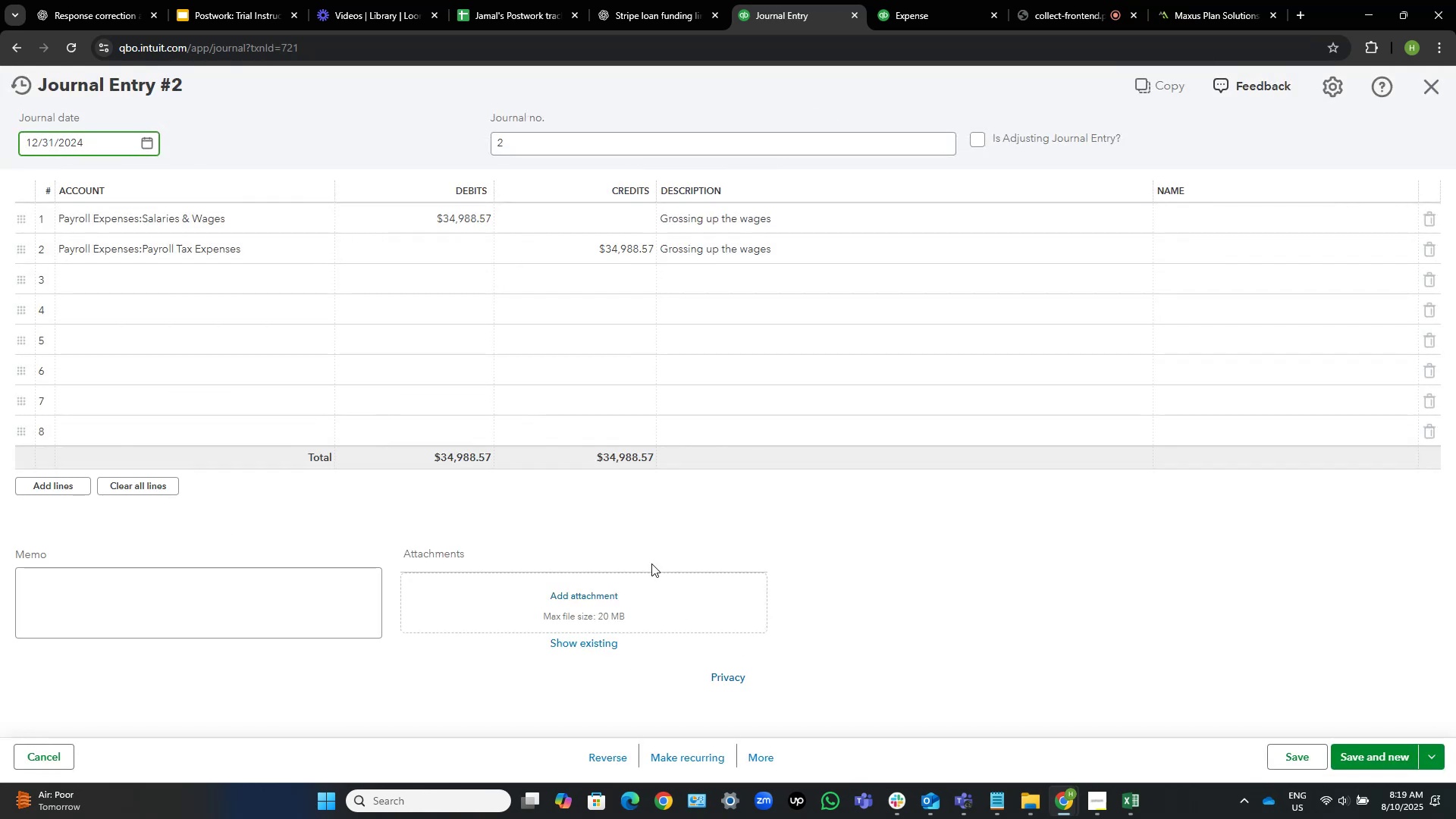 
left_click([436, 222])
 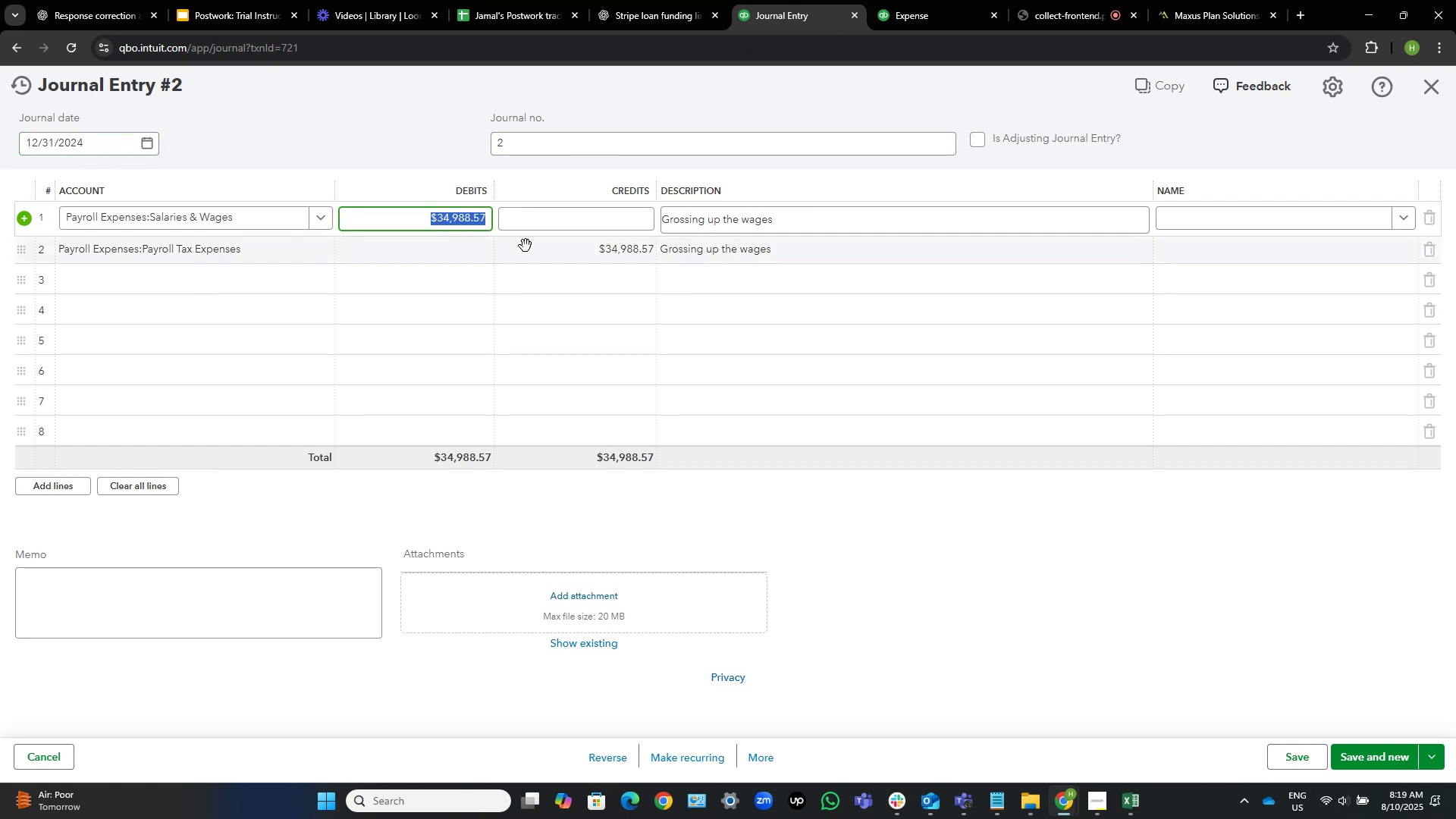 
key(ArrowRight)
 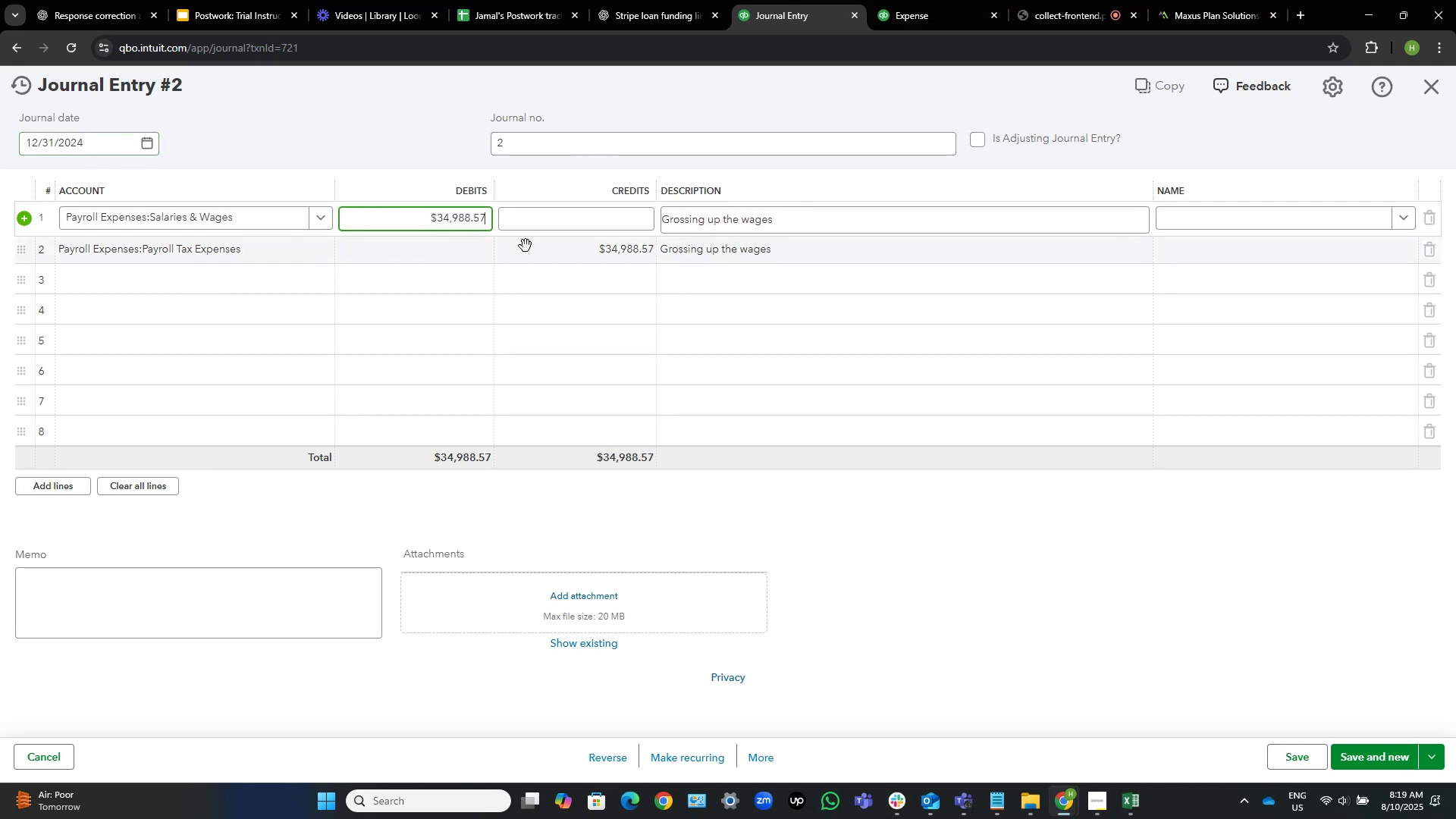 
hold_key(key=ArrowLeft, duration=0.69)
 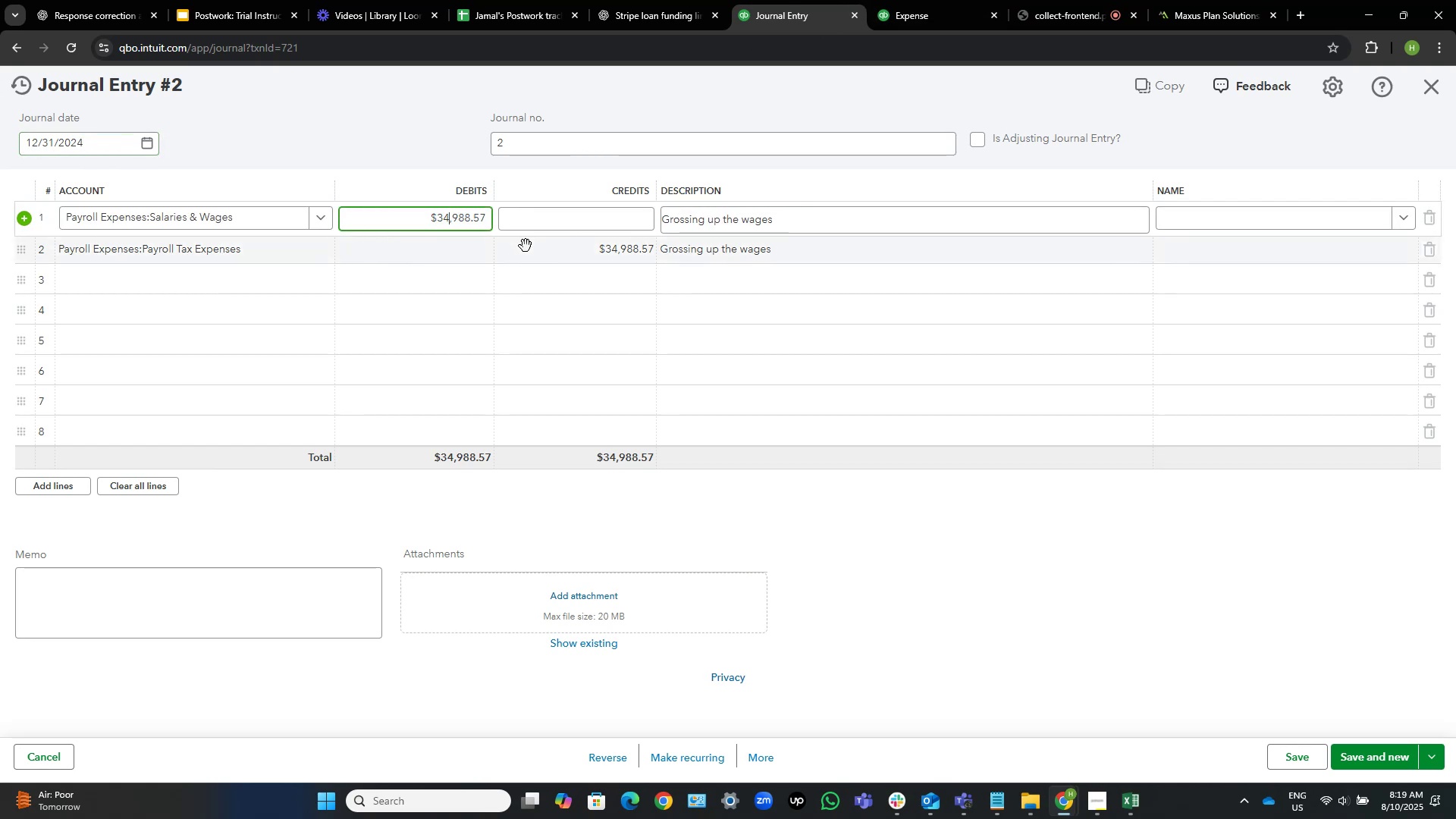 
key(ArrowLeft)
 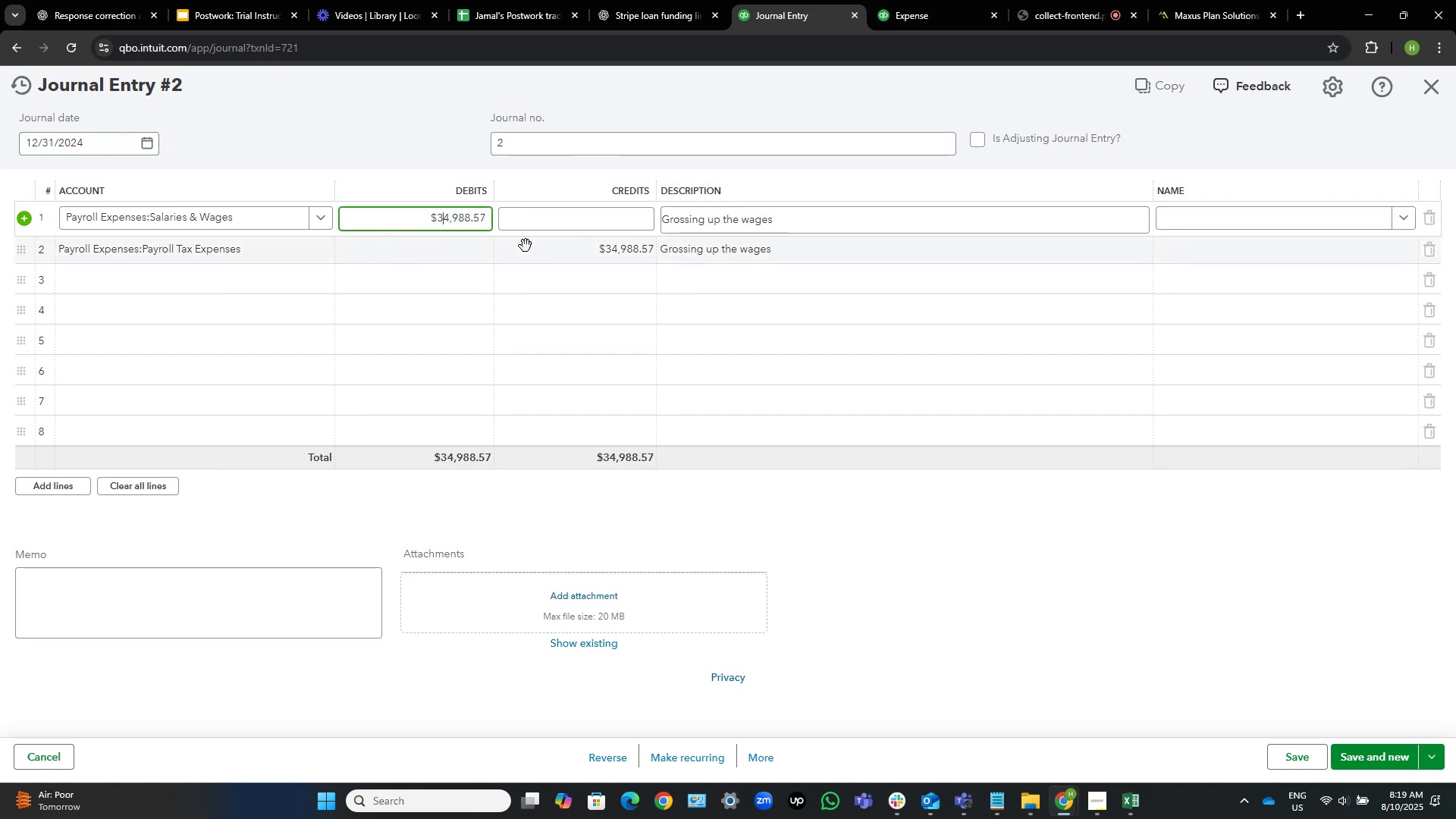 
key(ArrowLeft)
 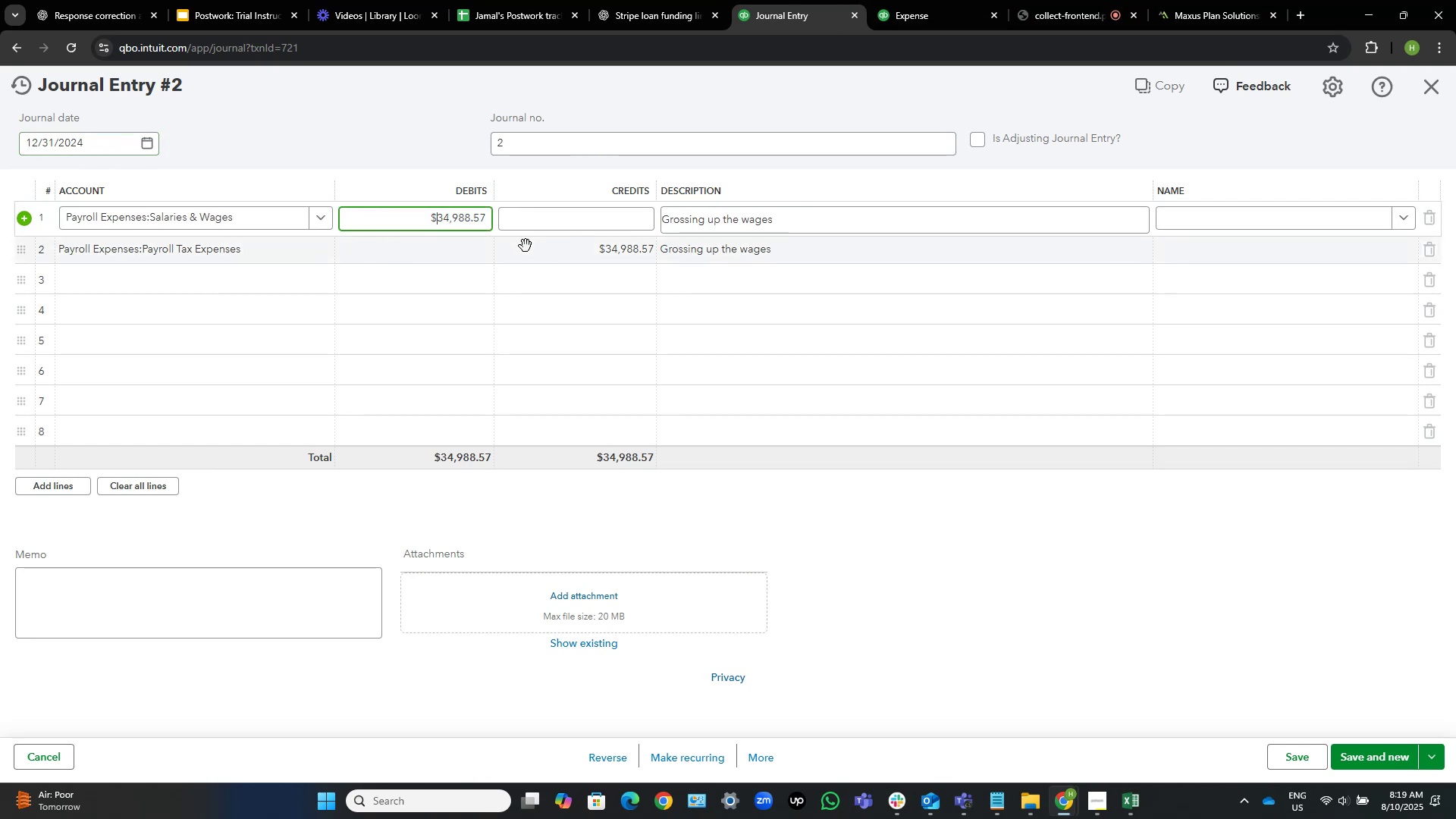 
key(Numpad1)
 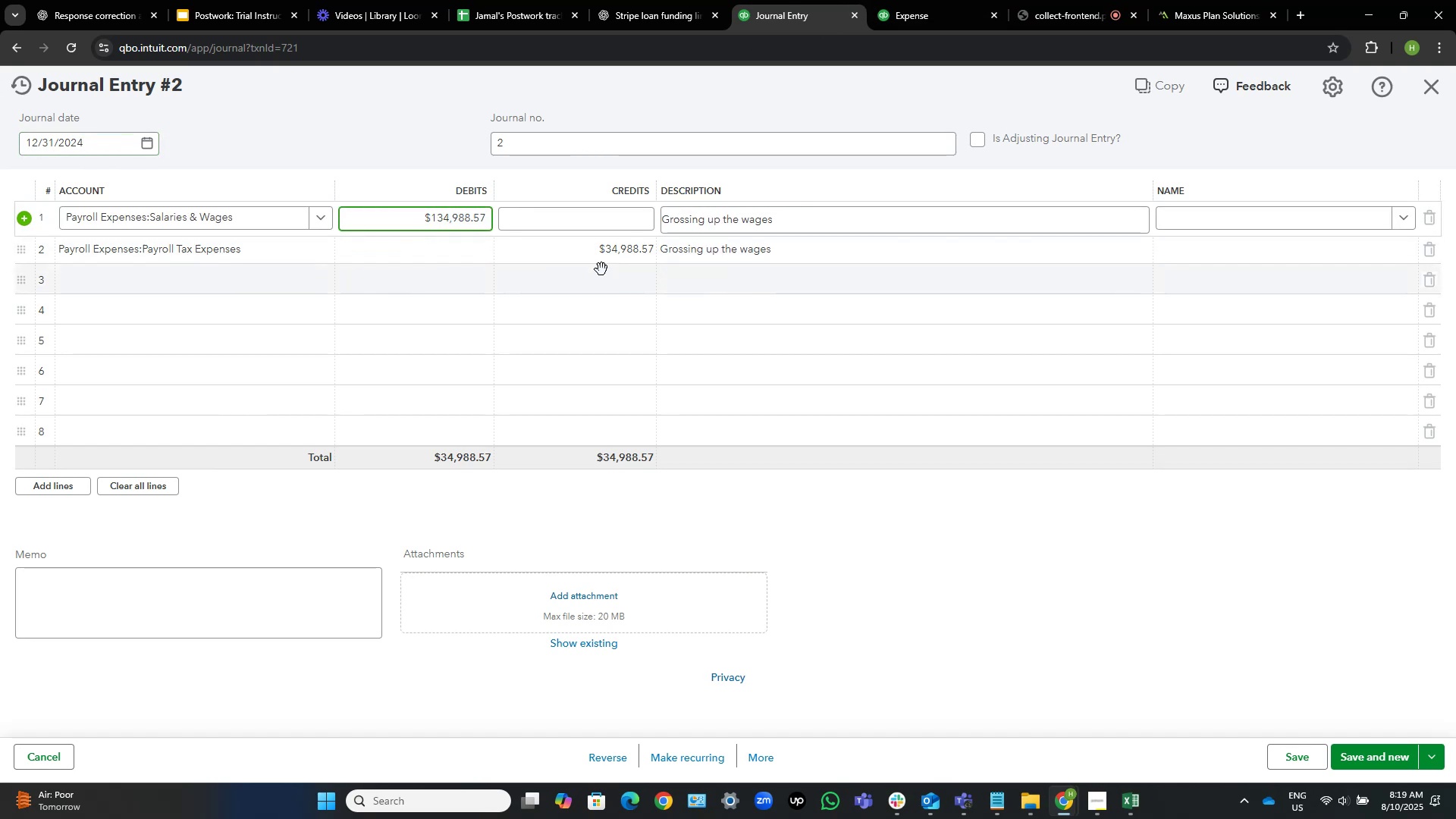 
left_click([630, 253])
 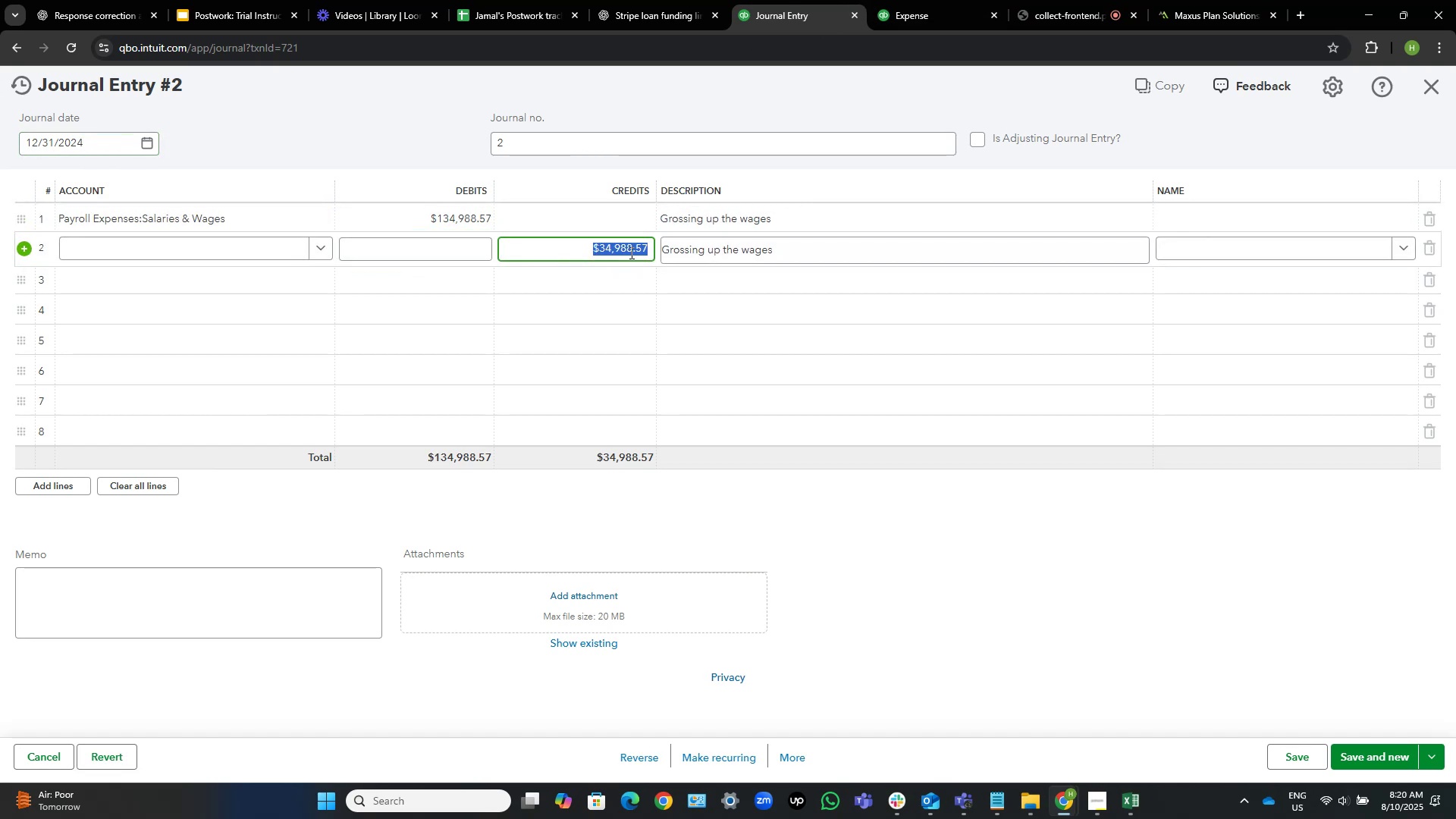 
key(ArrowLeft)
 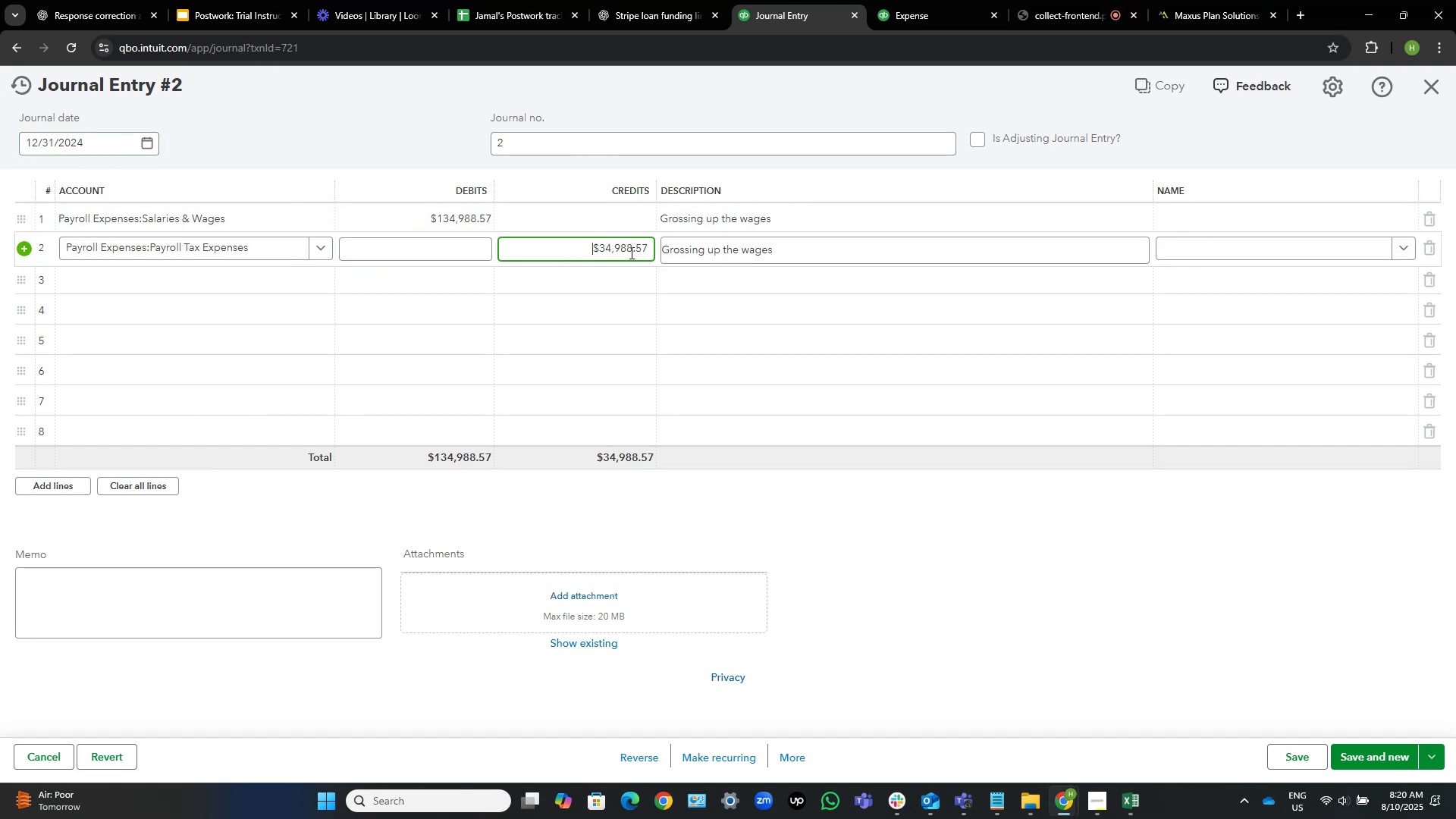 
key(ArrowRight)
 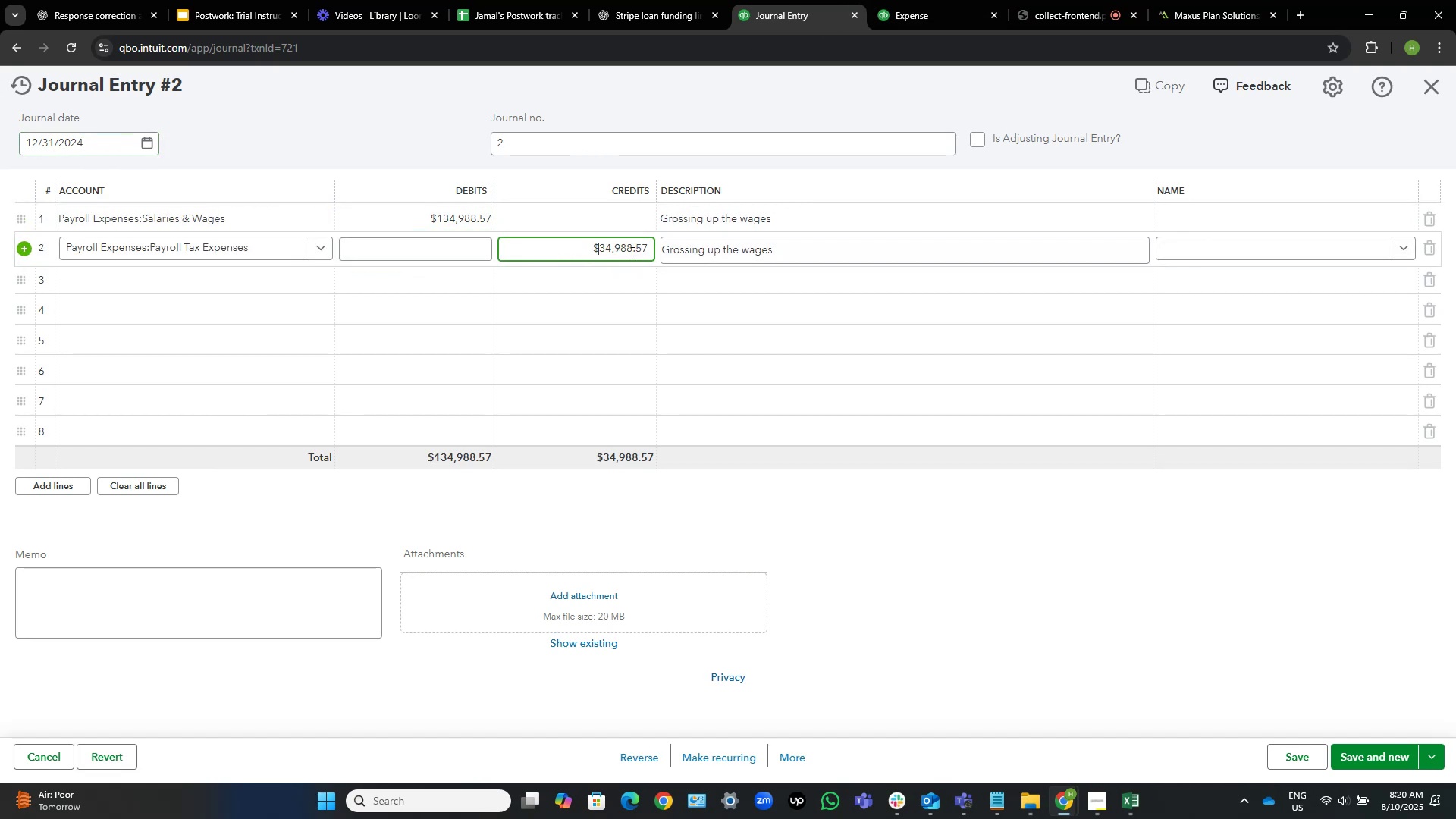 
key(ArrowRight)
 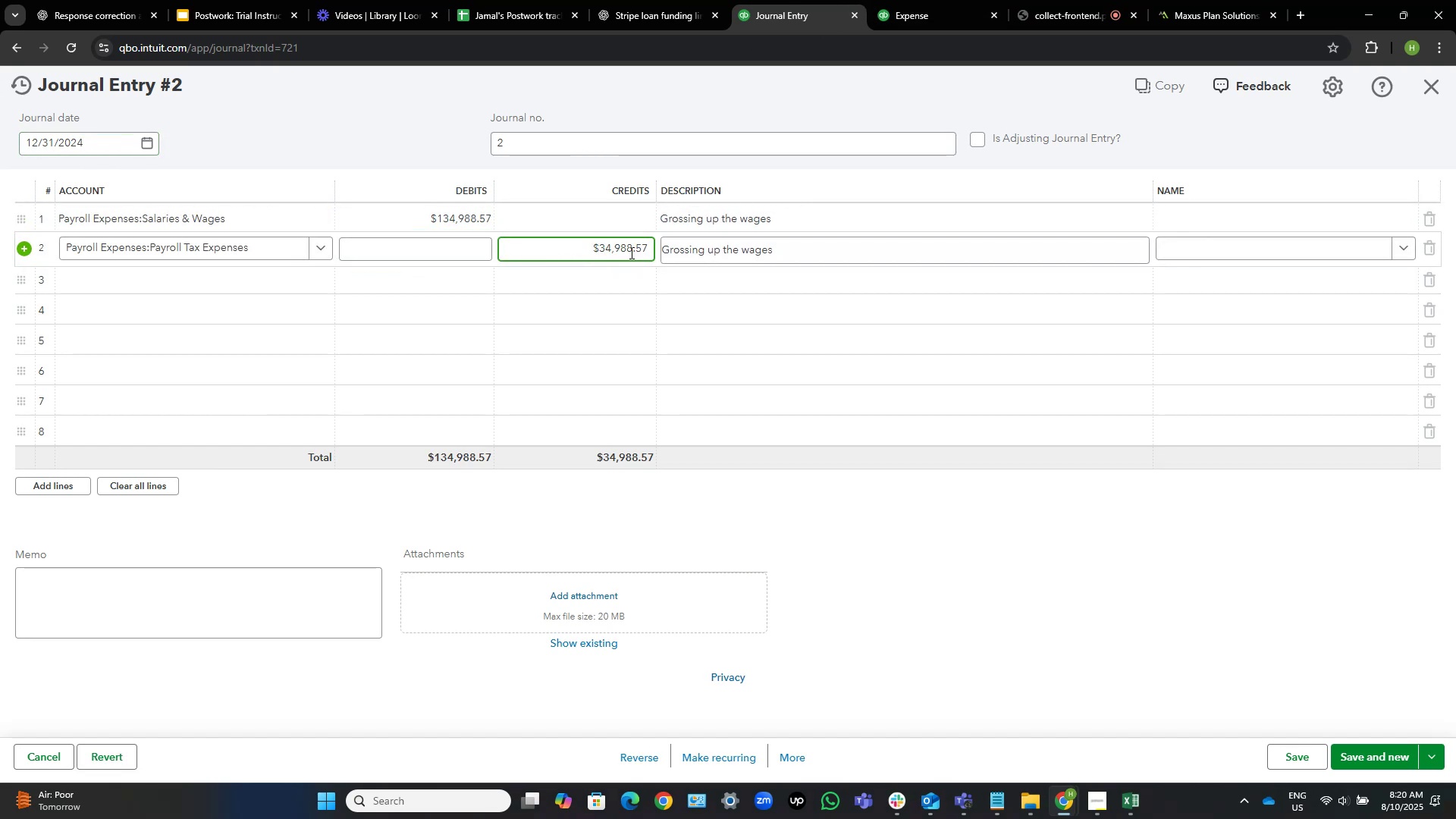 
key(ArrowLeft)
 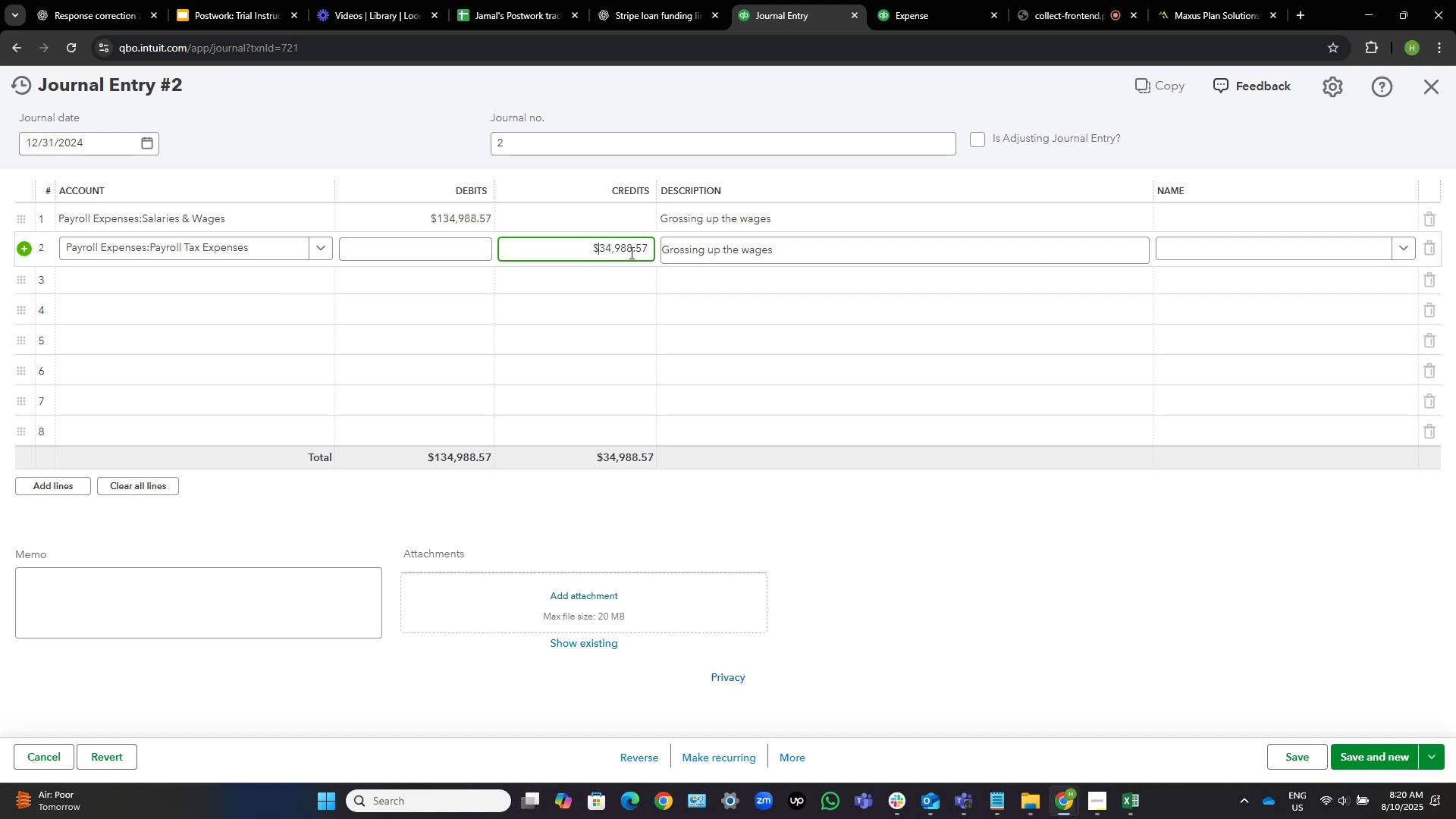 
key(Numpad1)
 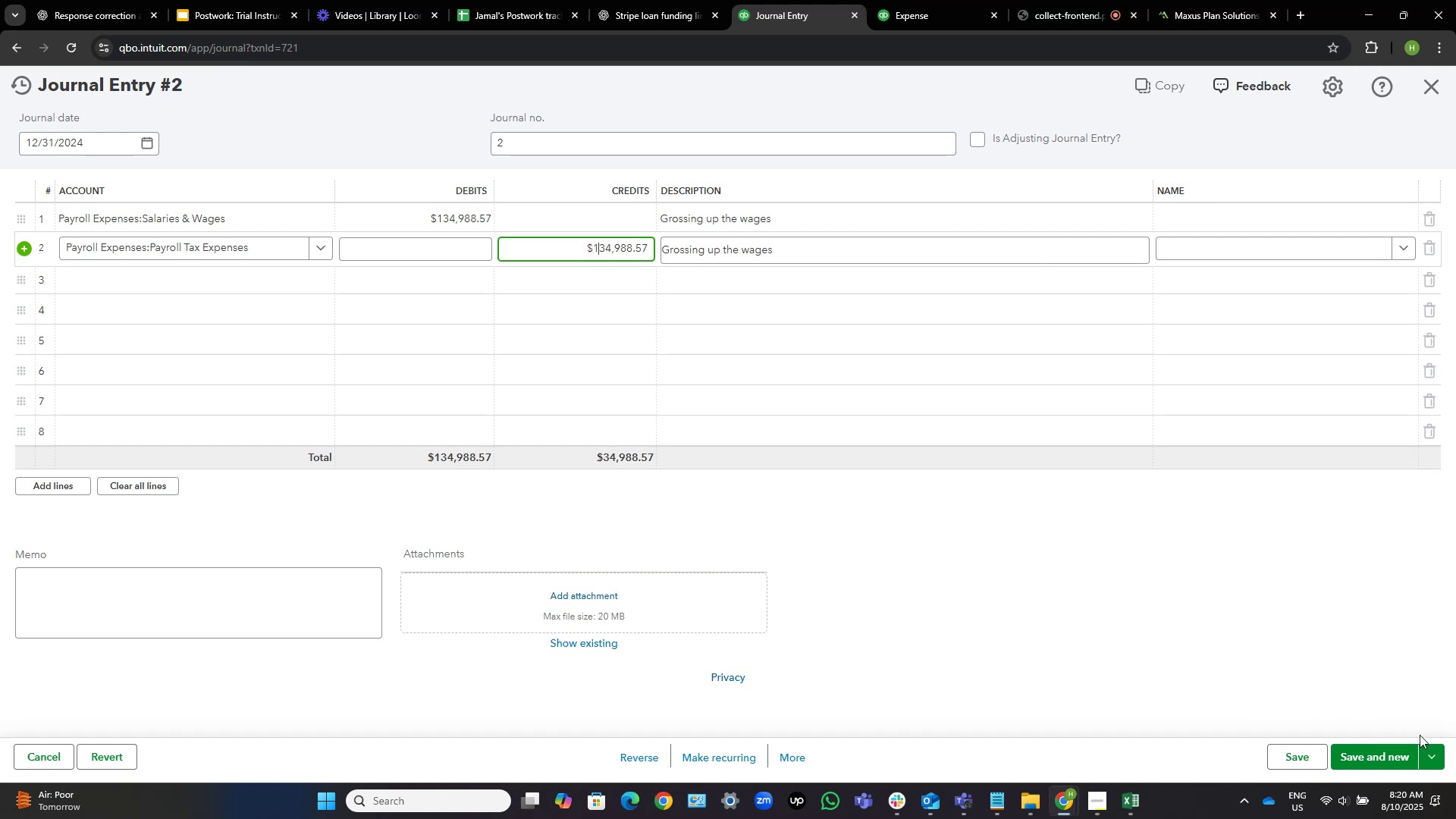 
left_click([1419, 754])
 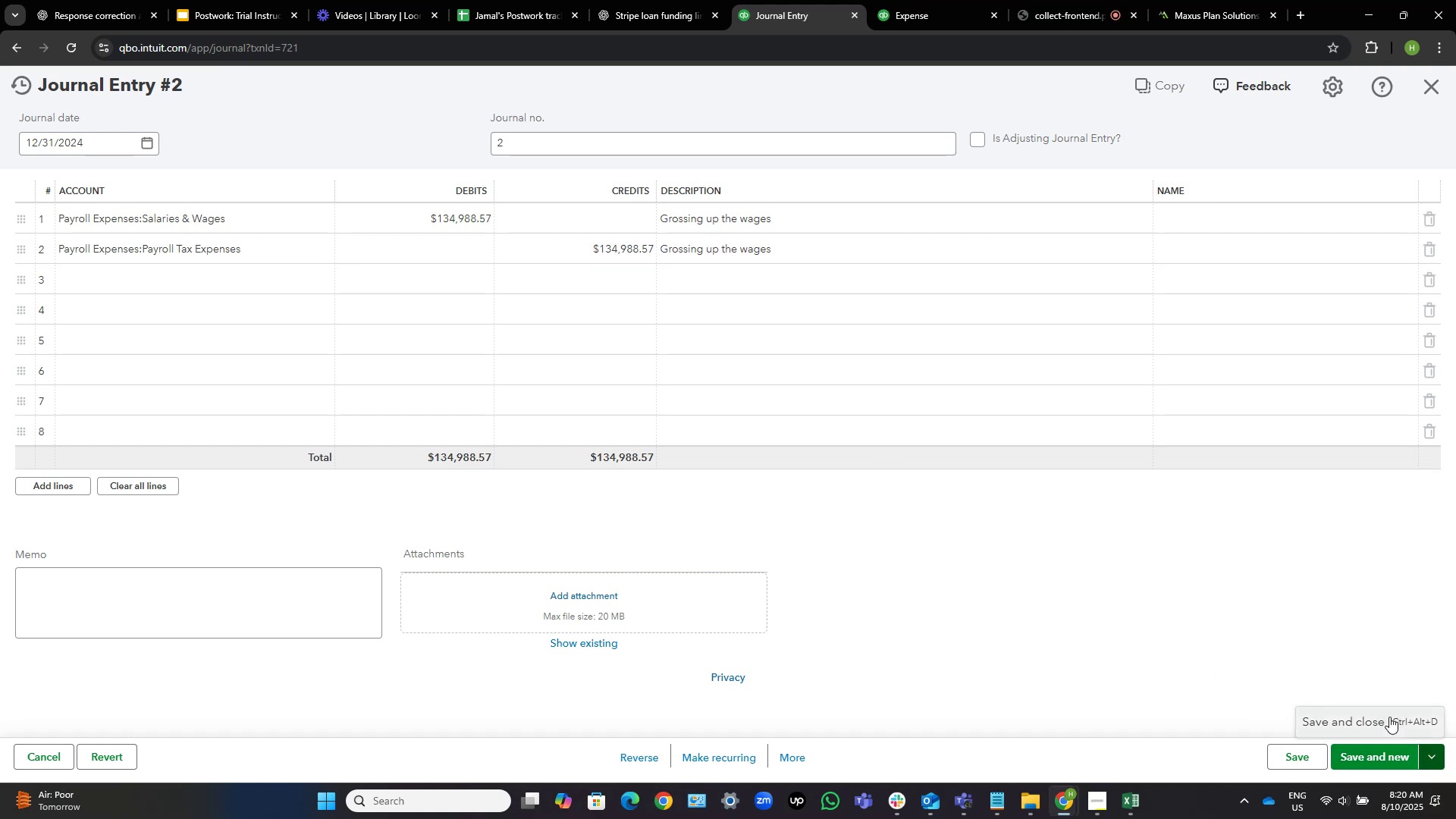 
left_click([1366, 724])
 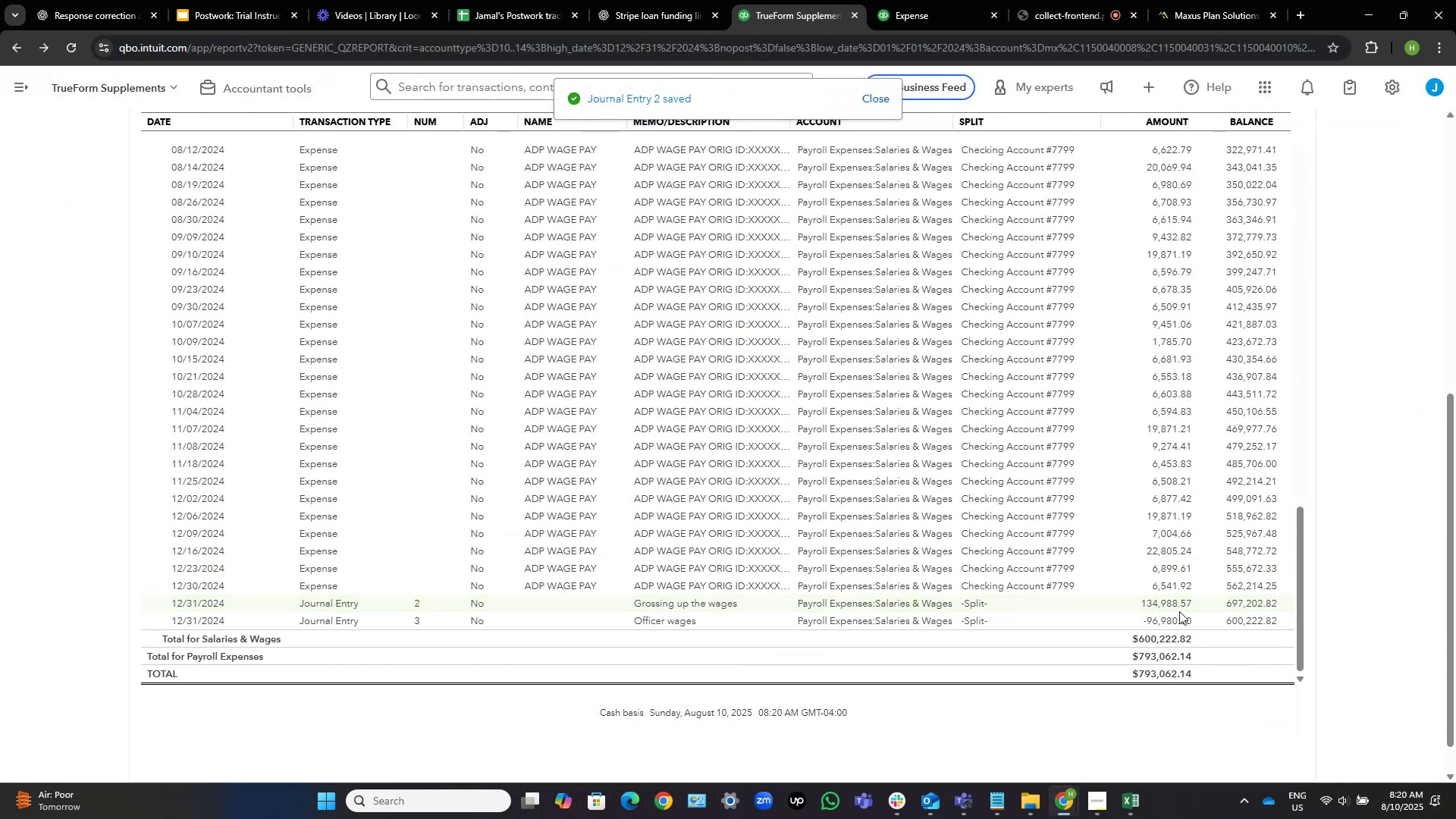 
wait(5.88)
 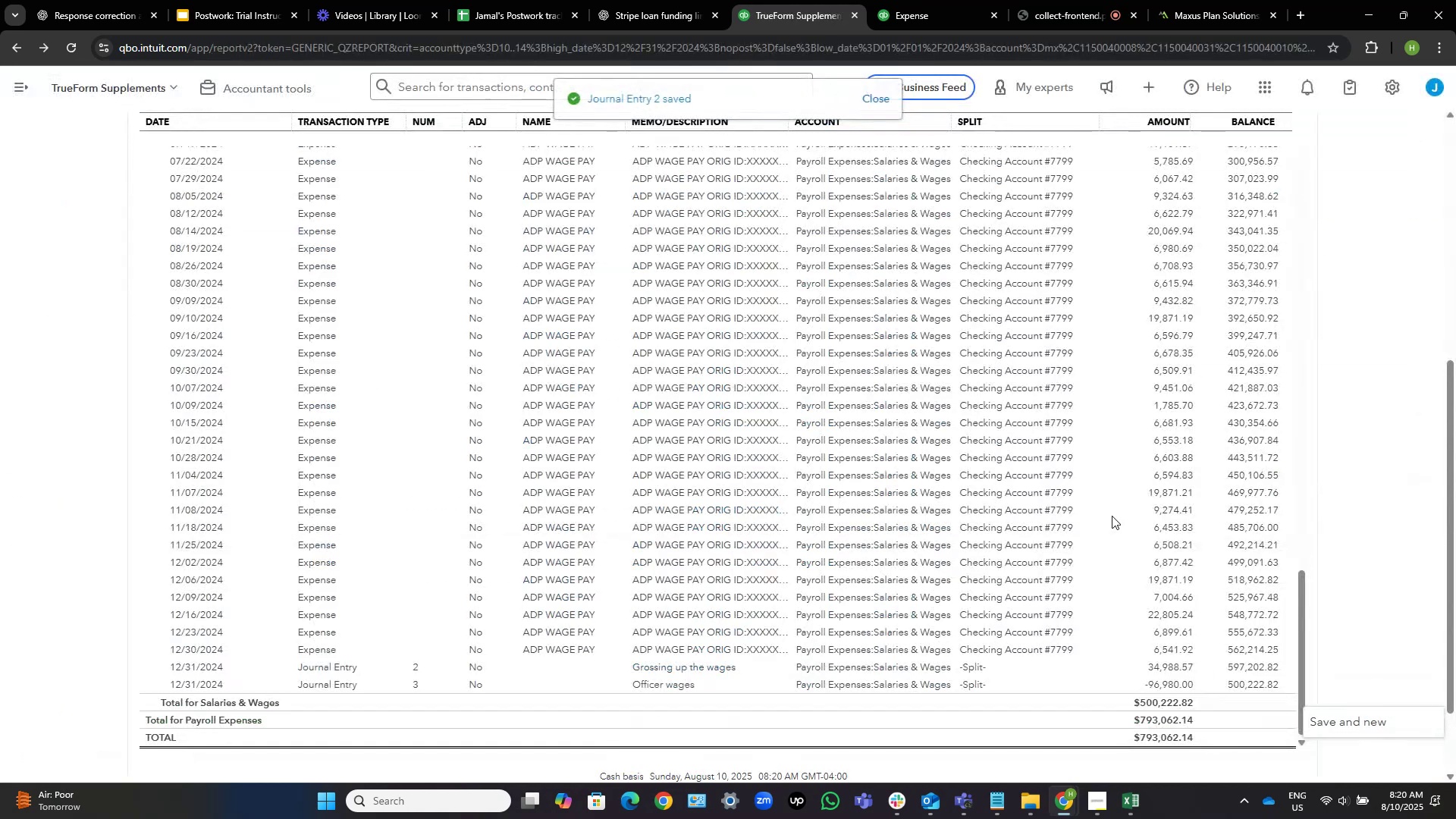 
scroll: coordinate [1213, 431], scroll_direction: up, amount: 12.0
 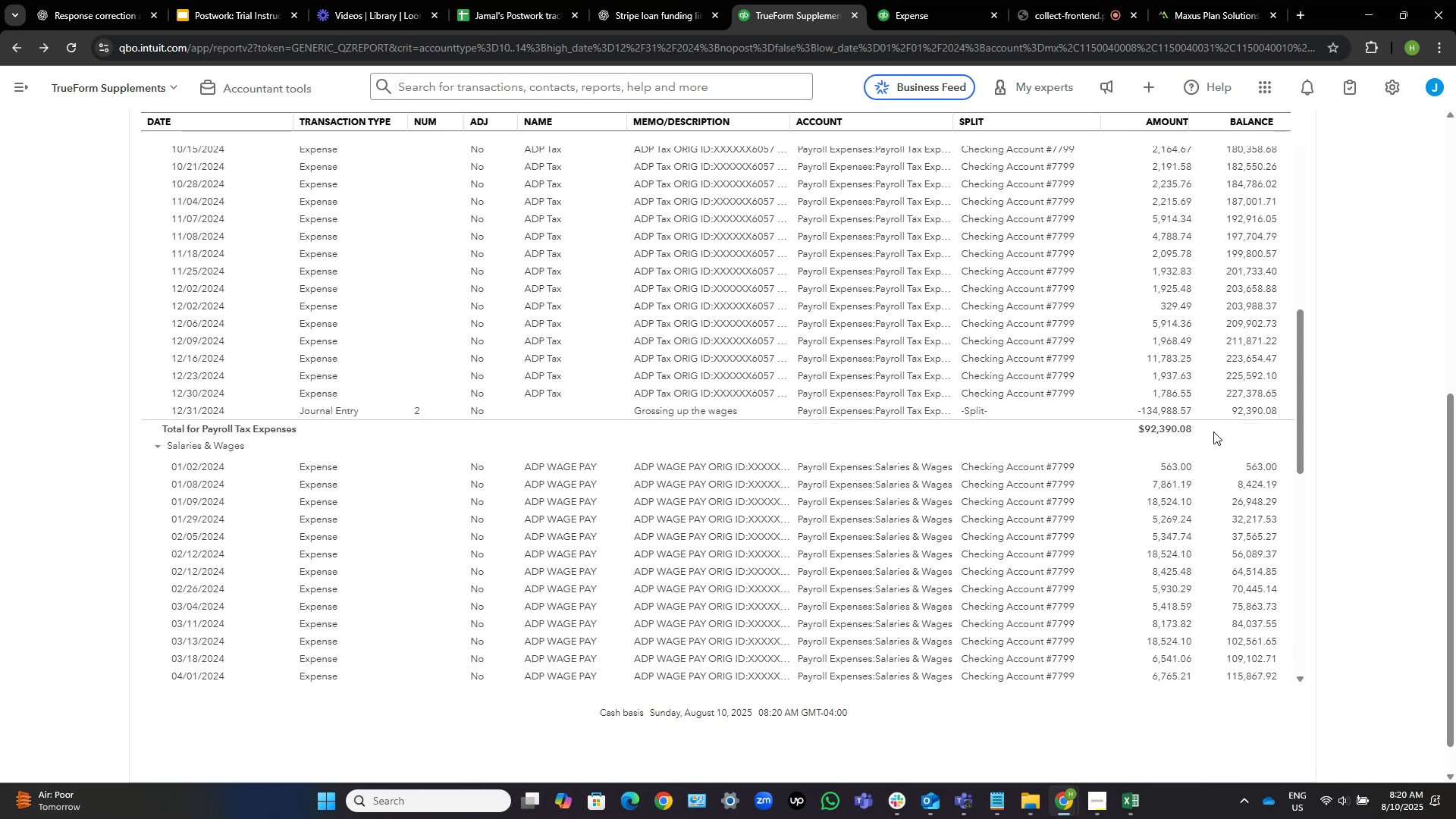 
scroll: coordinate [1204, 437], scroll_direction: down, amount: 20.0
 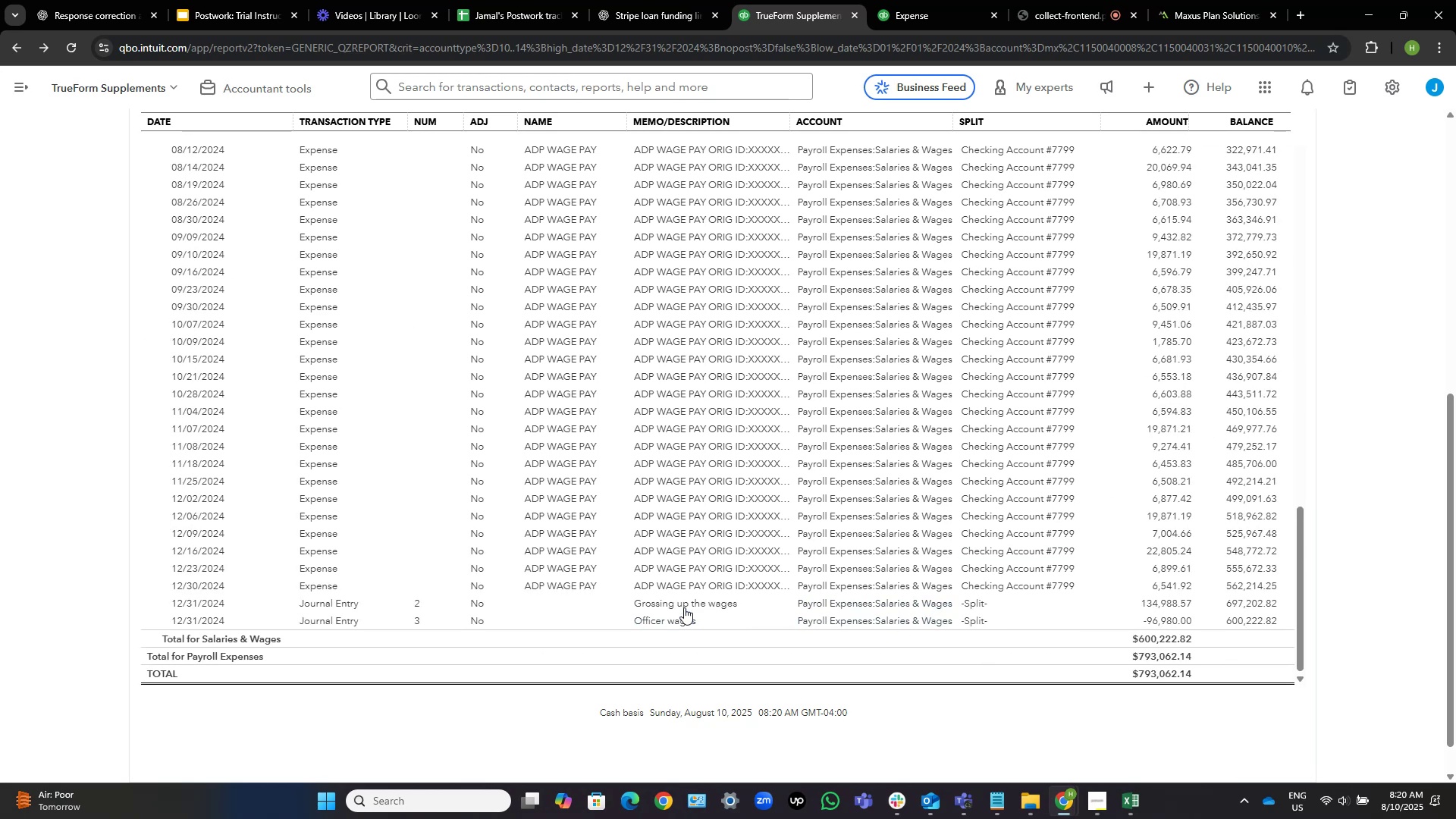 
left_click([686, 604])
 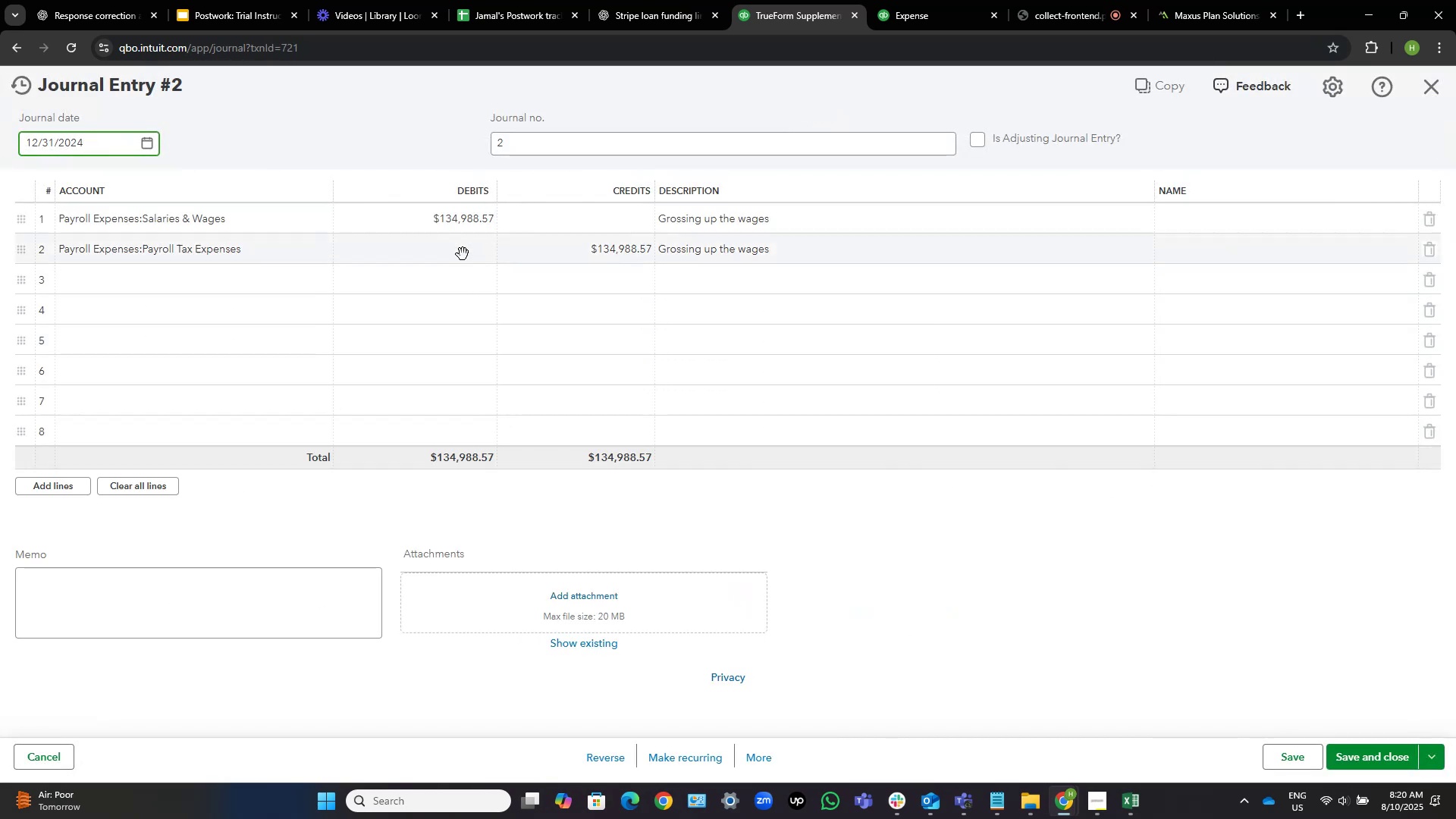 
left_click([481, 219])
 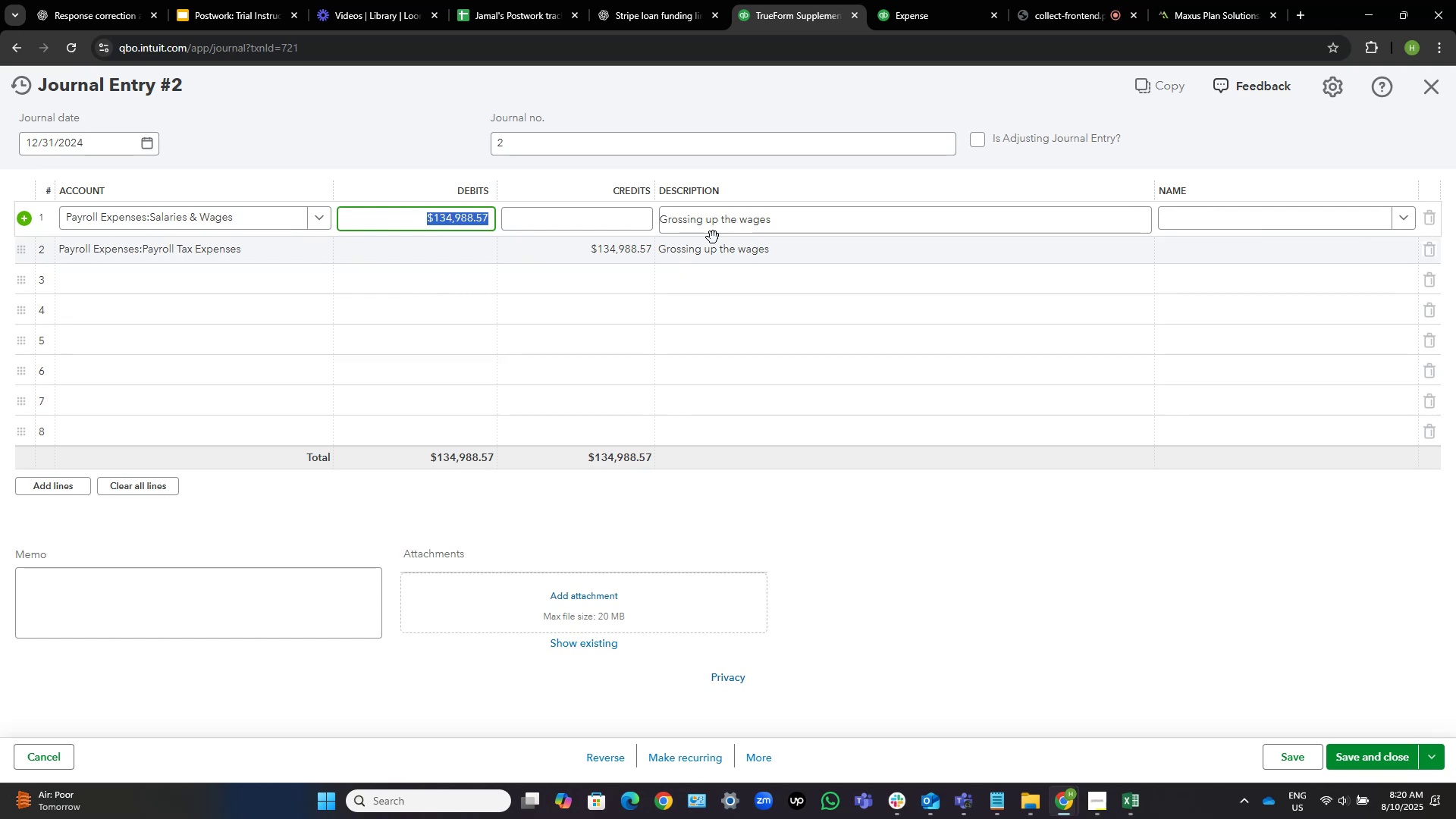 
wait(5.3)
 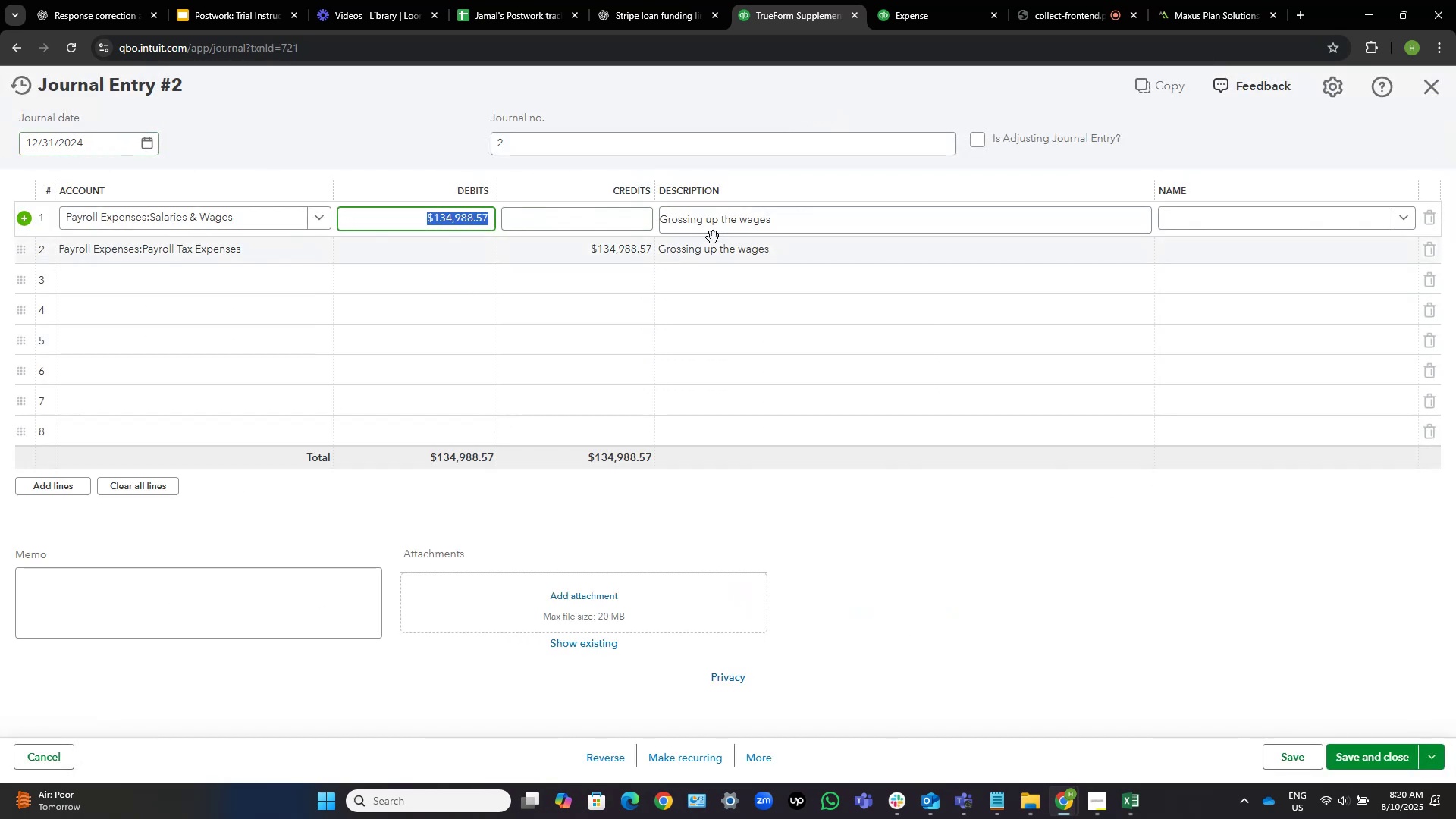 
key(ArrowRight)
 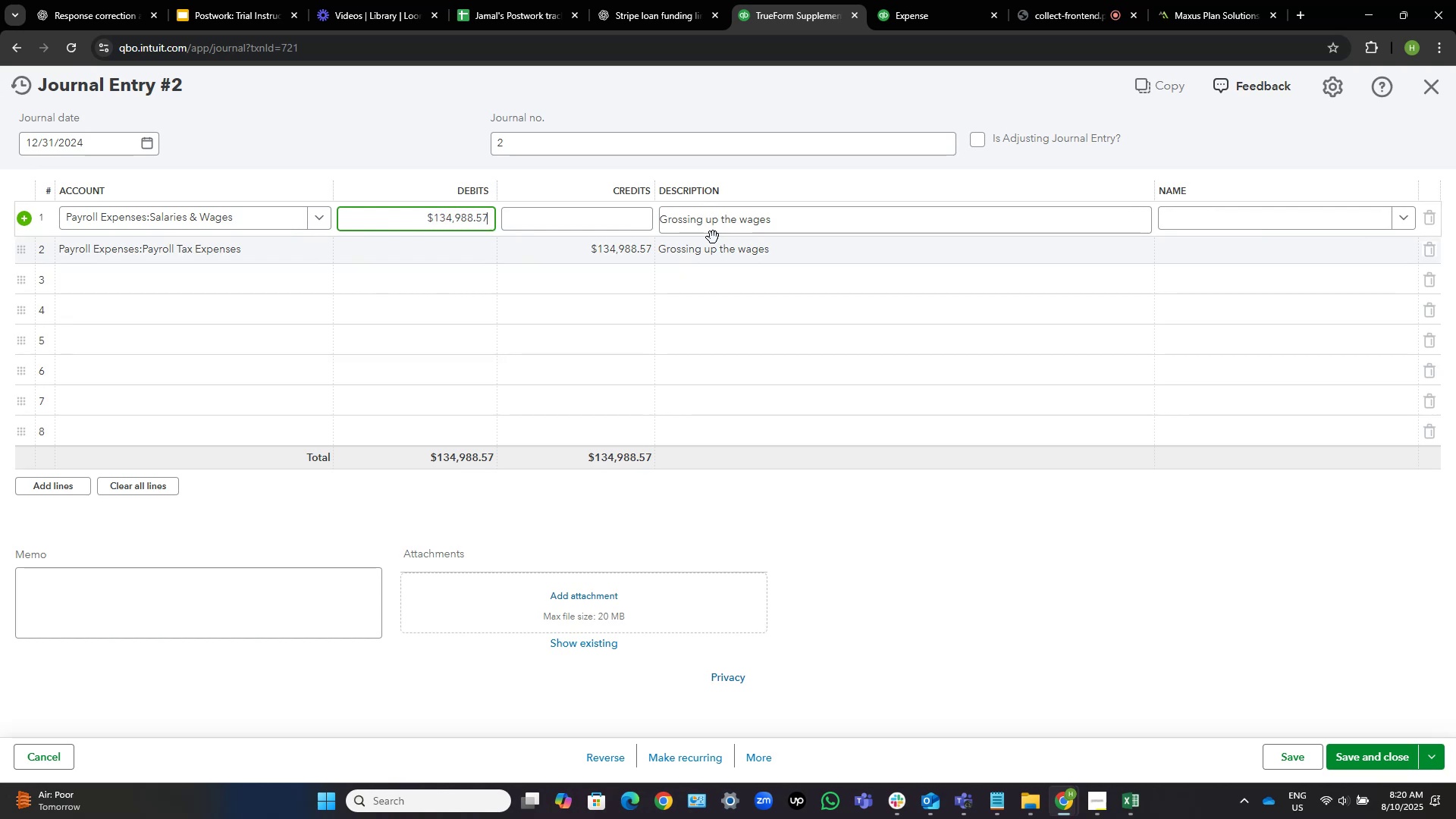 
hold_key(key=ArrowLeft, duration=0.61)
 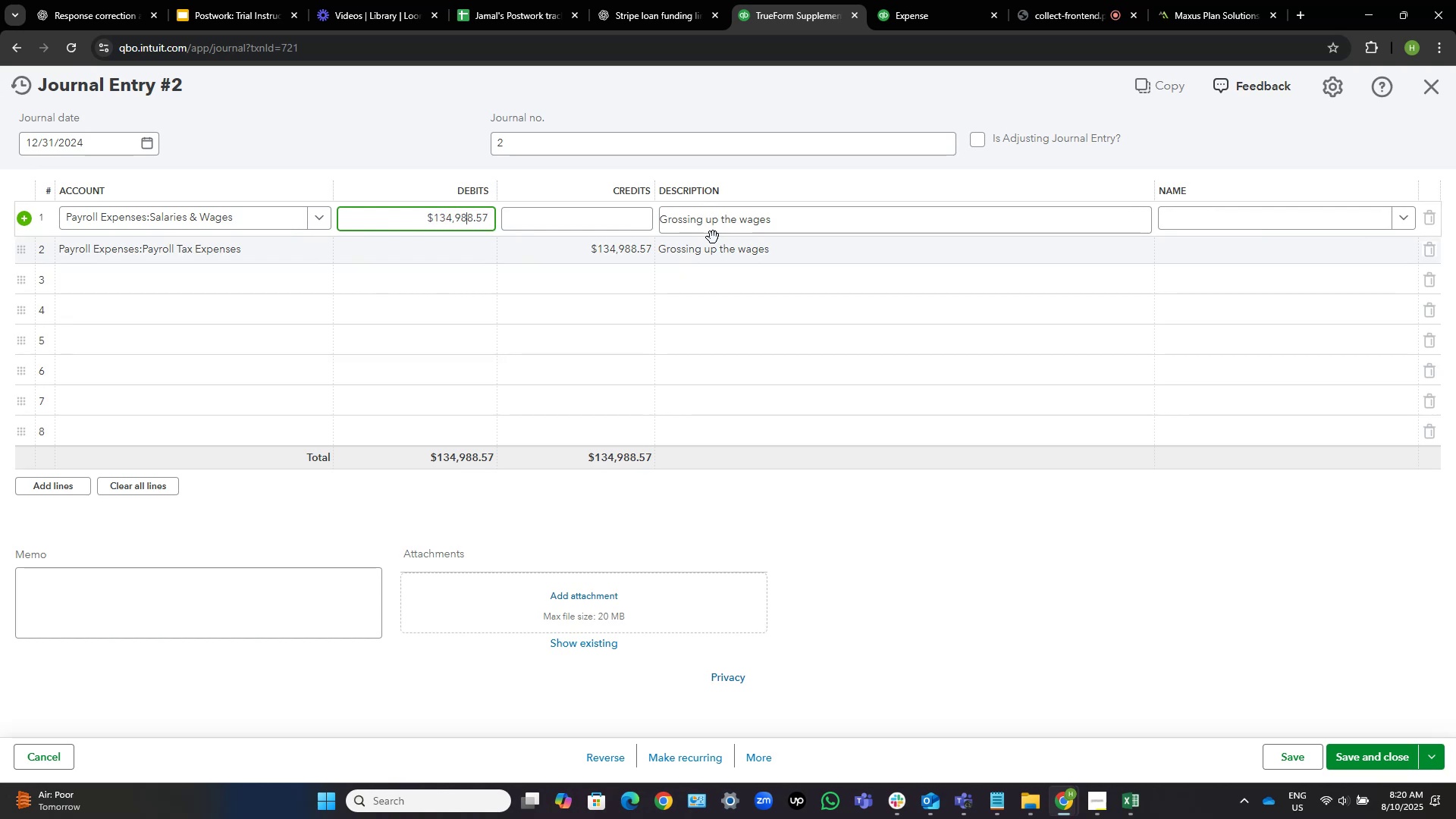 
key(ArrowLeft)
 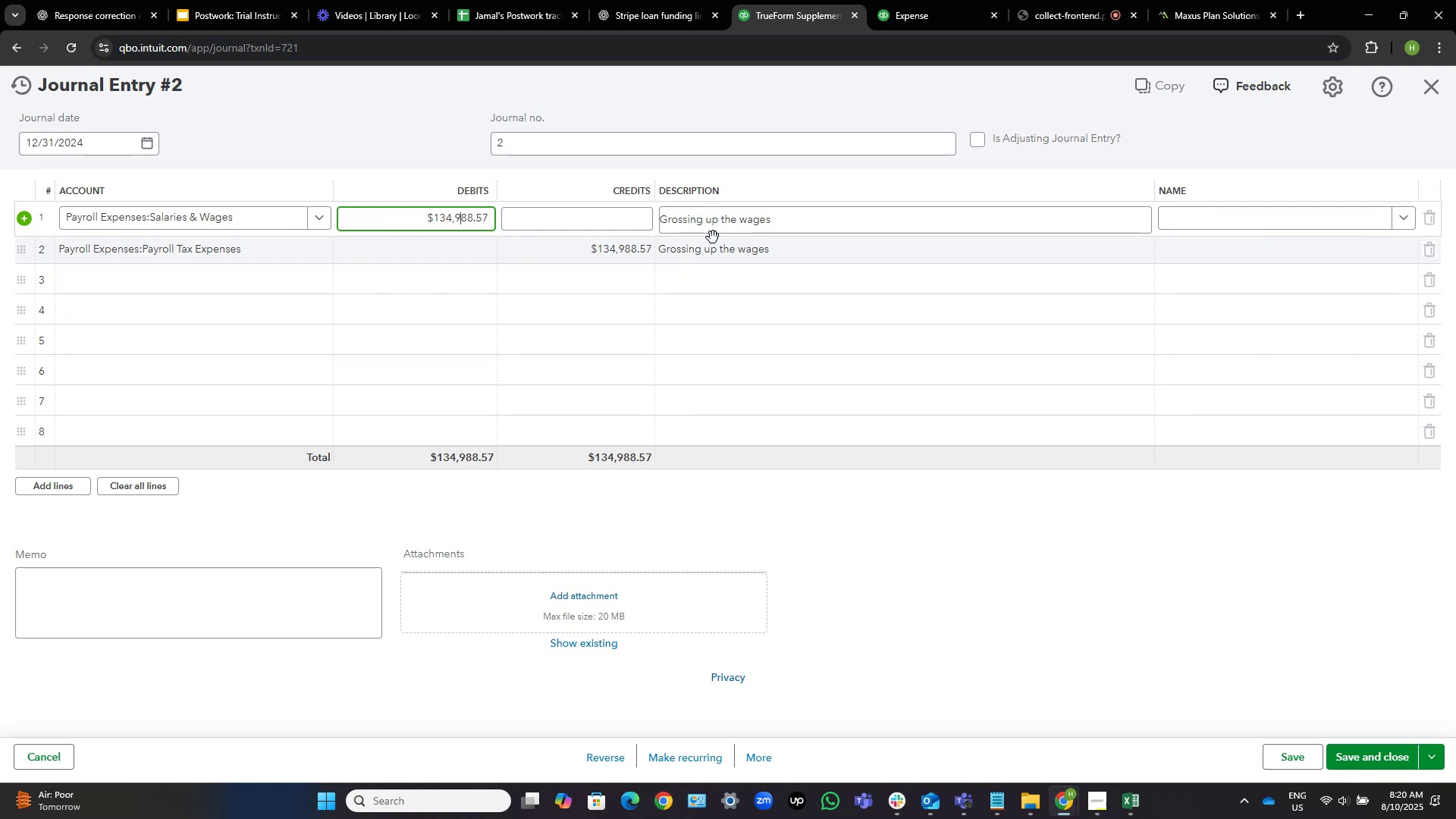 
key(ArrowLeft)
 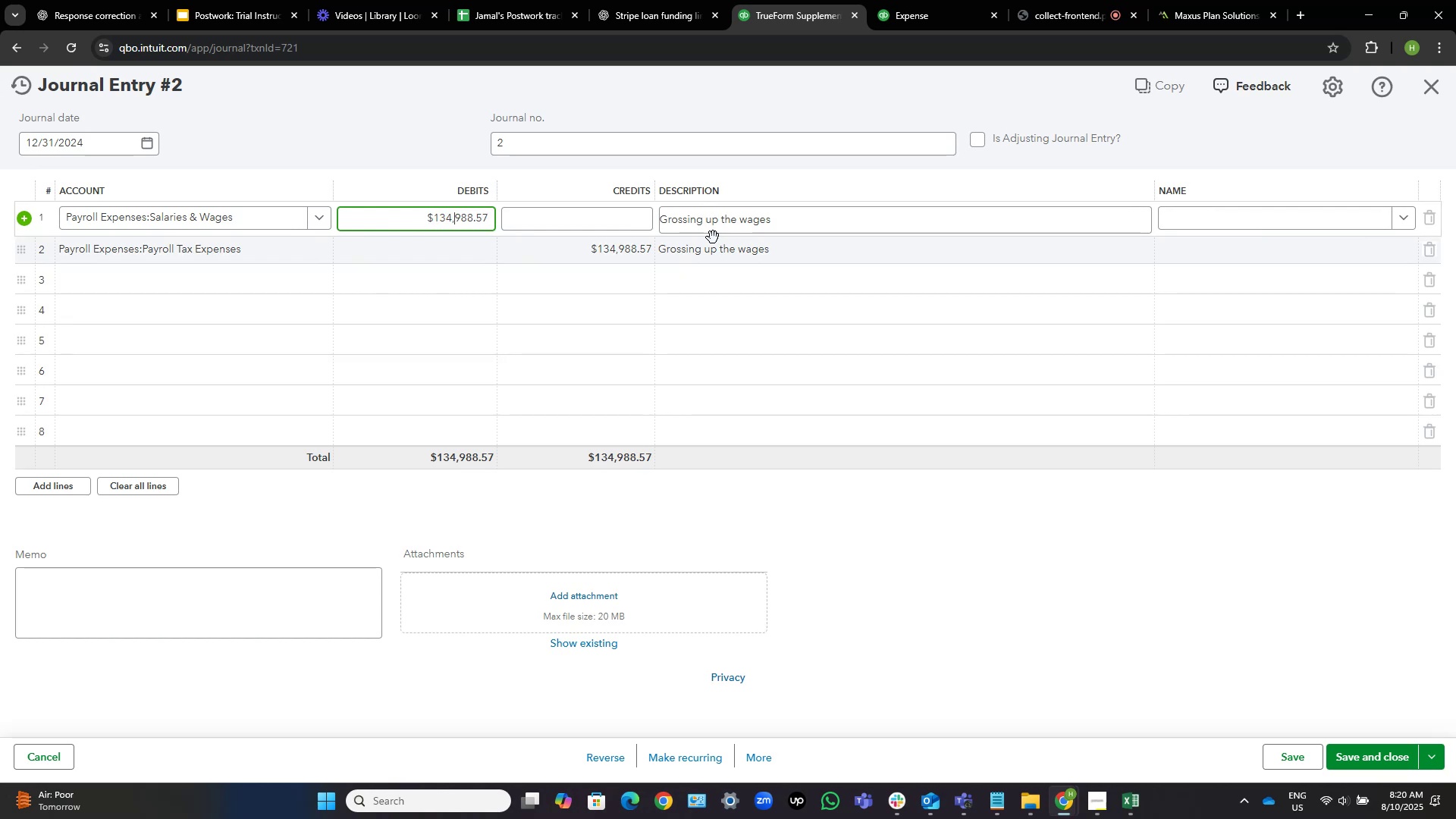 
key(ArrowLeft)
 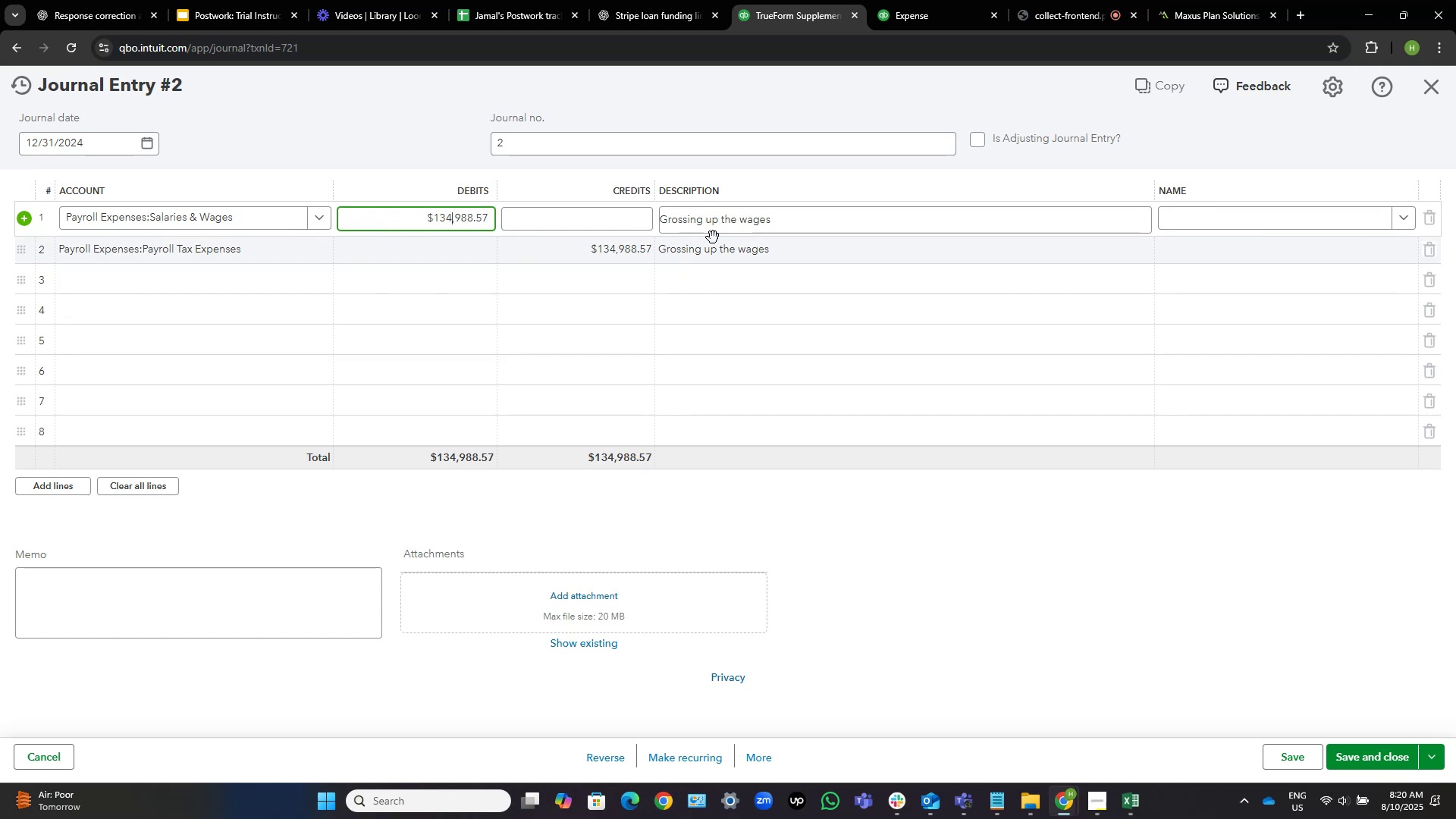 
key(ArrowLeft)
 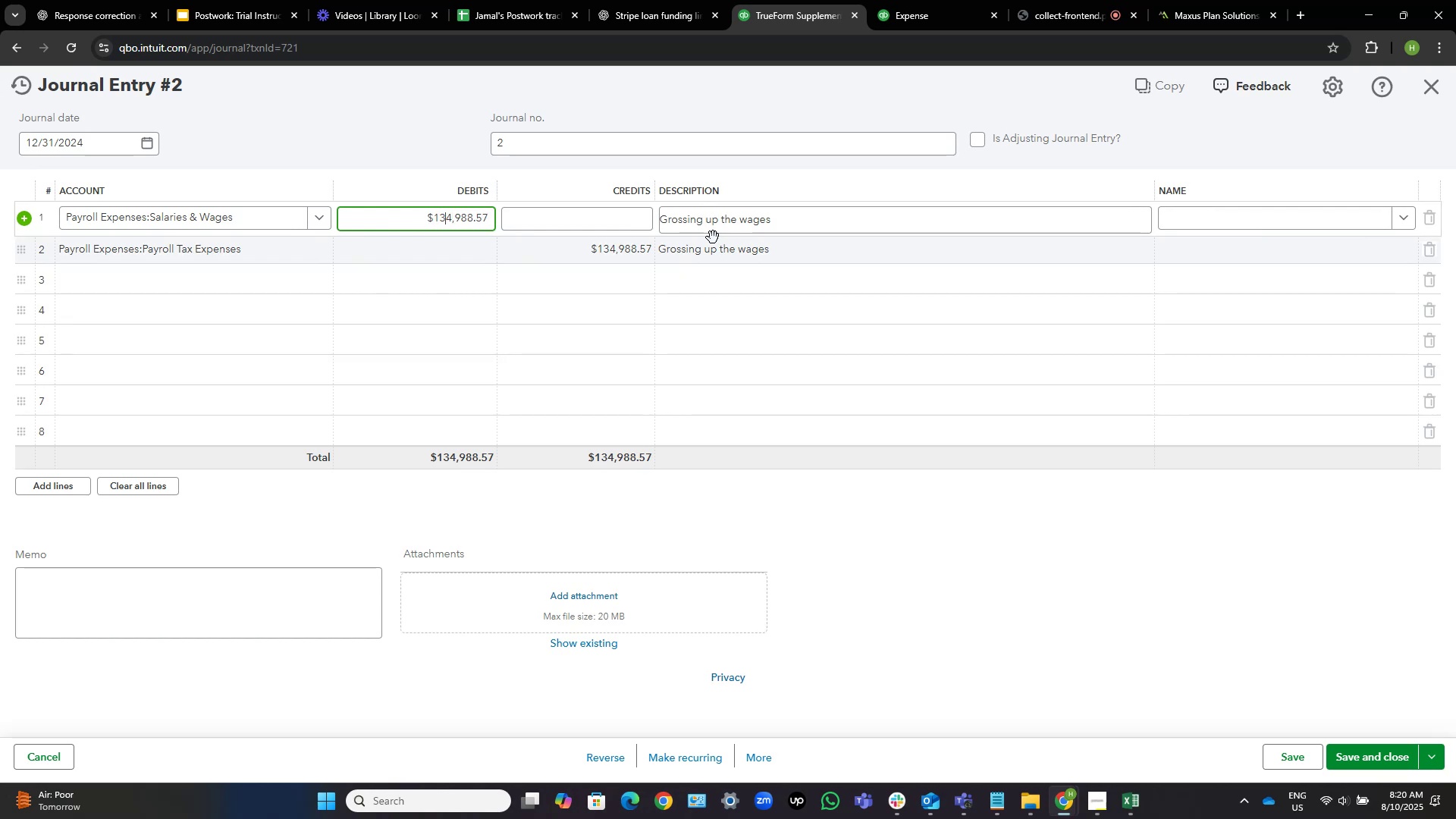 
key(Backspace)
 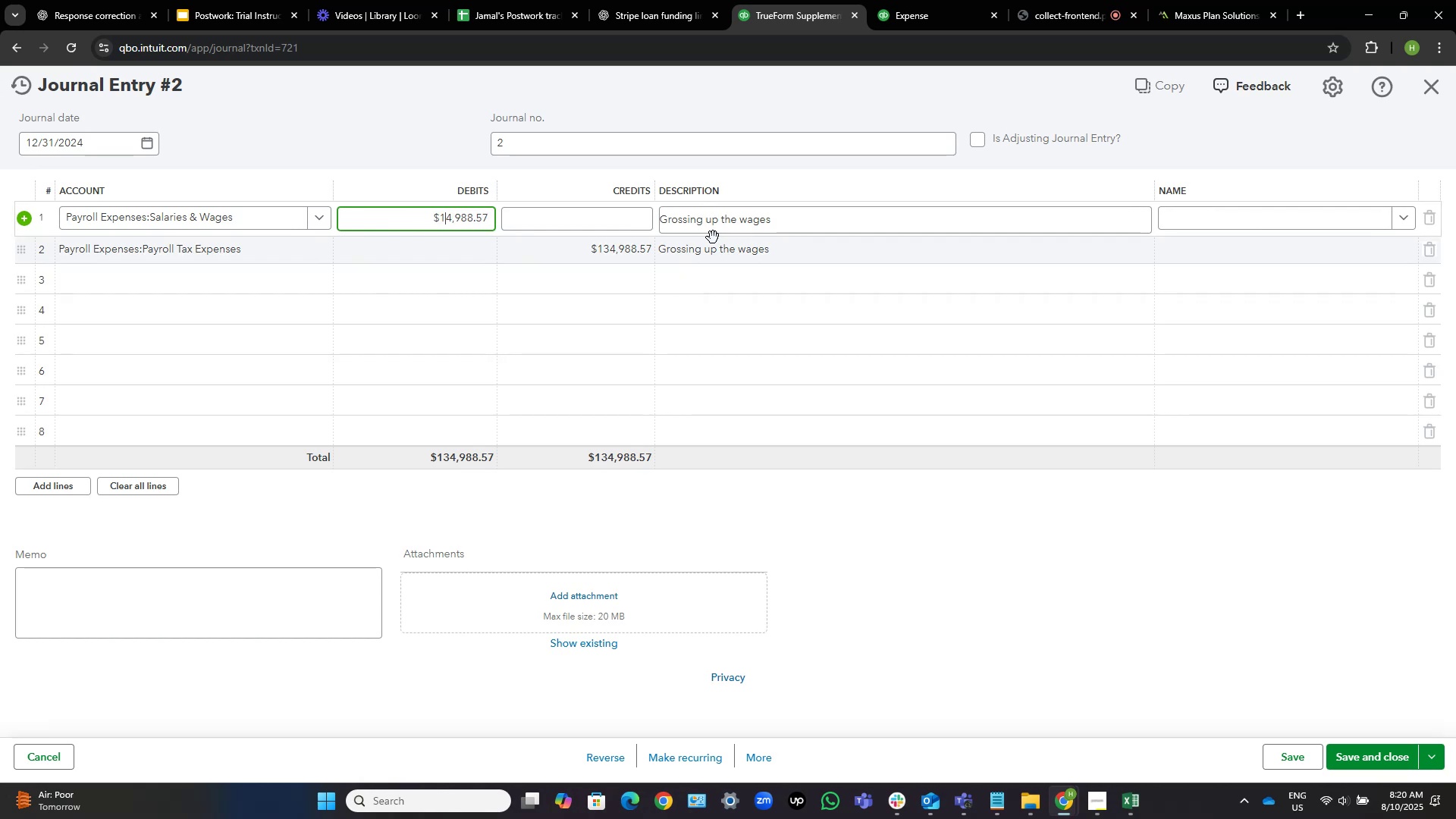 
key(Numpad8)
 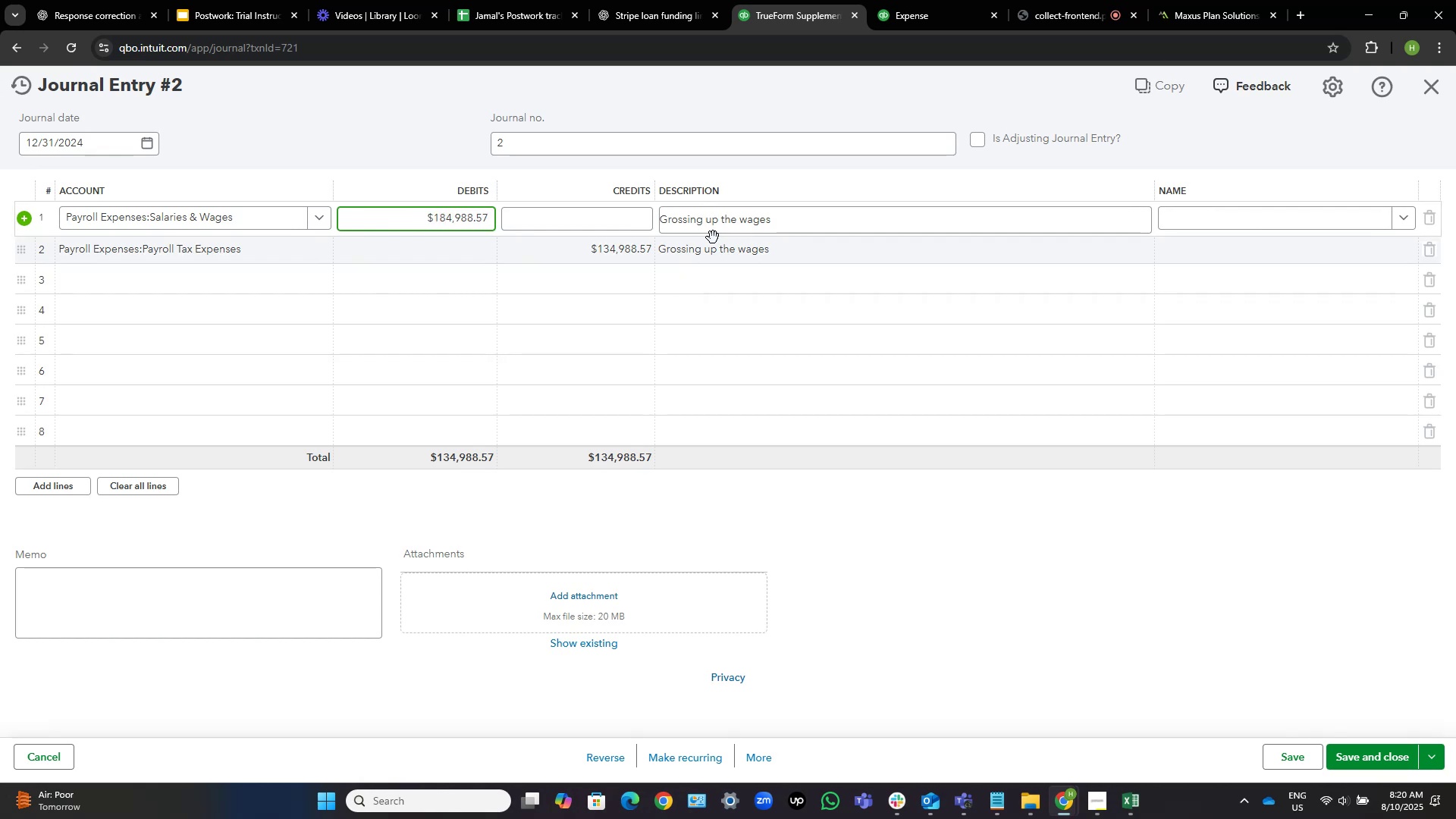 
key(End)
 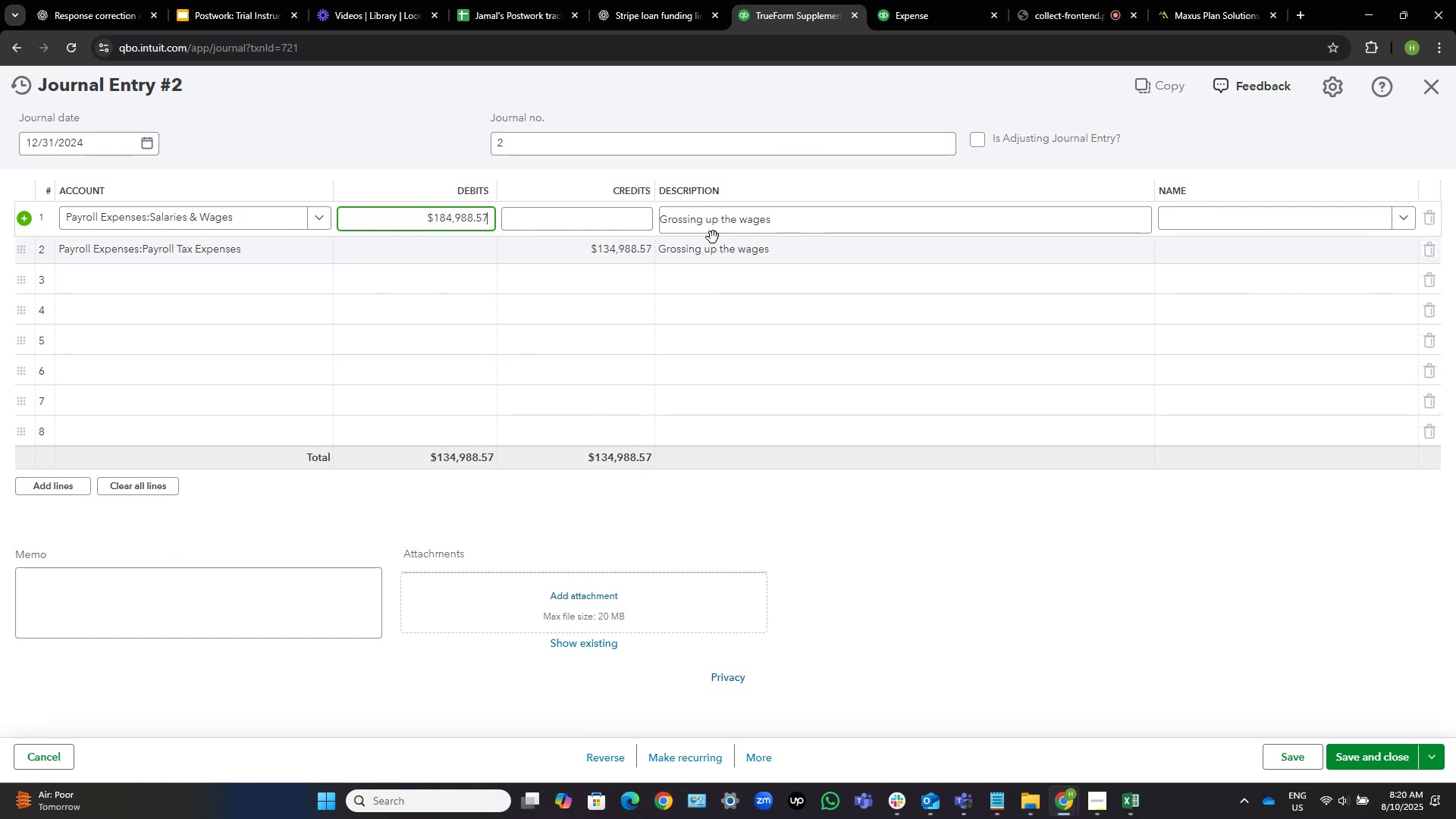 
key(Control+Shift+ArrowLeft)
 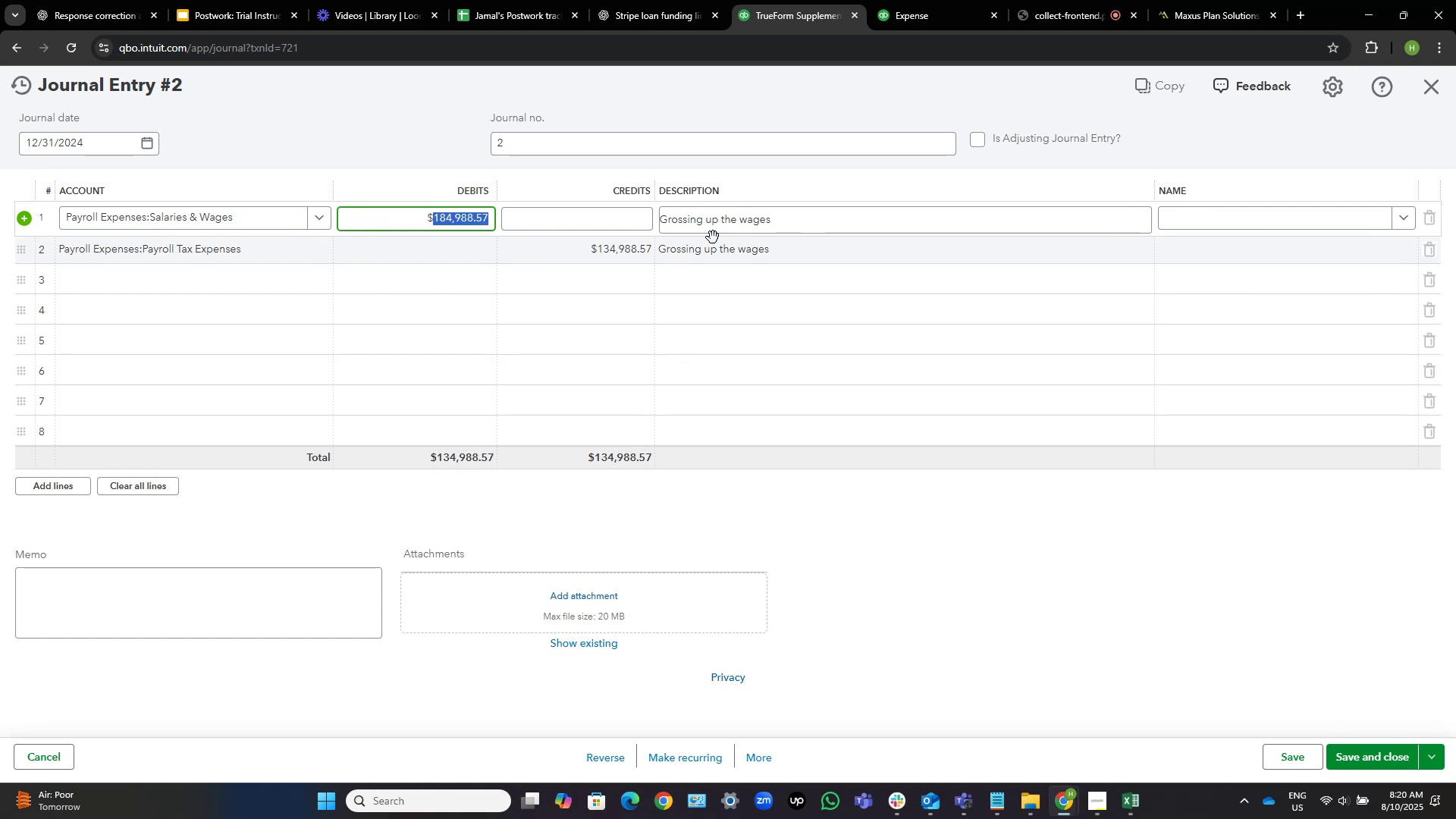 
key(Control+C)
 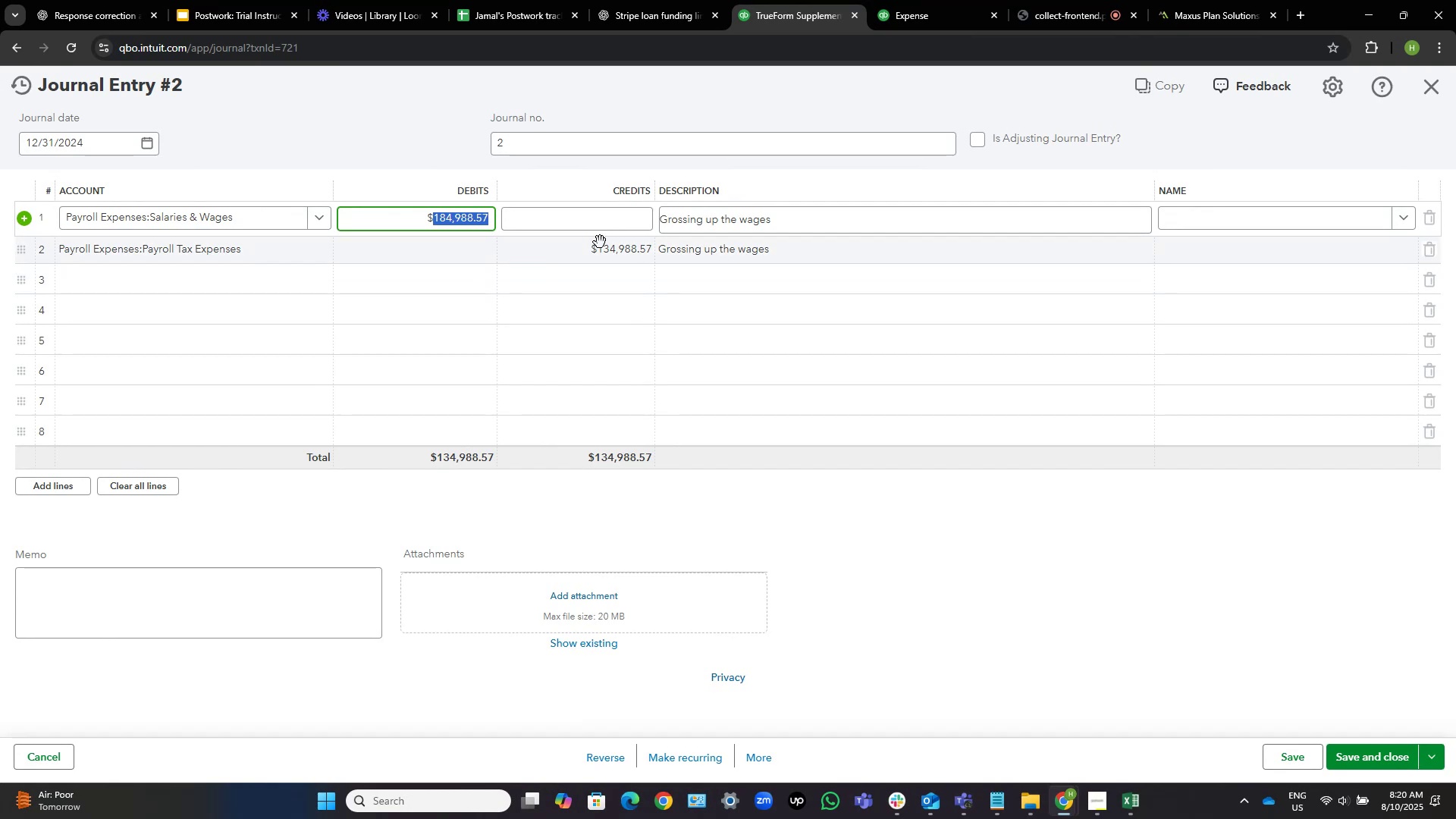 
left_click([583, 251])
 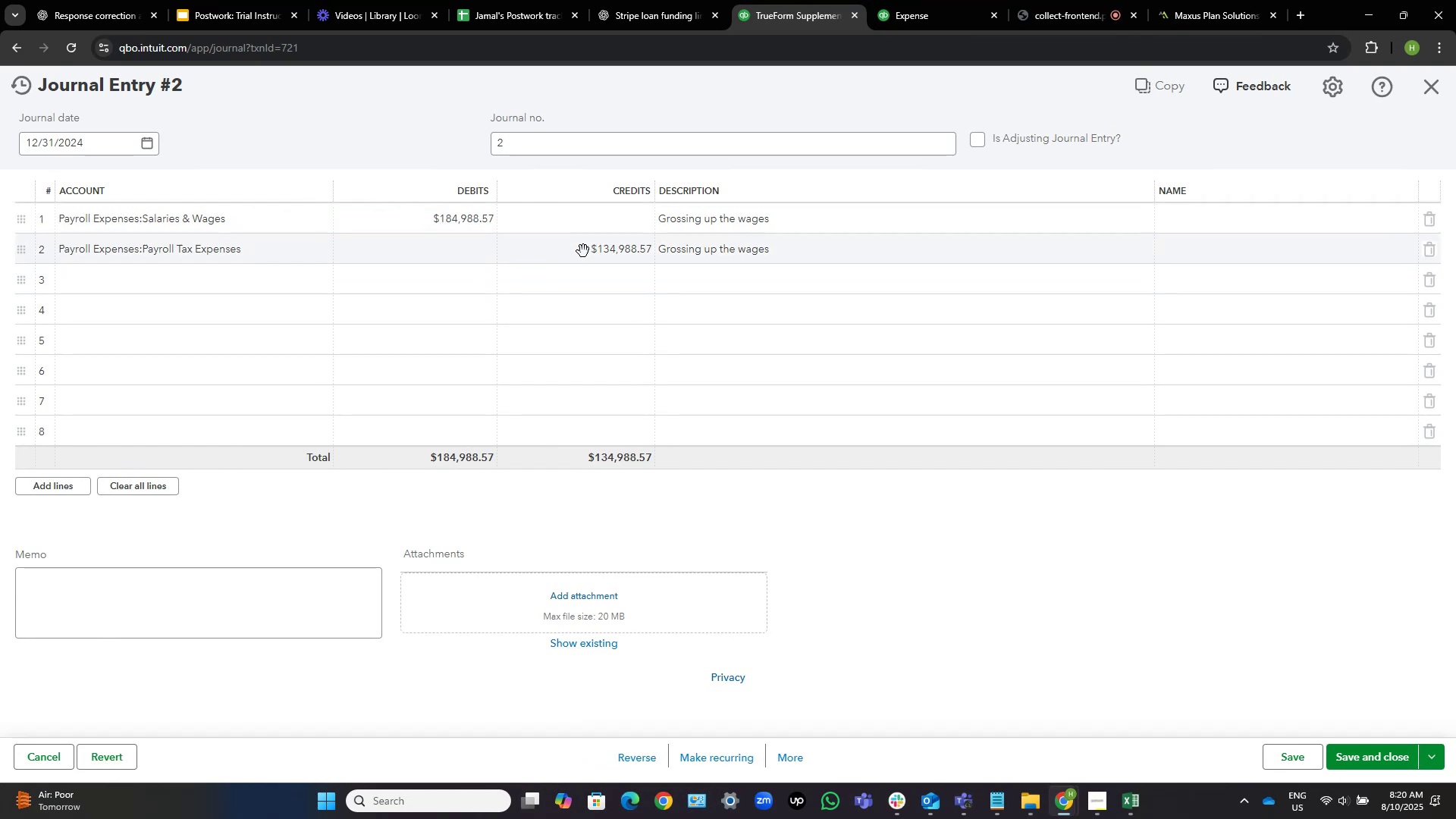 
key(Control+V)
 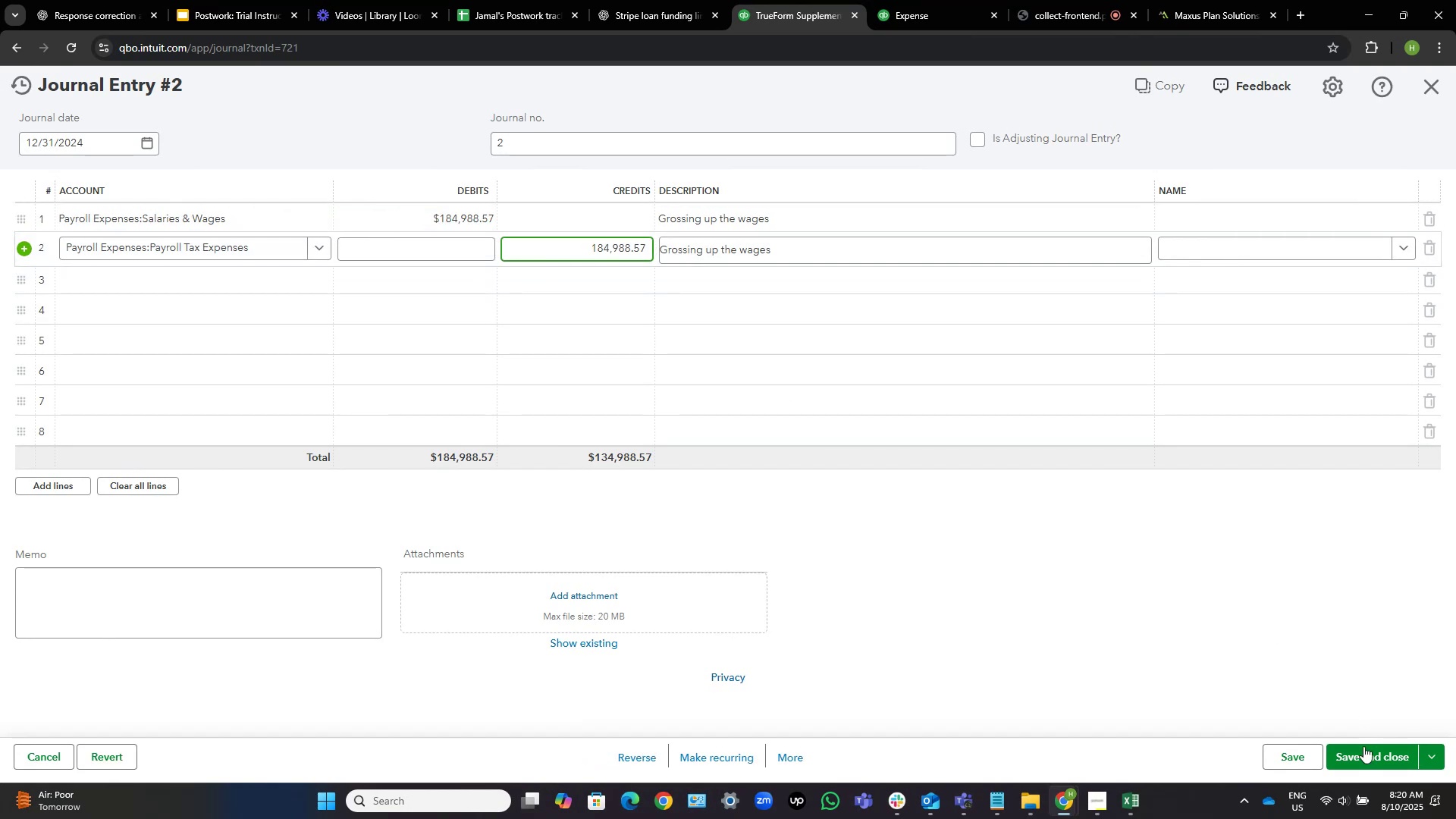 
left_click([1363, 755])
 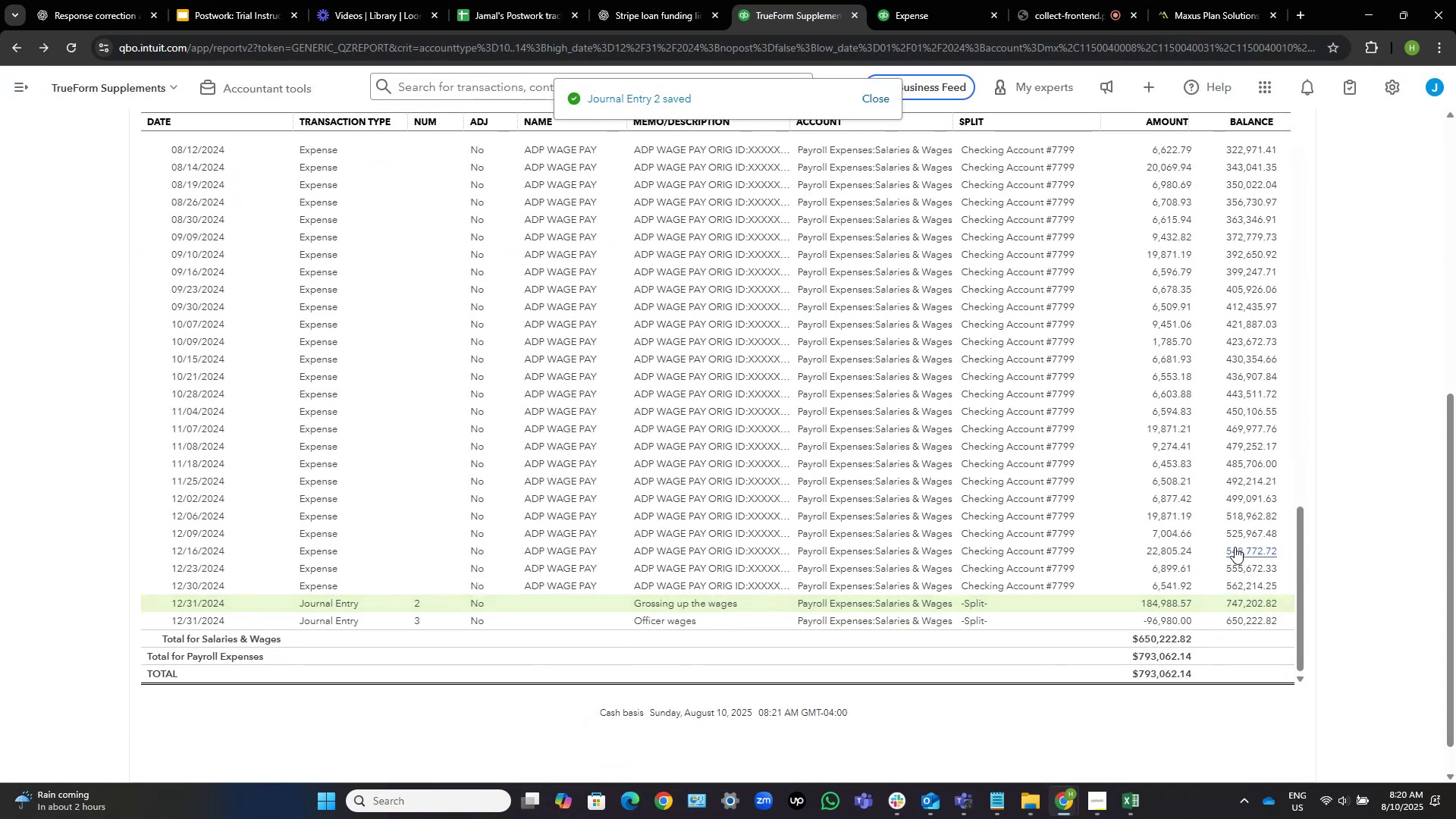 
scroll: coordinate [1235, 547], scroll_direction: up, amount: 9.0
 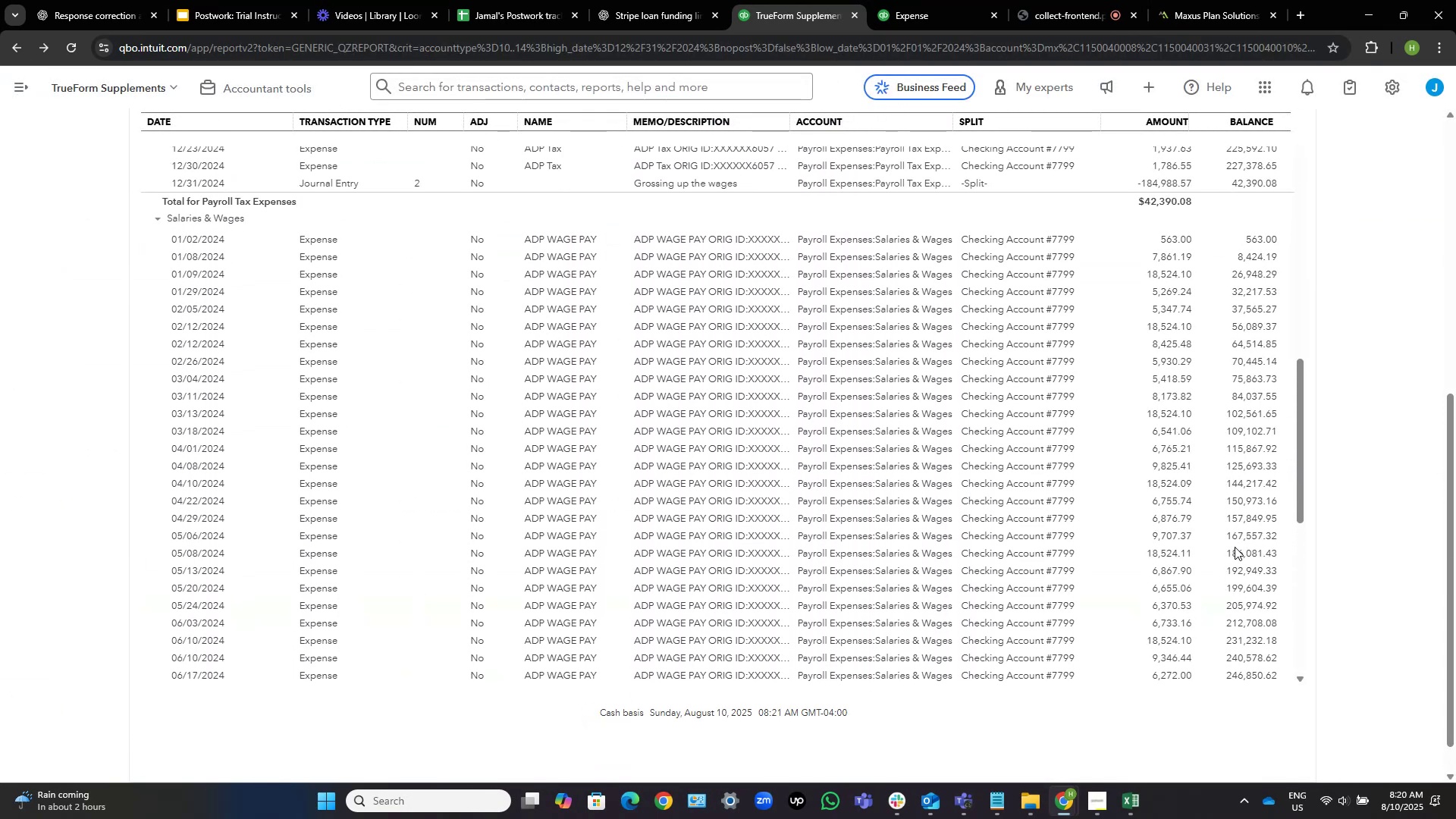 
scroll: coordinate [1235, 547], scroll_direction: down, amount: 10.0
 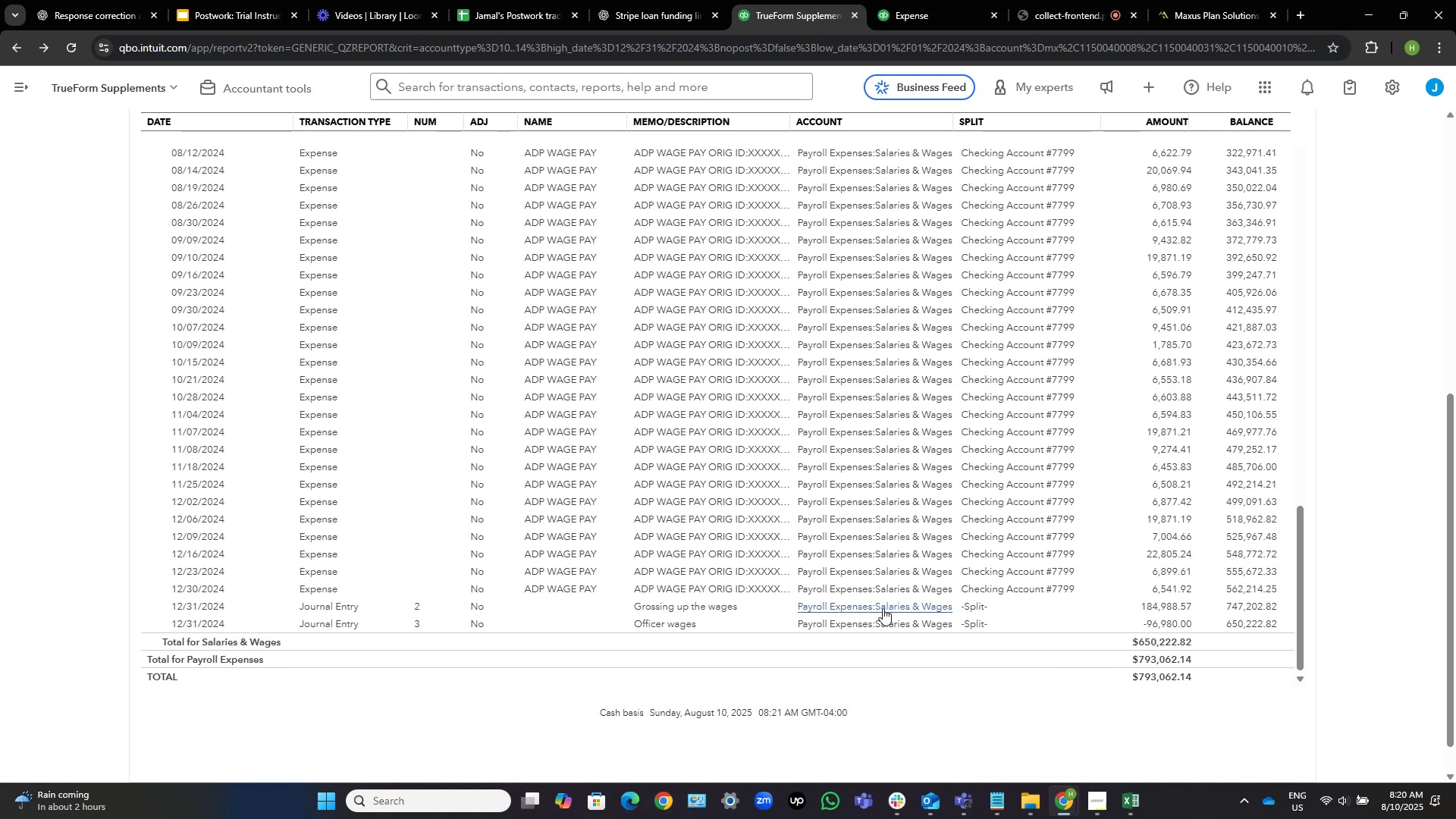 
left_click([883, 607])
 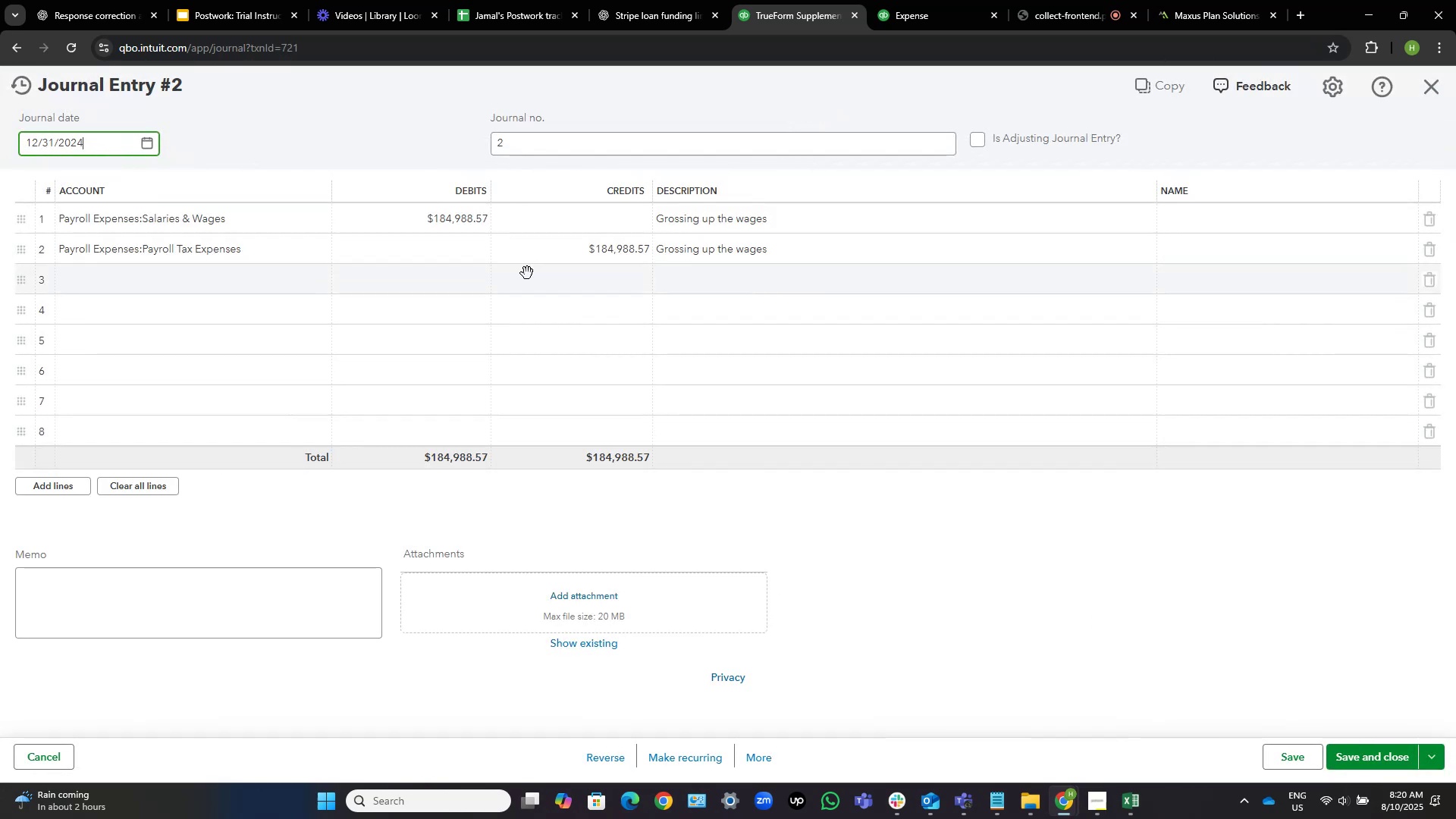 
left_click([416, 221])
 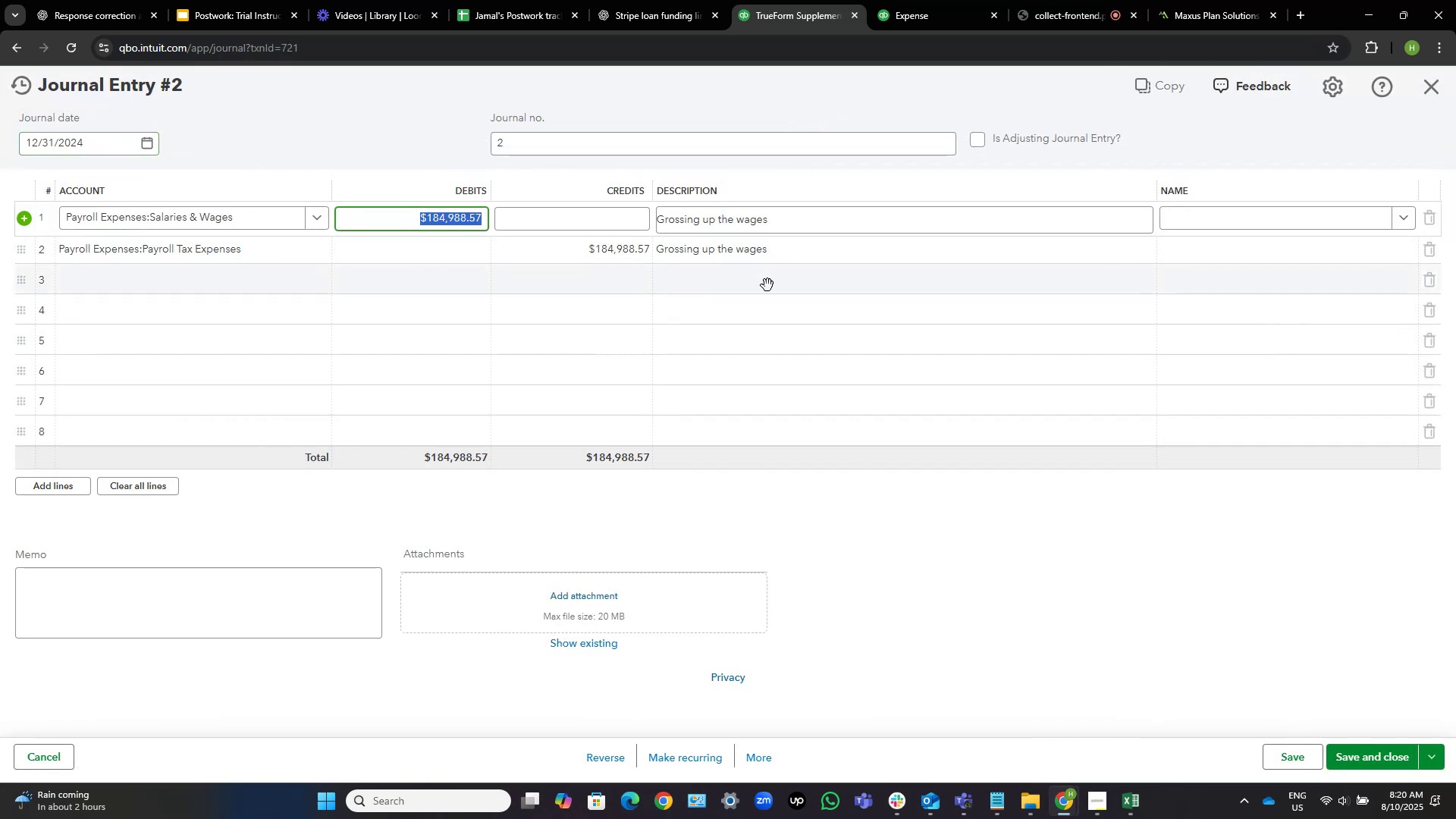 
key(ArrowRight)
 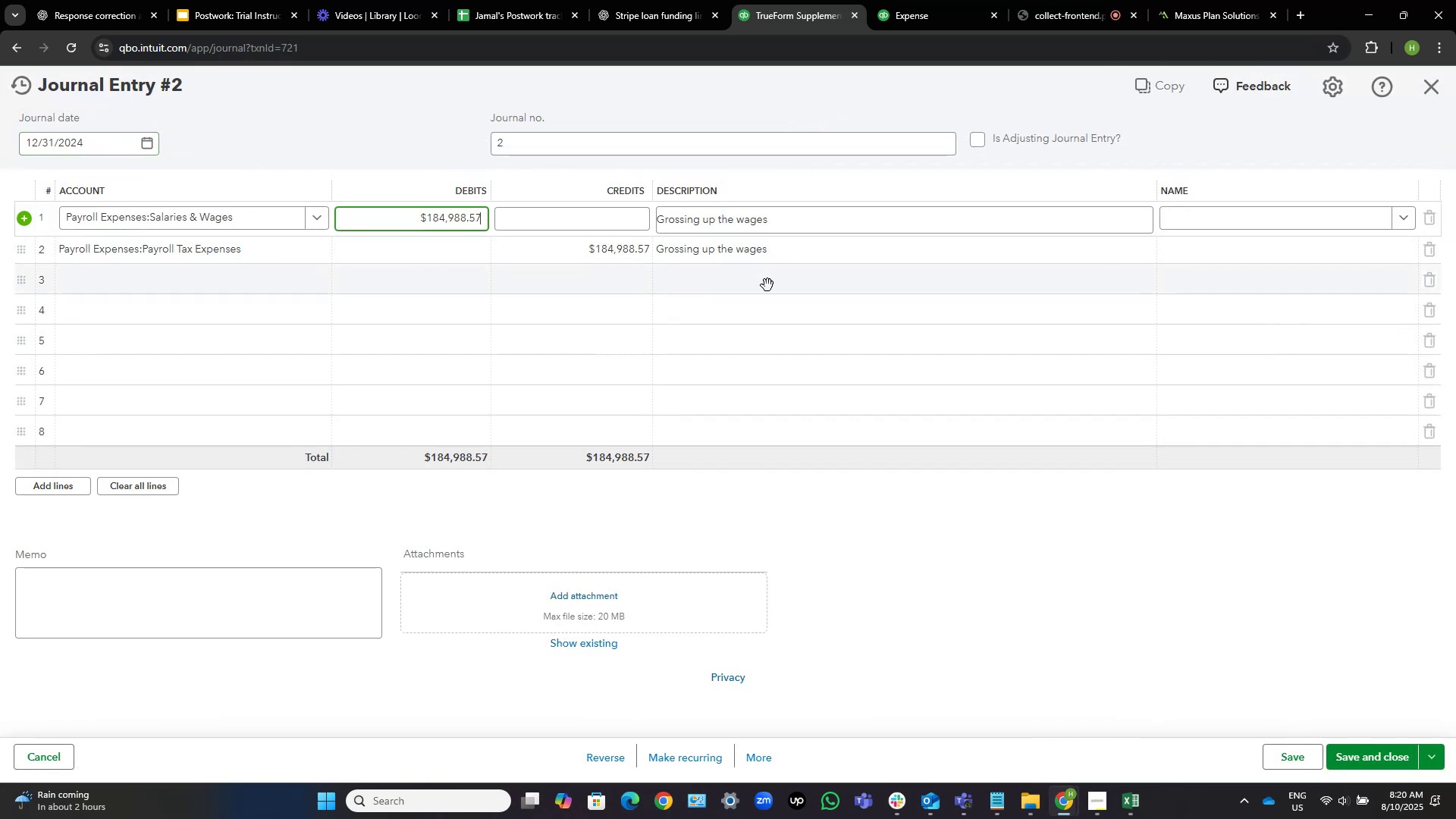 
key(ArrowLeft)
 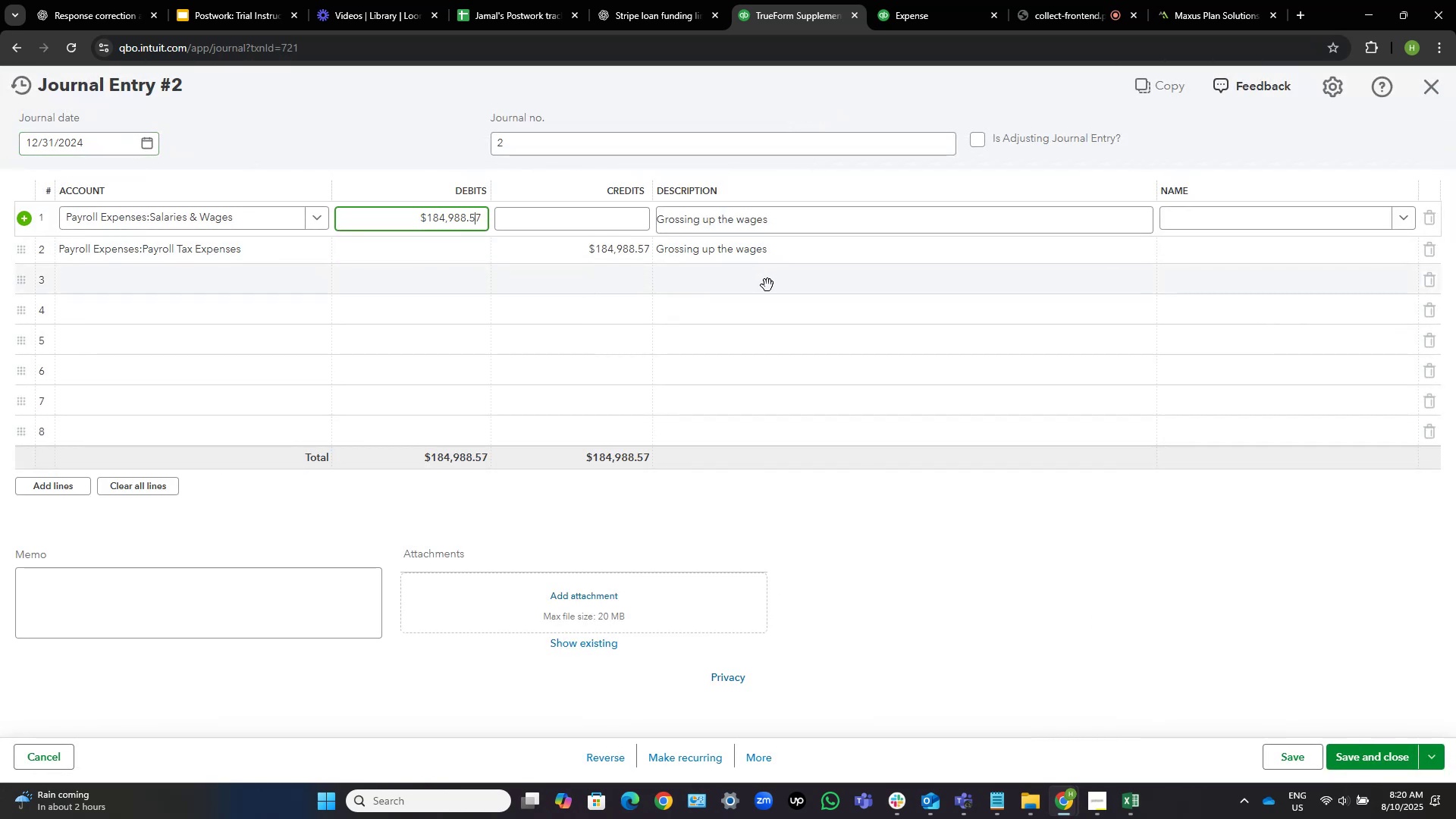 
key(ArrowLeft)
 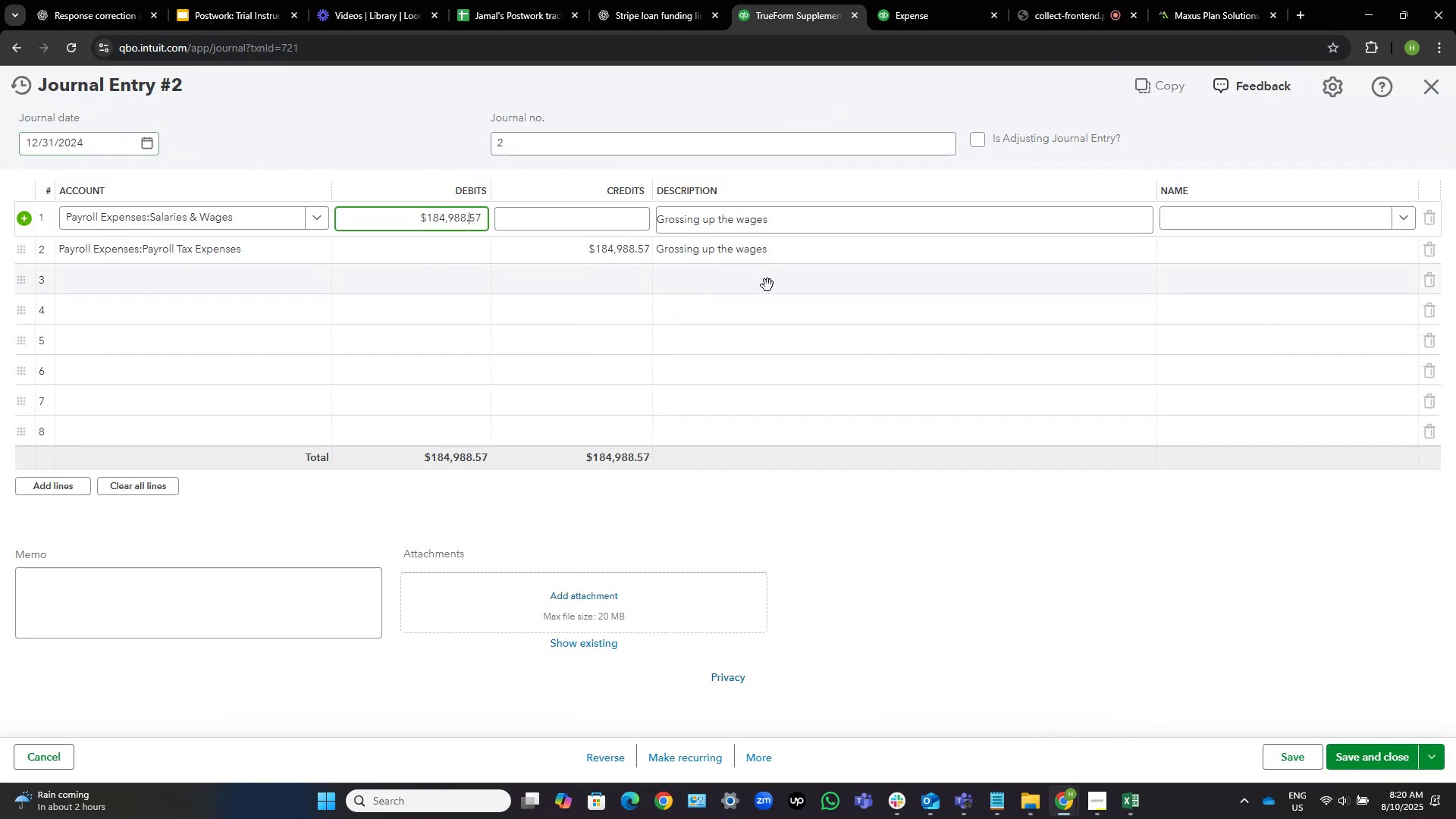 
key(ArrowLeft)
 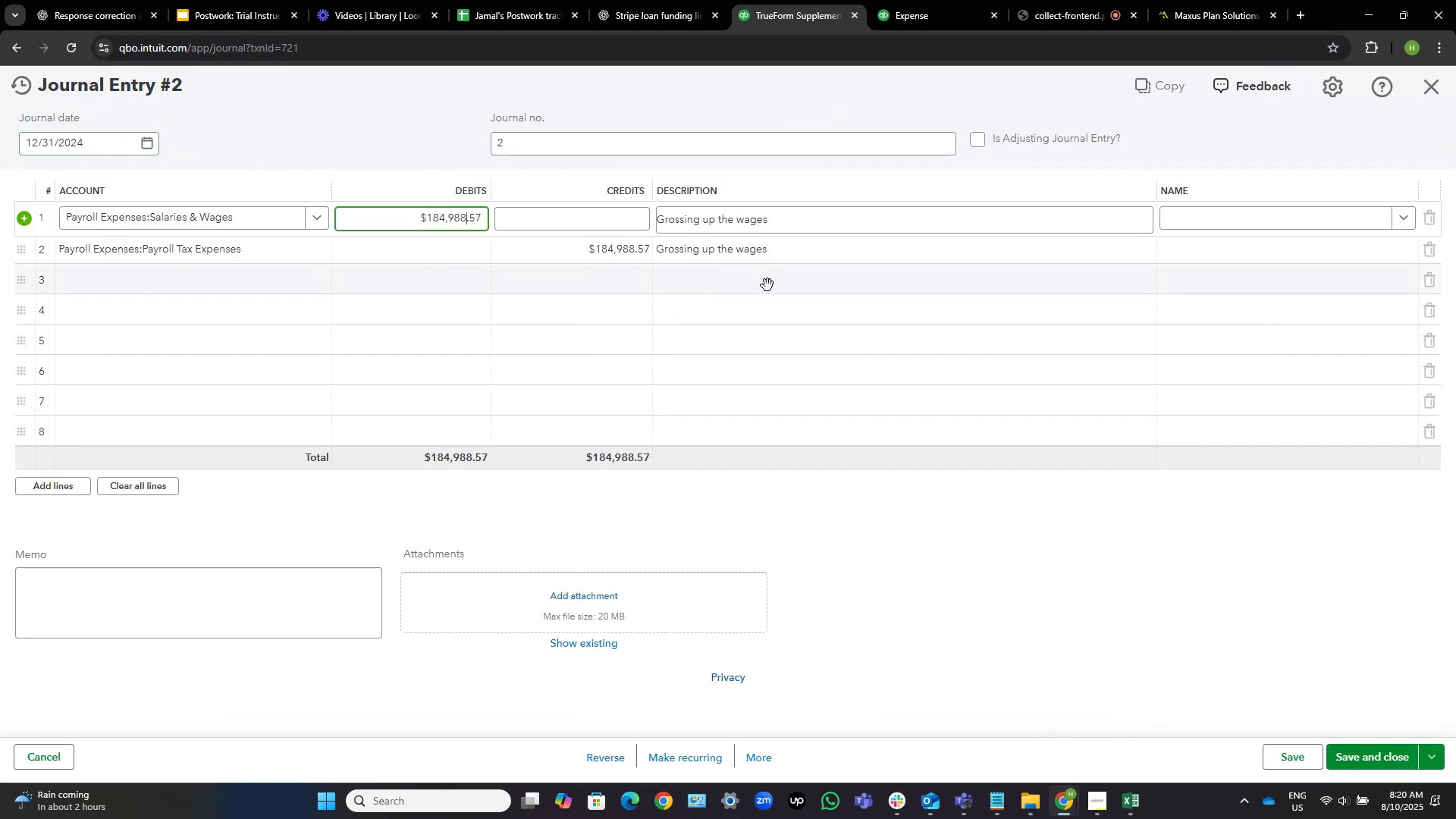 
key(ArrowLeft)
 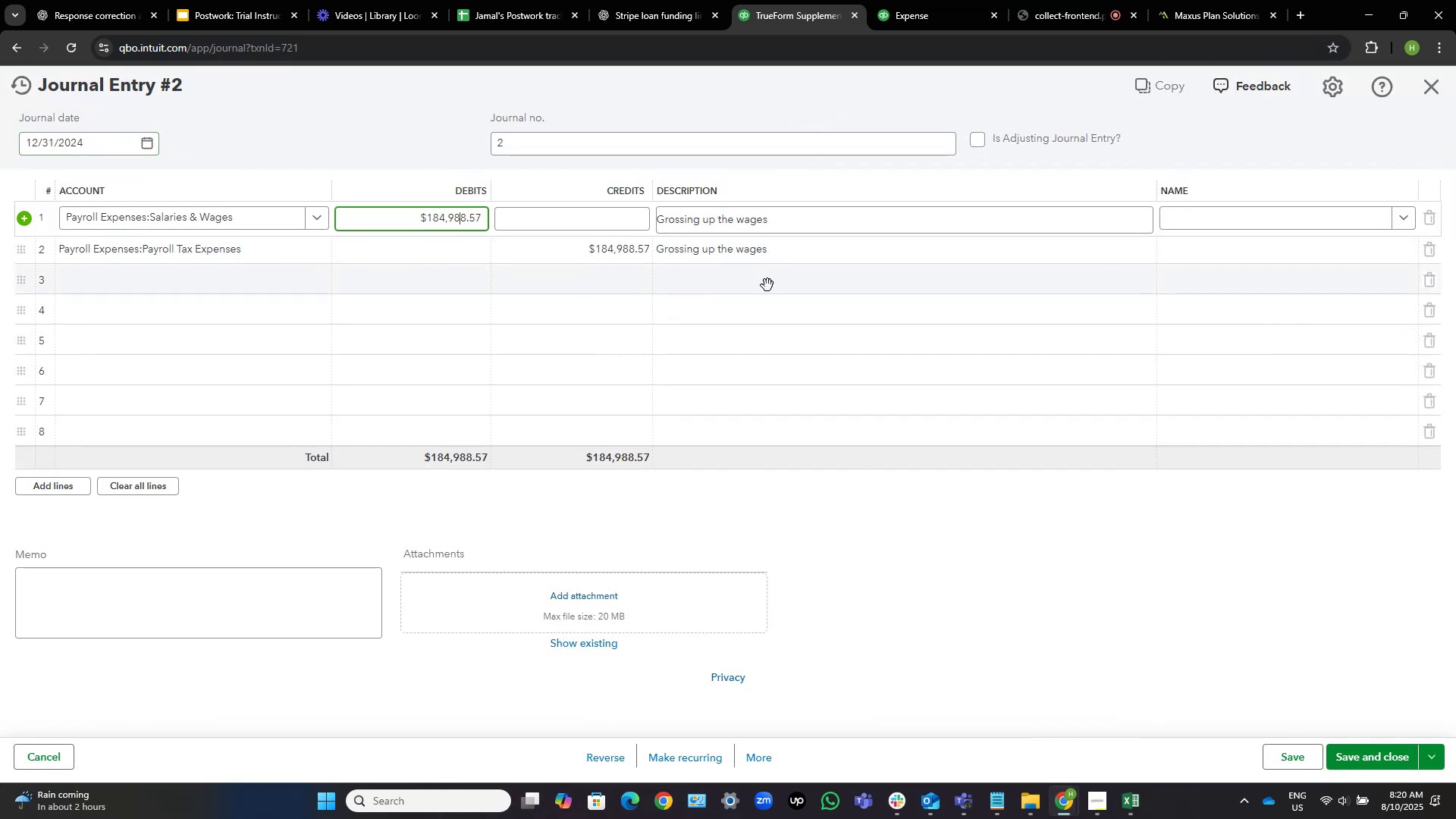 
key(ArrowLeft)
 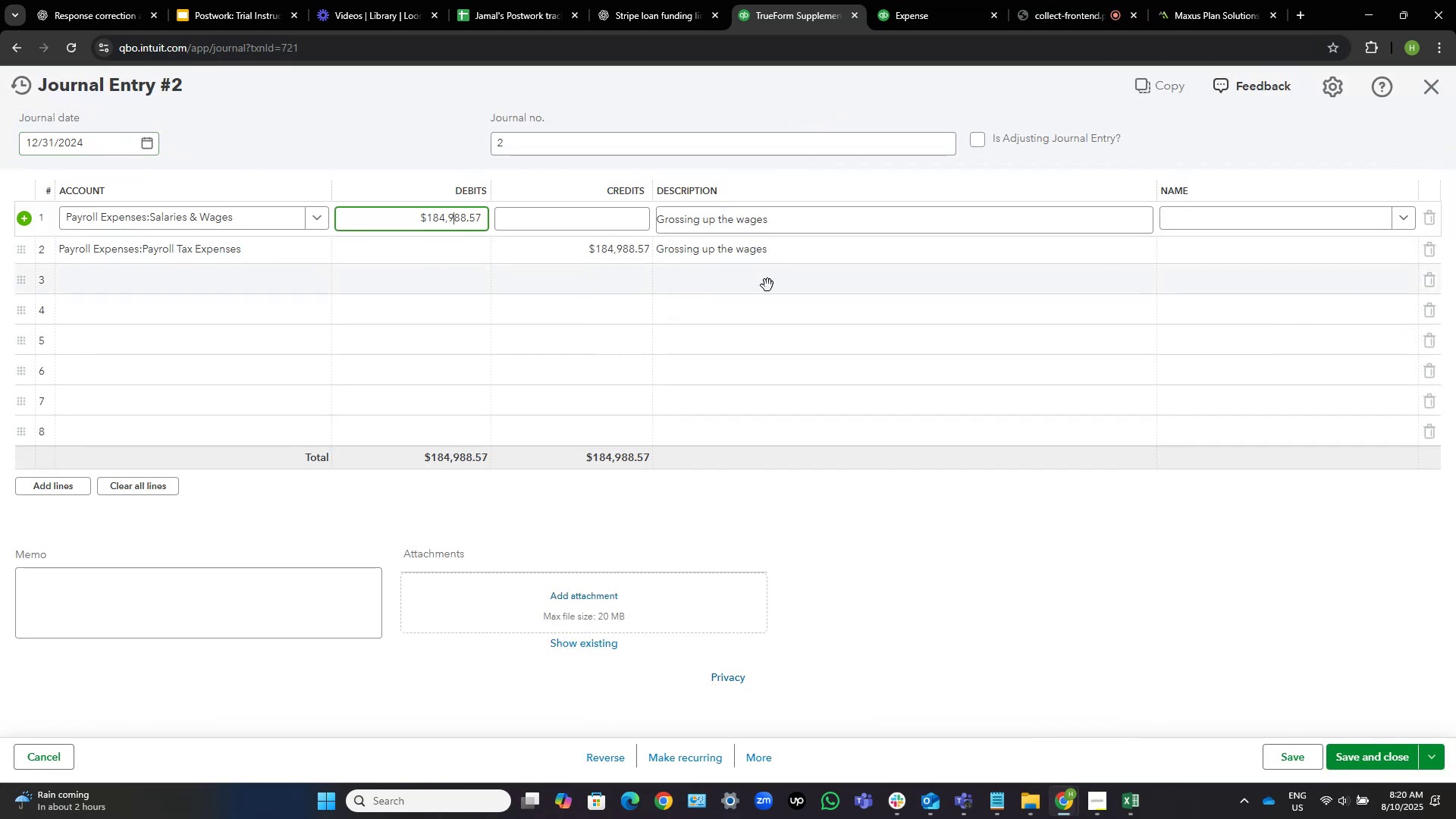 
key(ArrowLeft)
 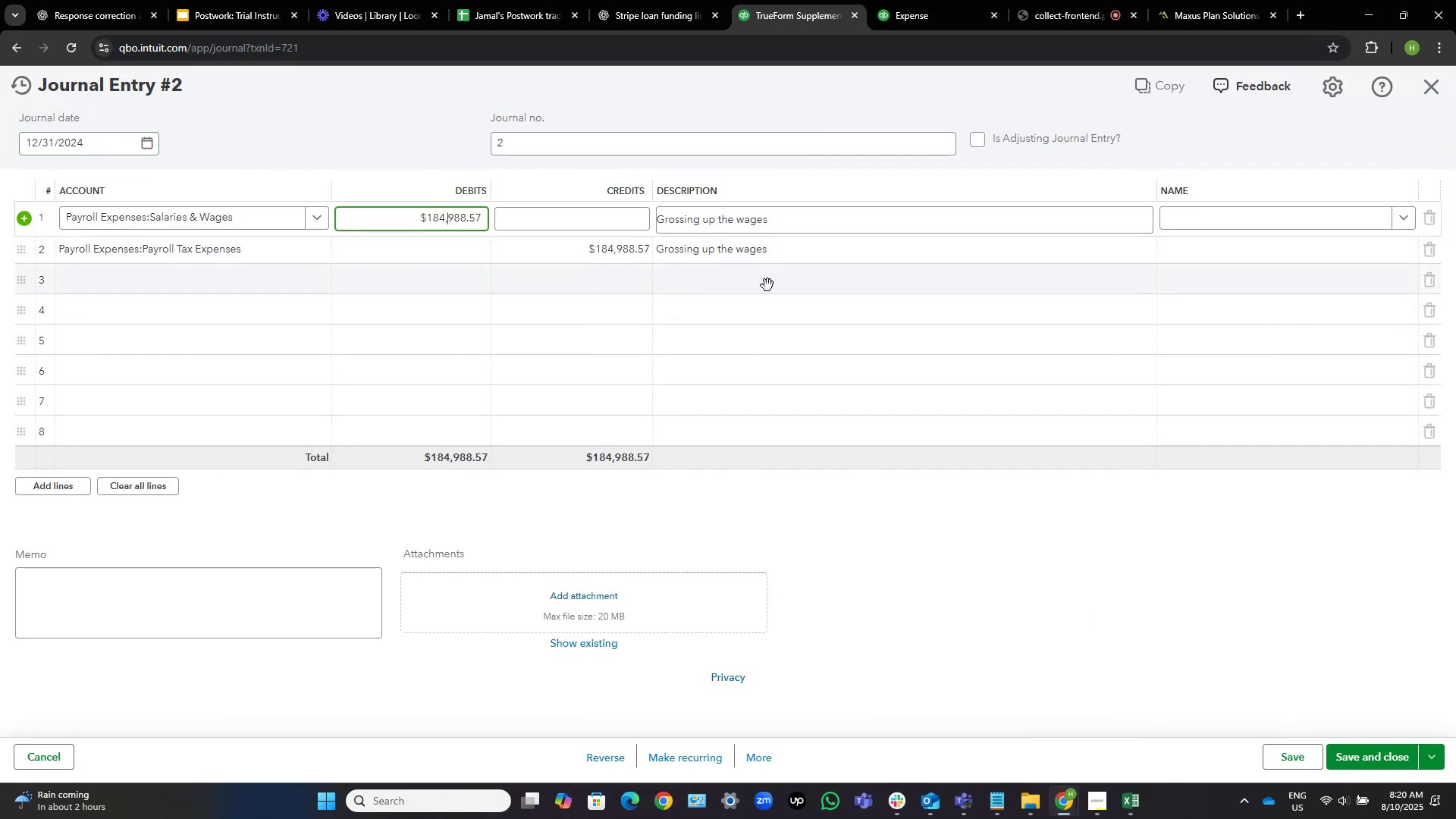 
key(ArrowLeft)
 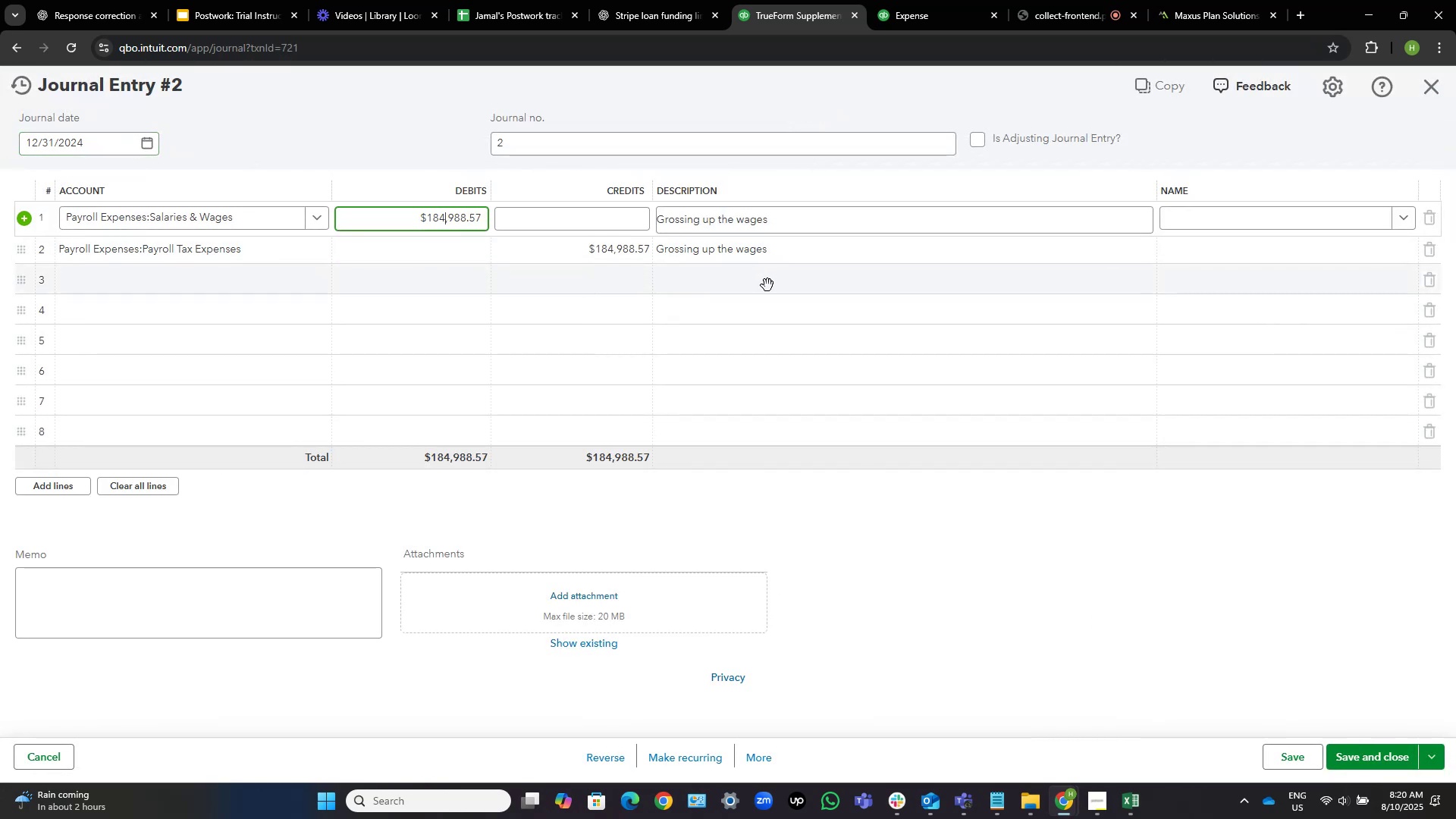 
key(ArrowLeft)
 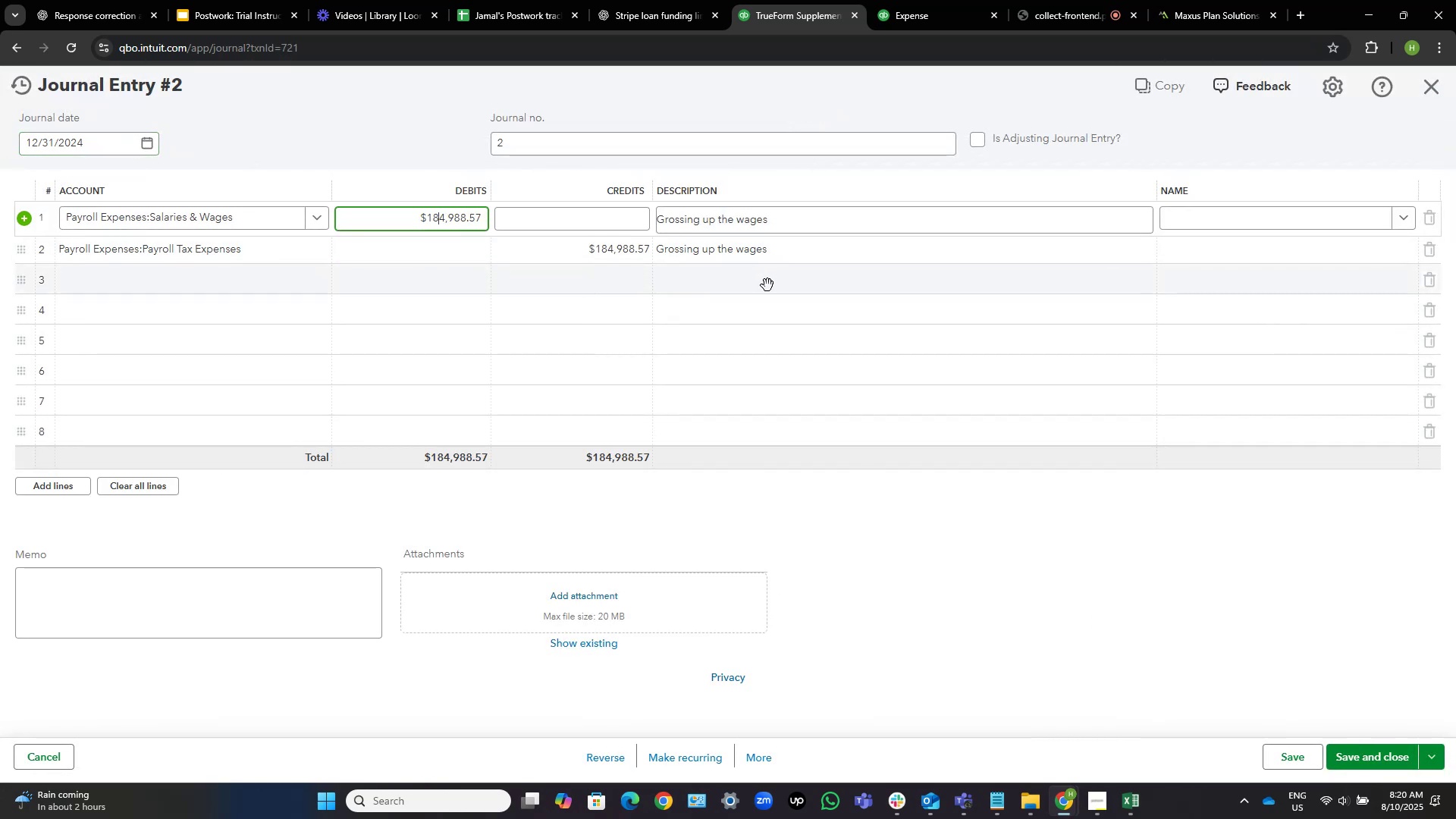 
key(Backspace)
 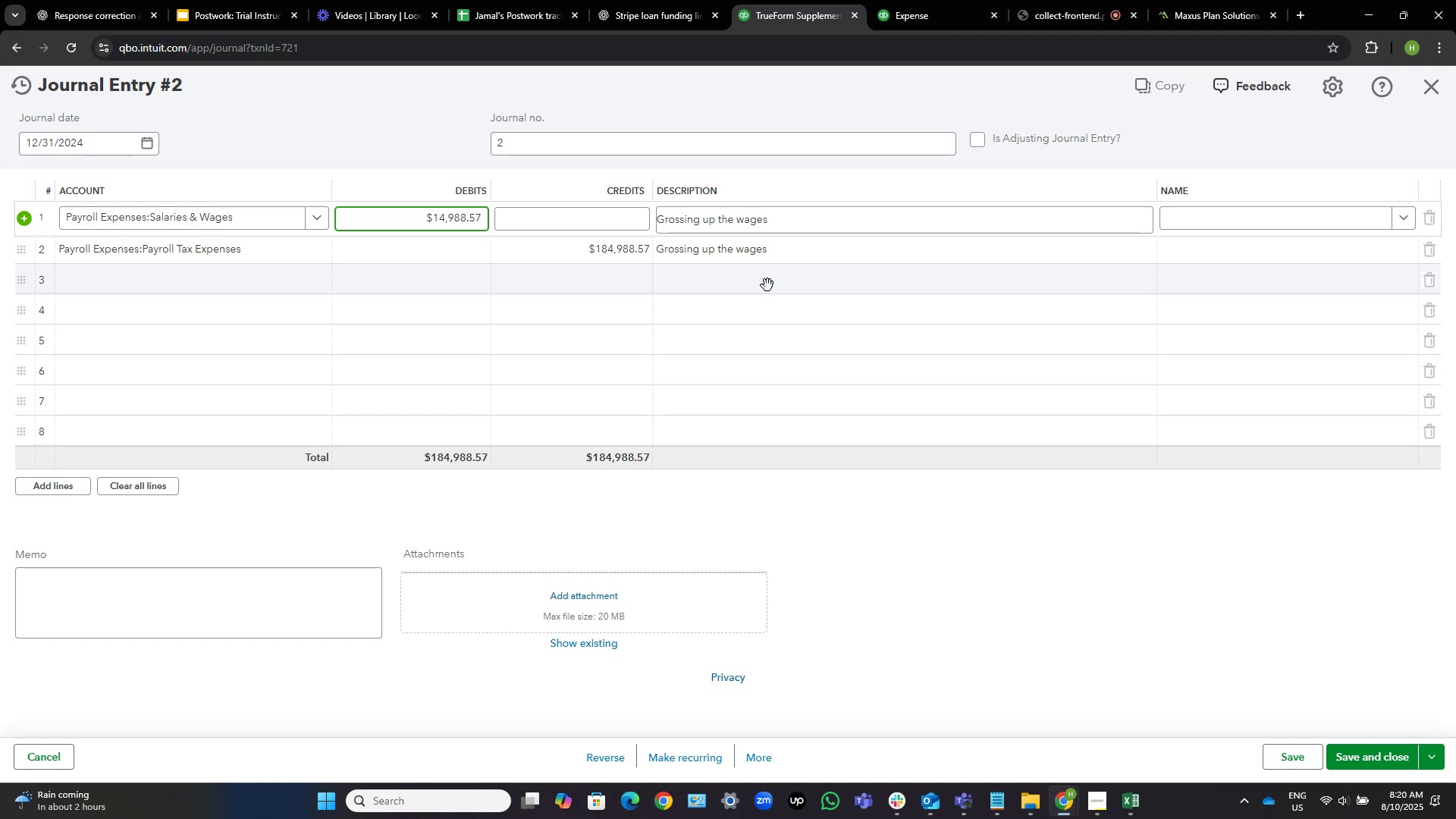 
key(Numpad5)
 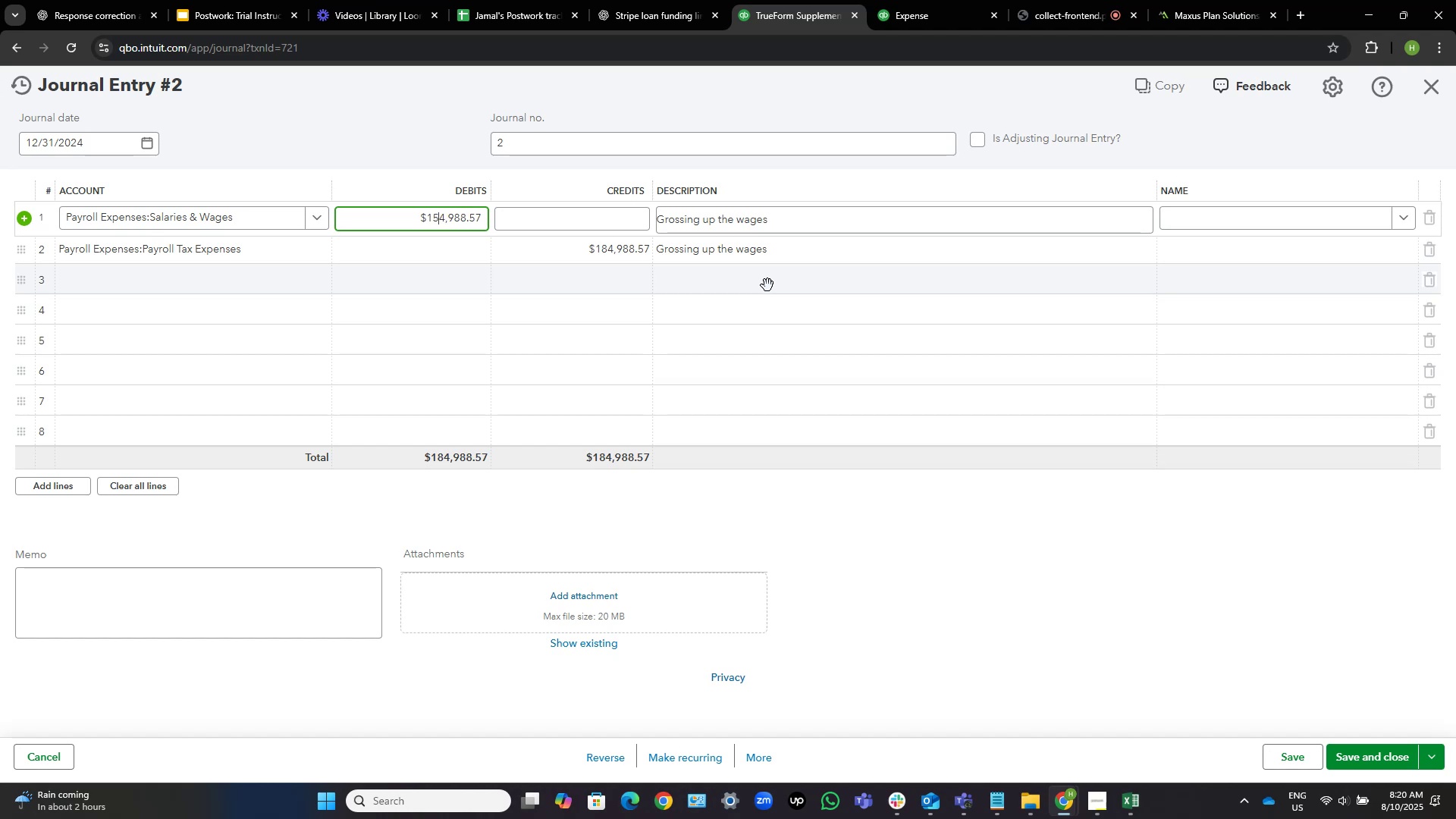 
key(End)
 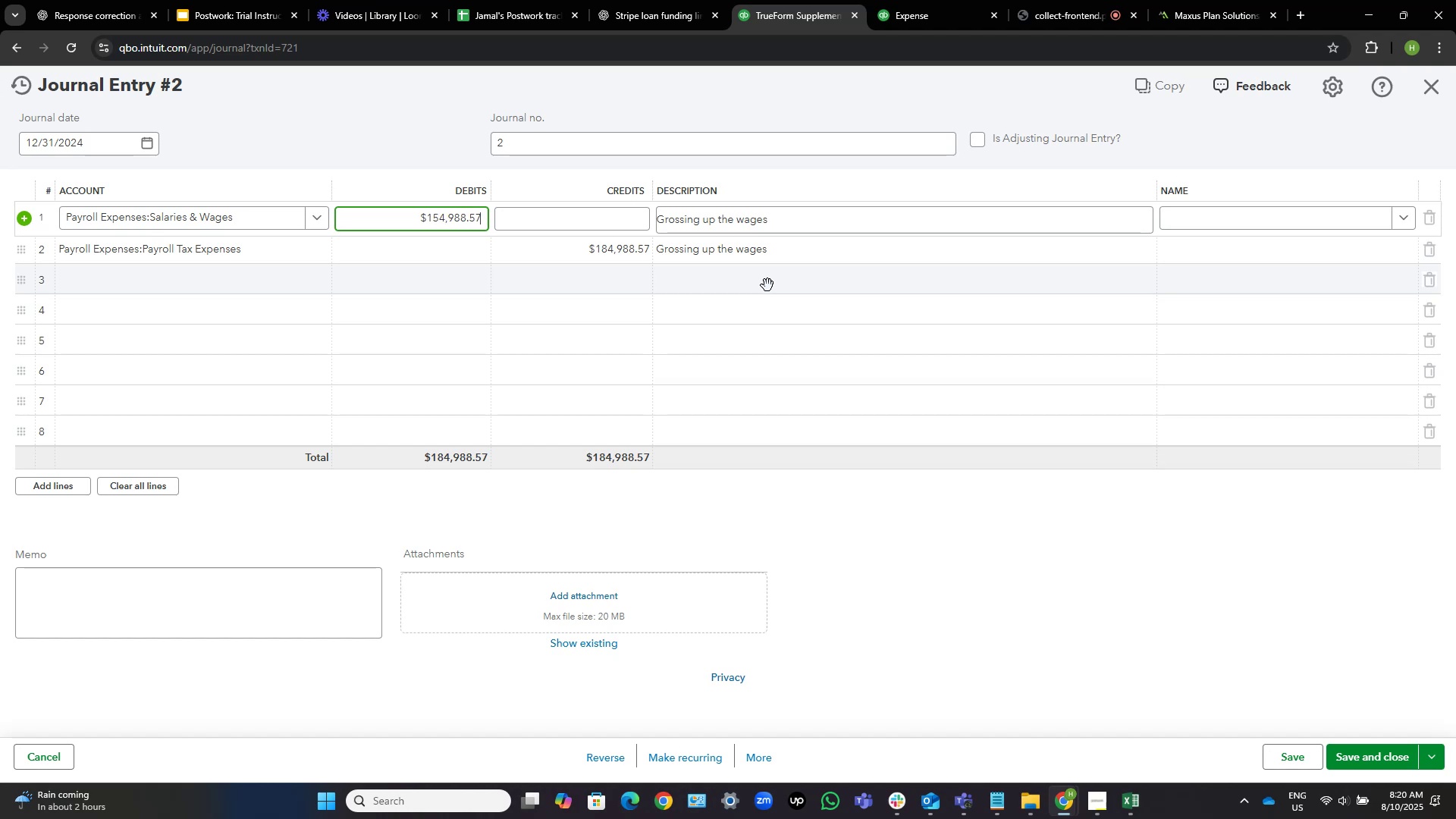 
key(Control+Shift+ArrowLeft)
 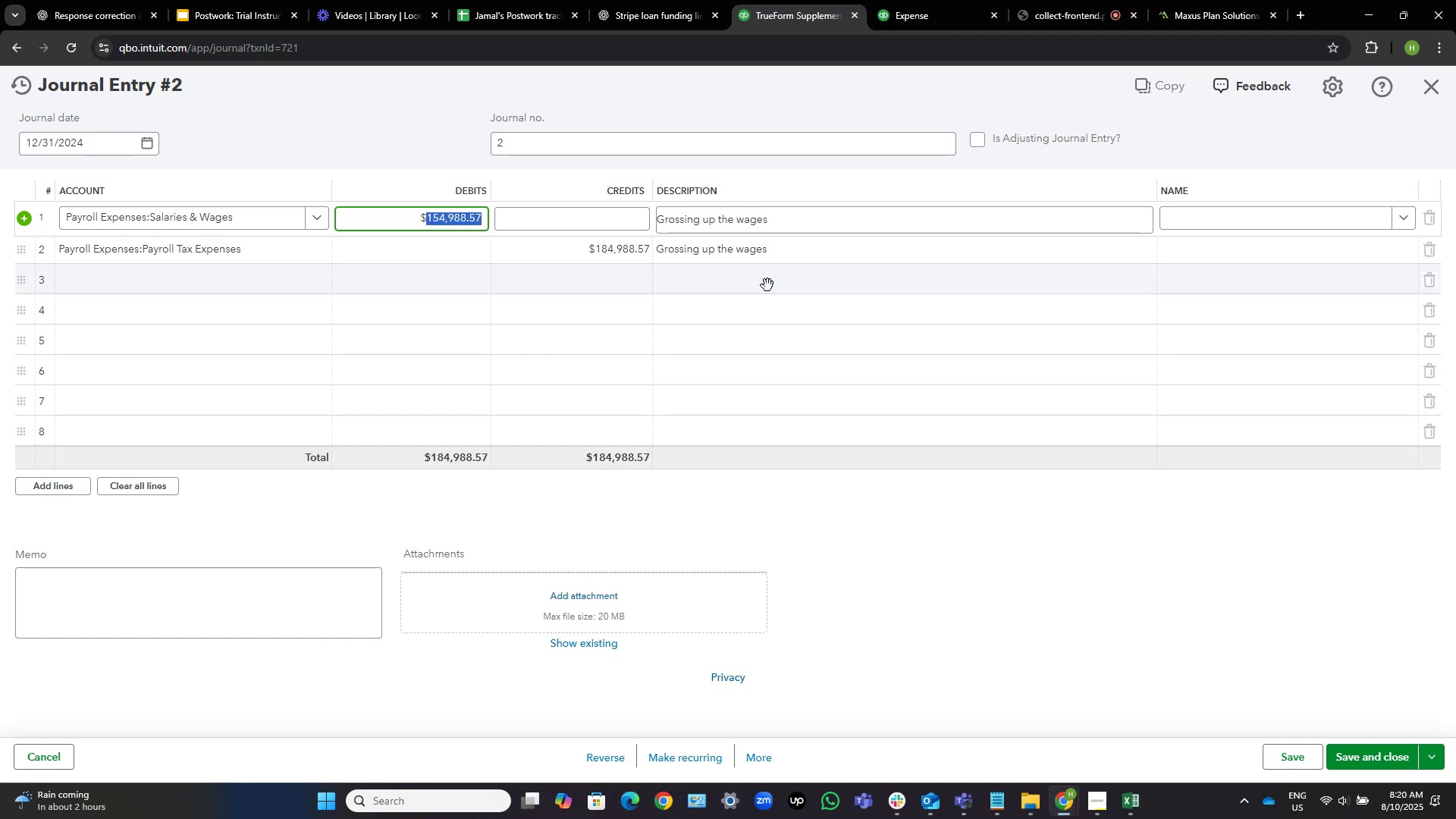 
key(Control+C)
 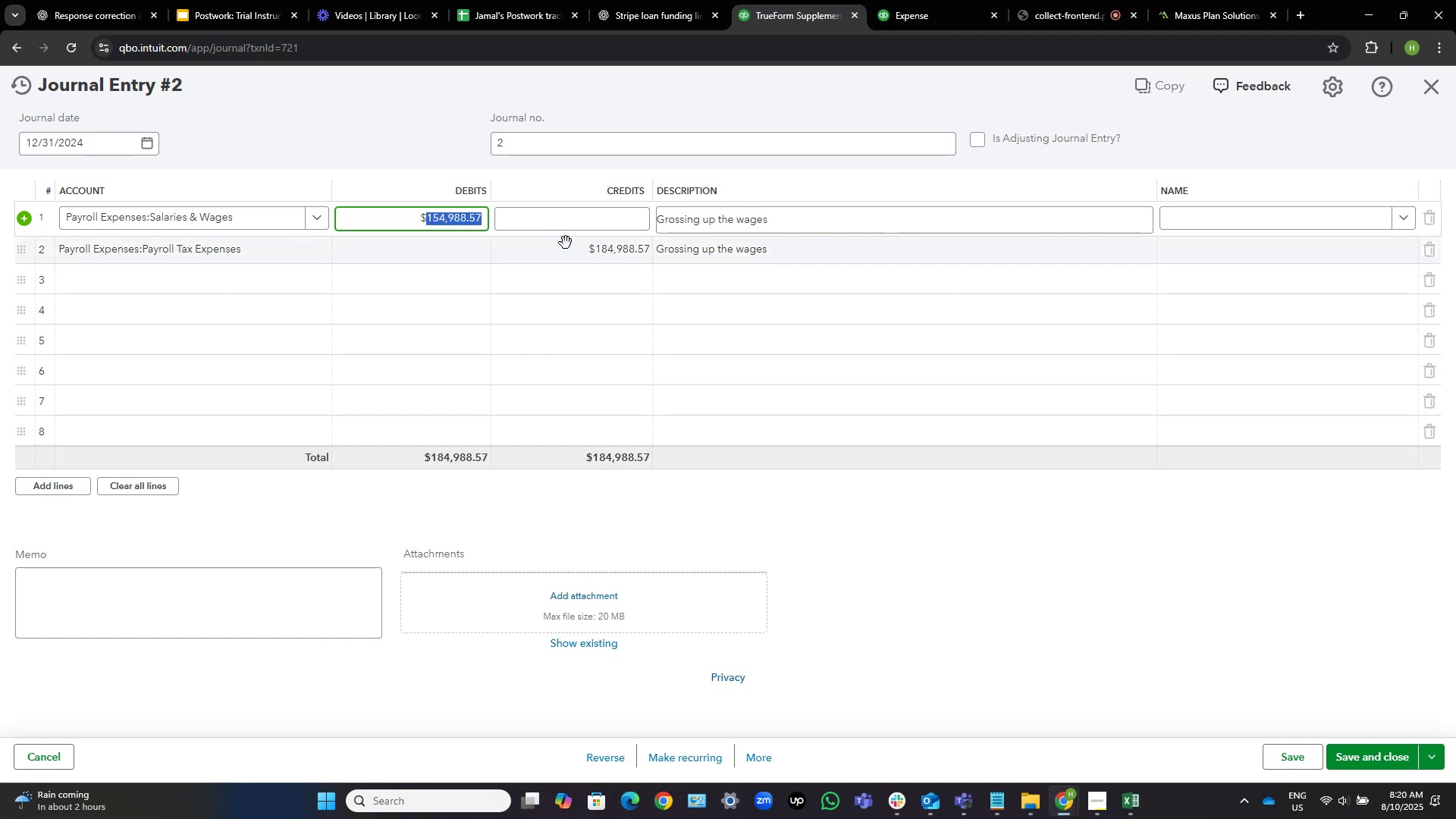 
left_click([567, 245])
 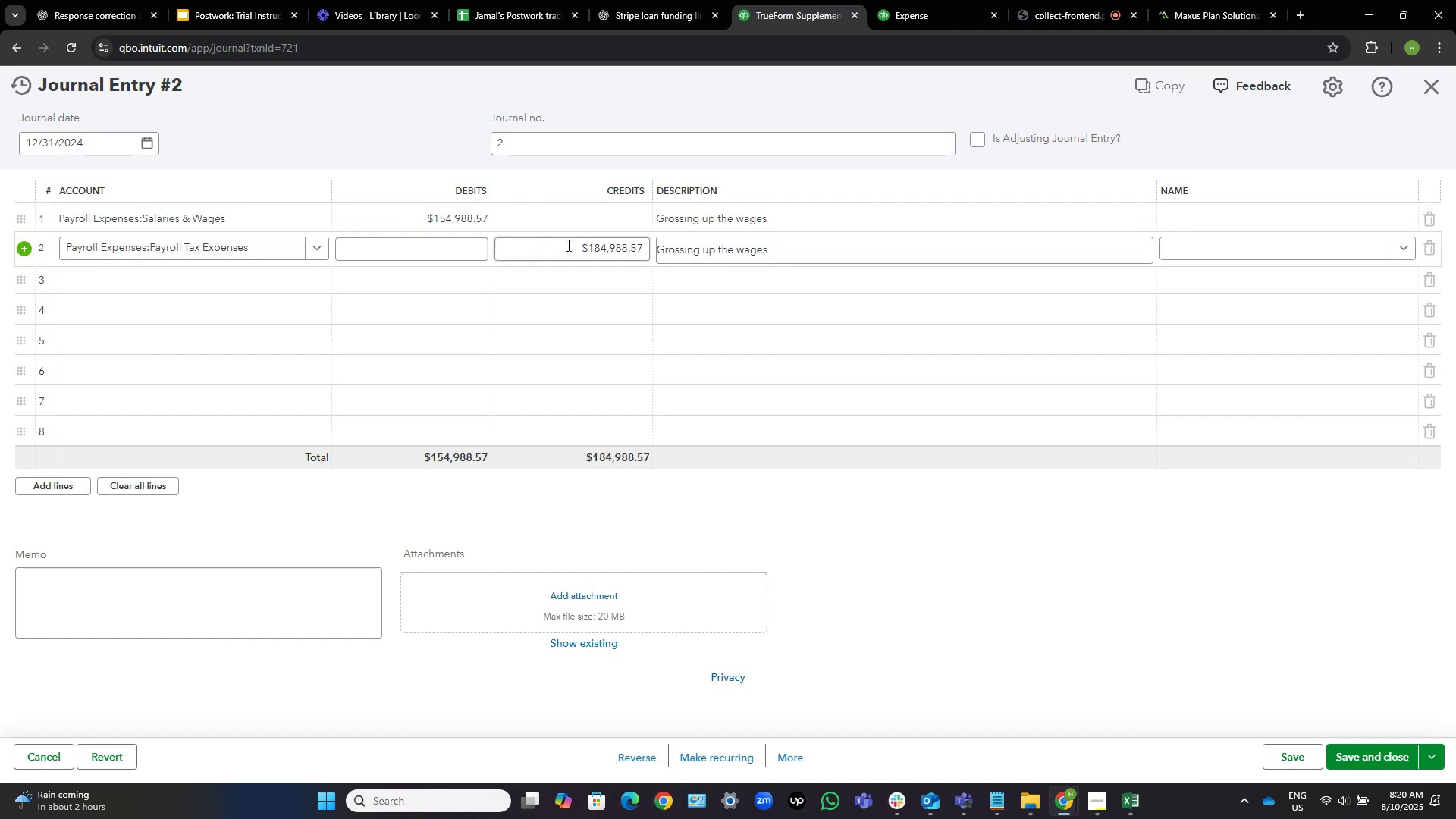 
key(Control+V)
 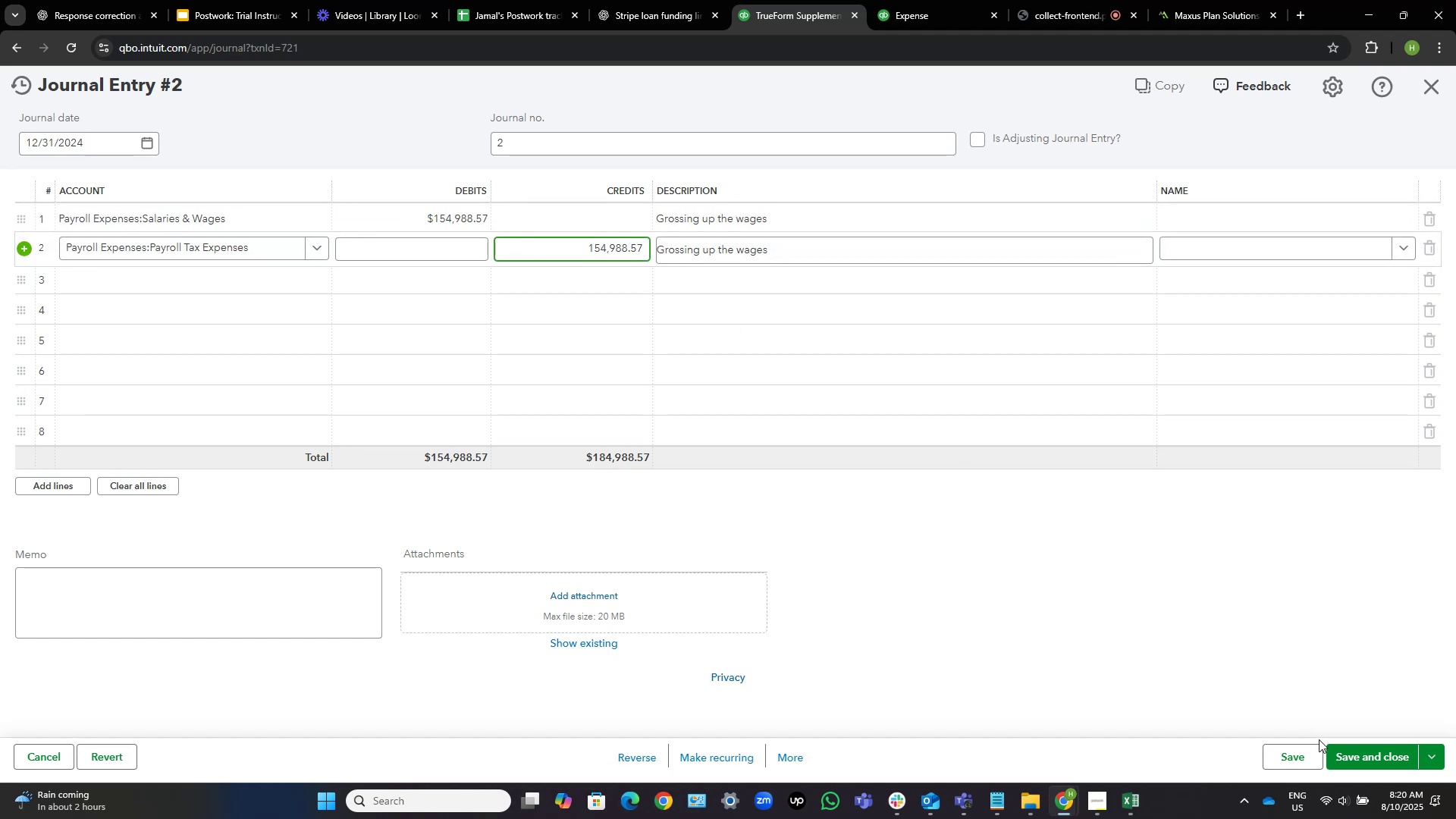 
left_click([1374, 759])
 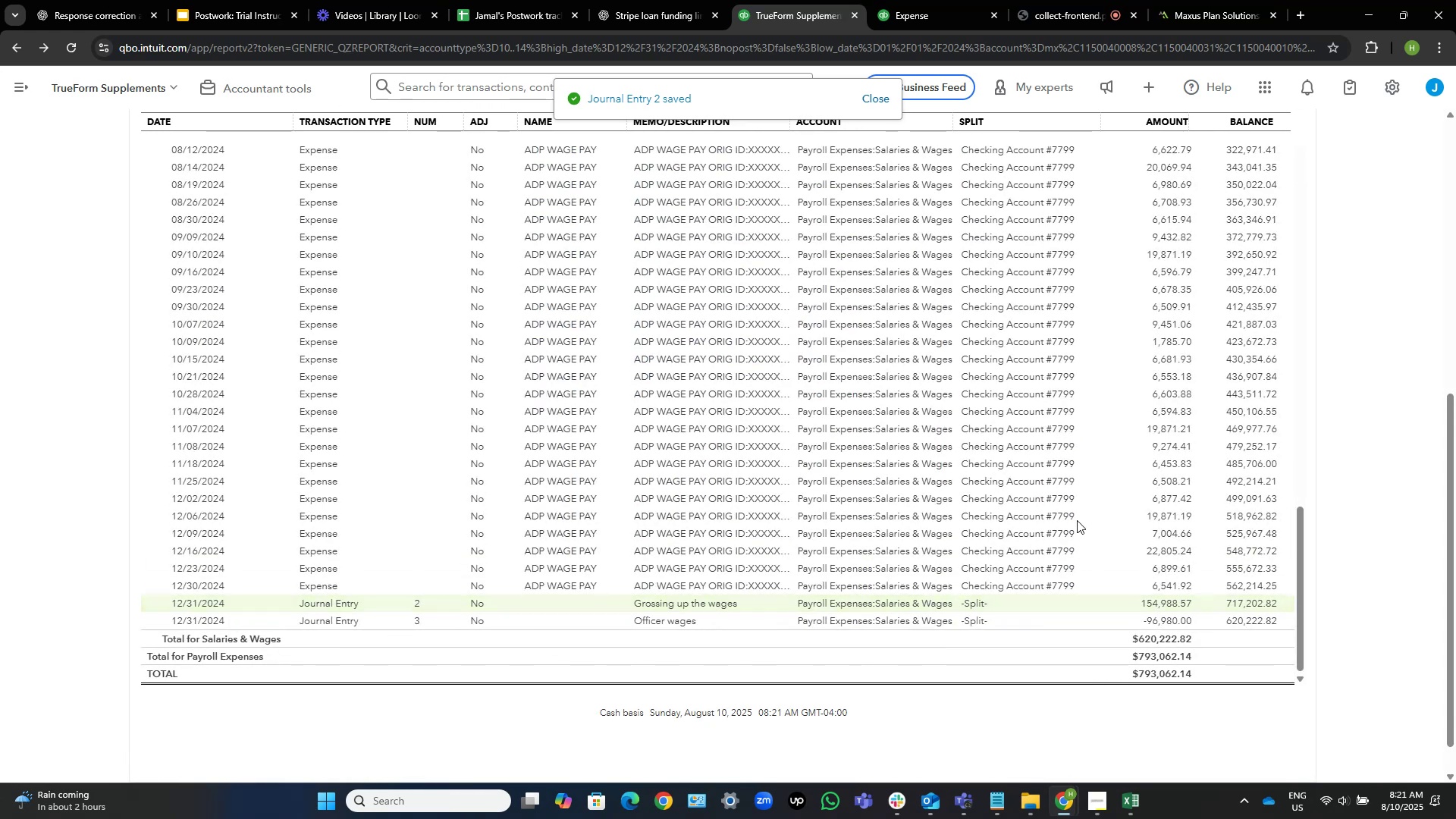 
wait(6.77)
 